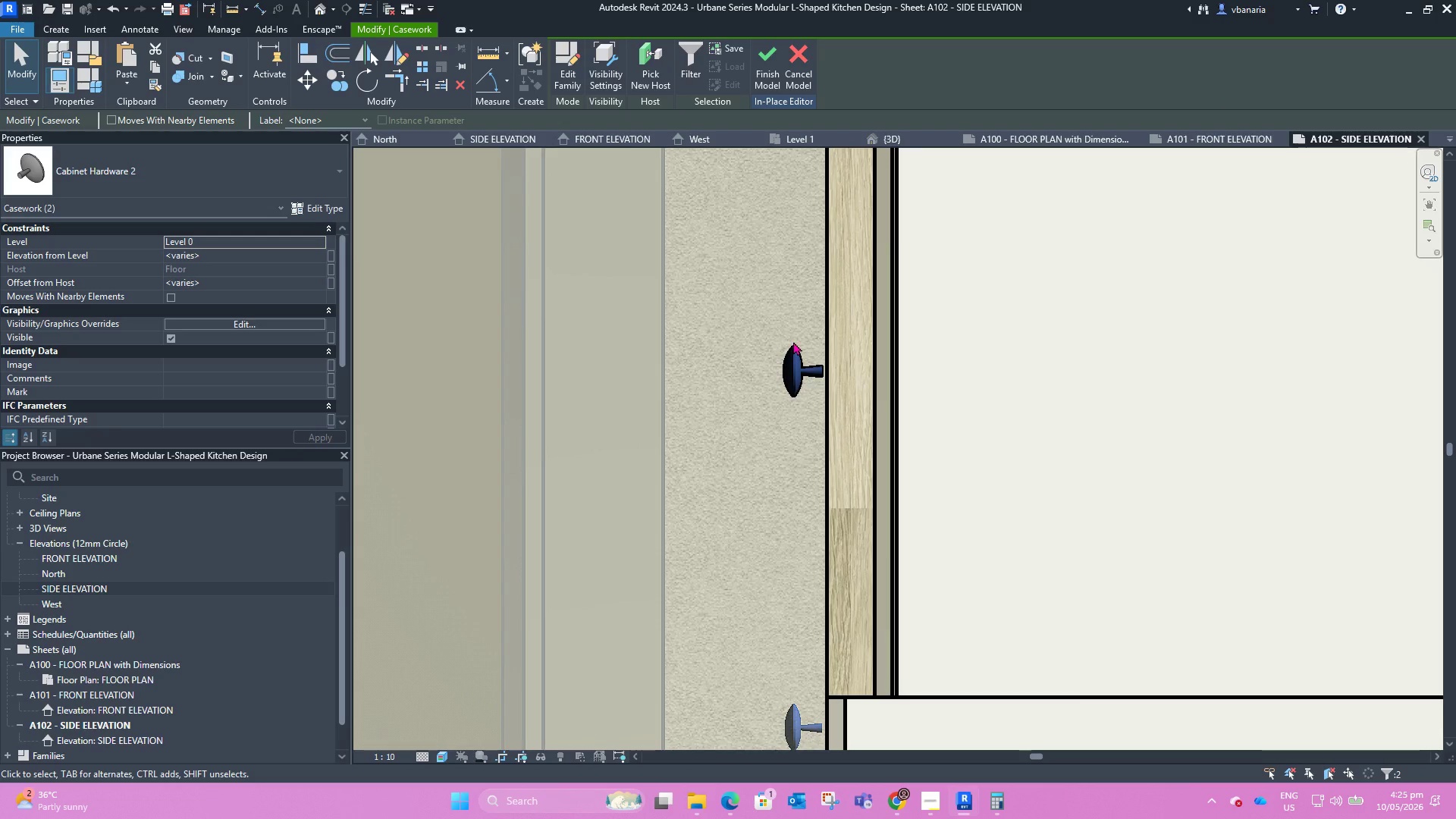 
key(ArrowRight)
 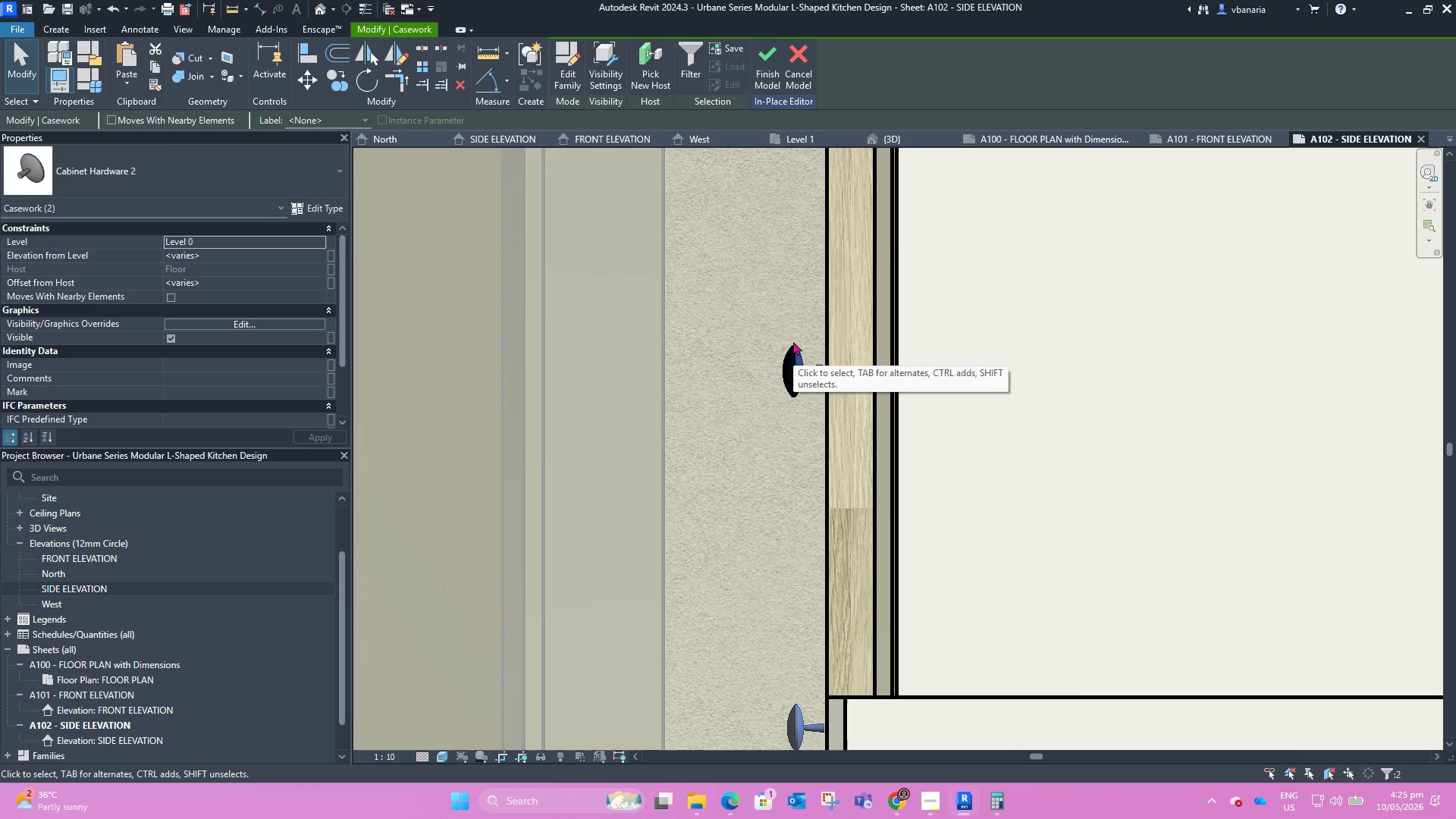 
hold_key(key=ArrowRight, duration=0.41)
 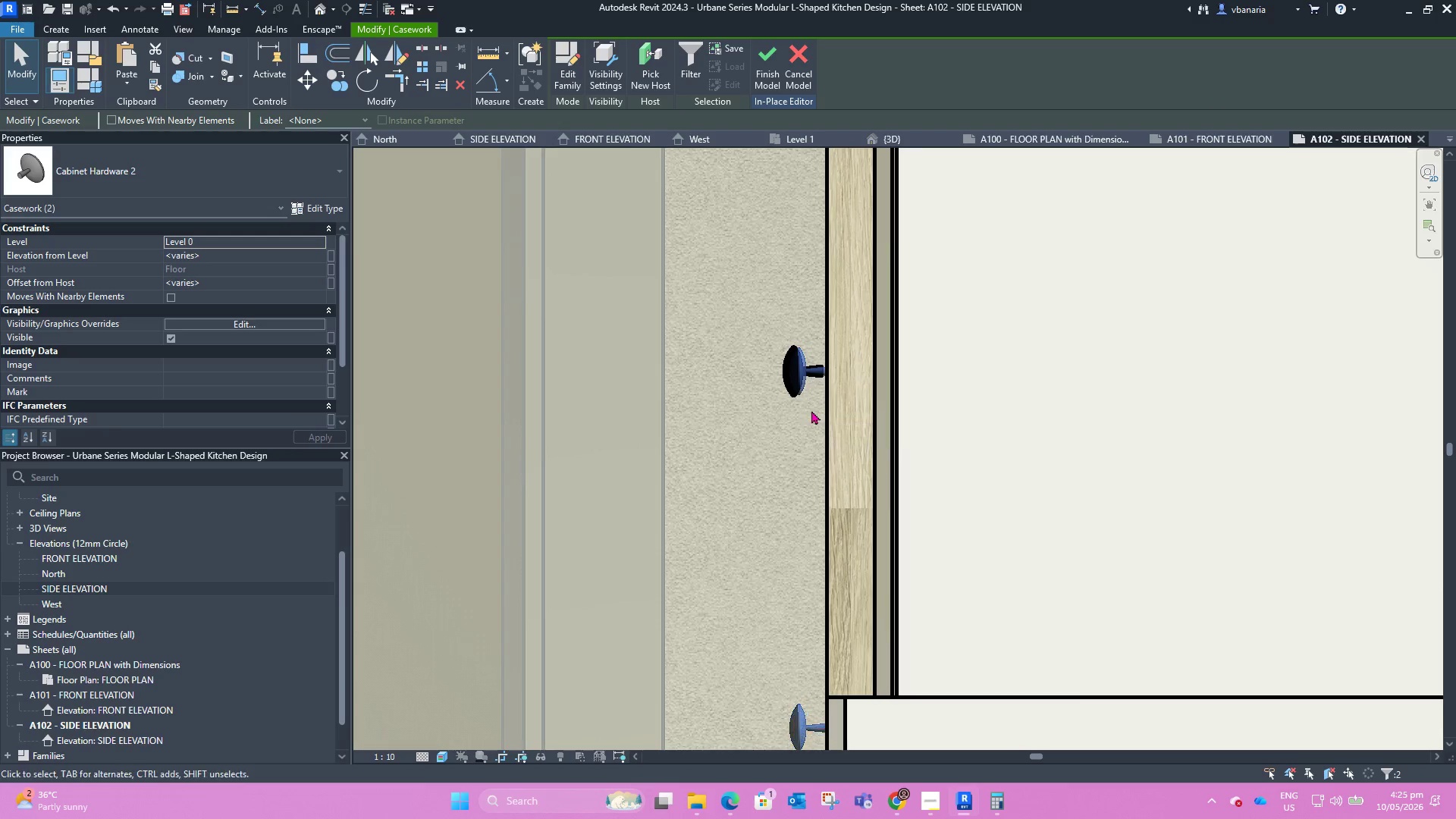 
left_click([790, 404])
 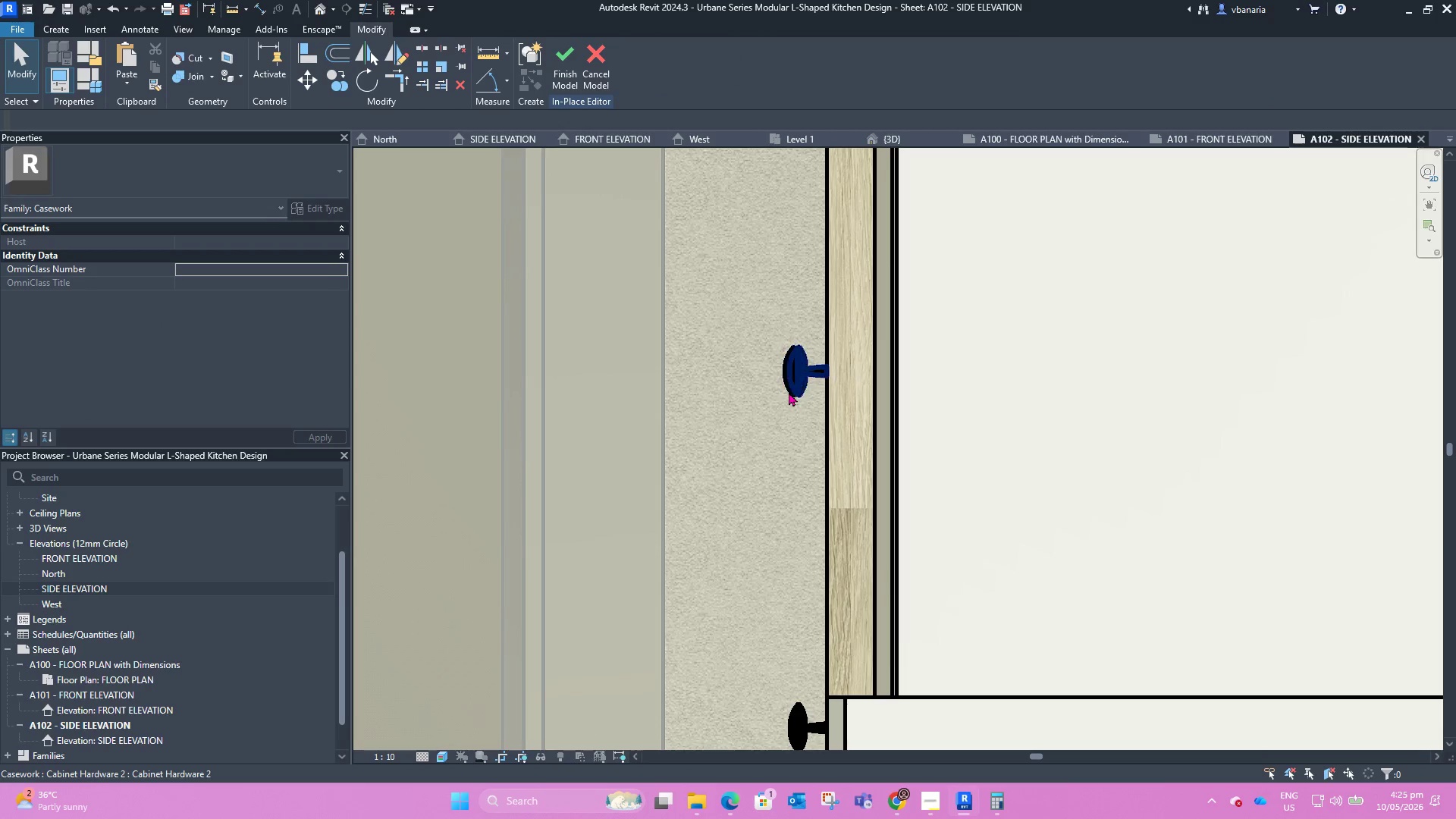 
left_click([789, 392])
 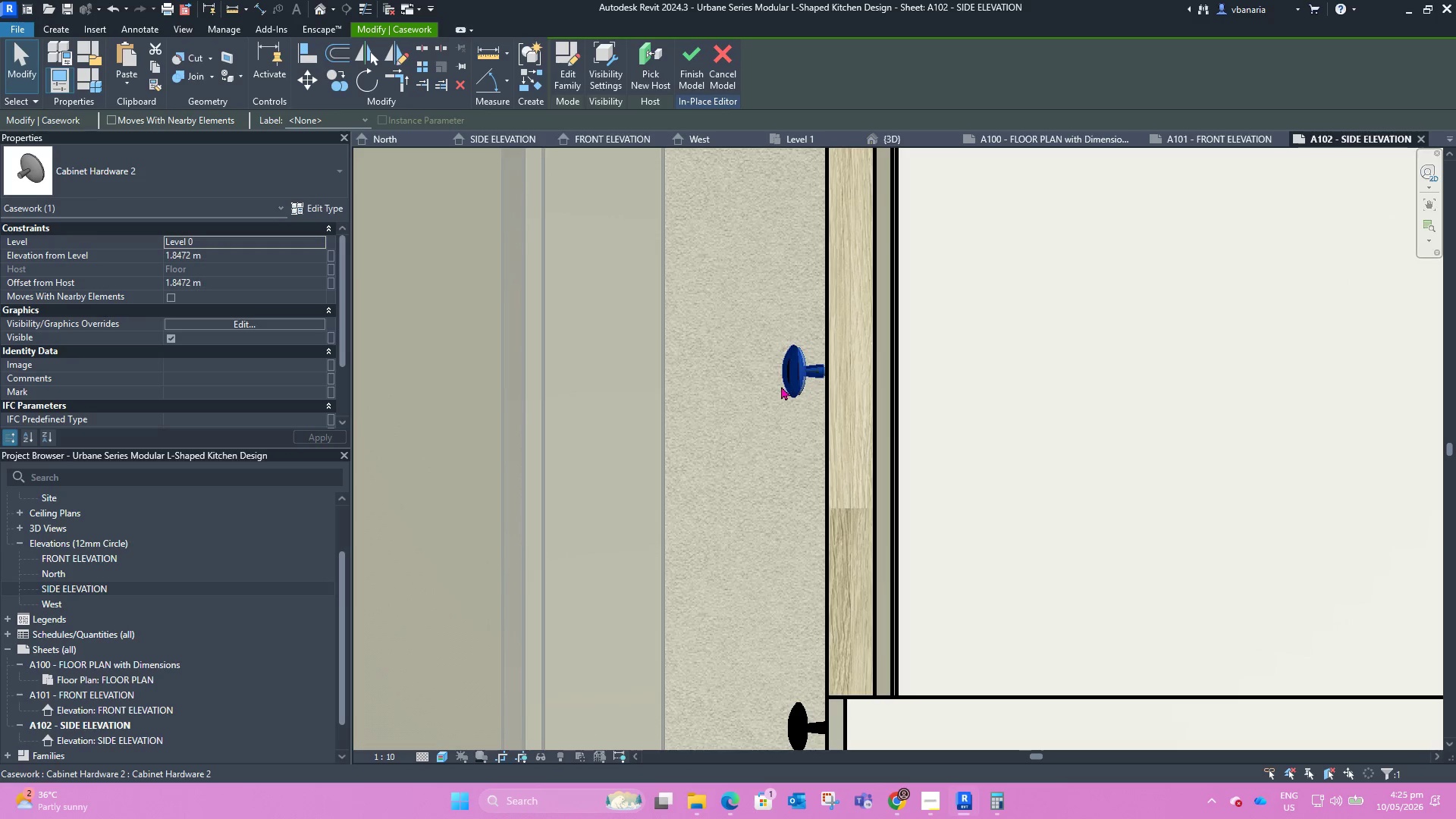 
left_click([781, 386])
 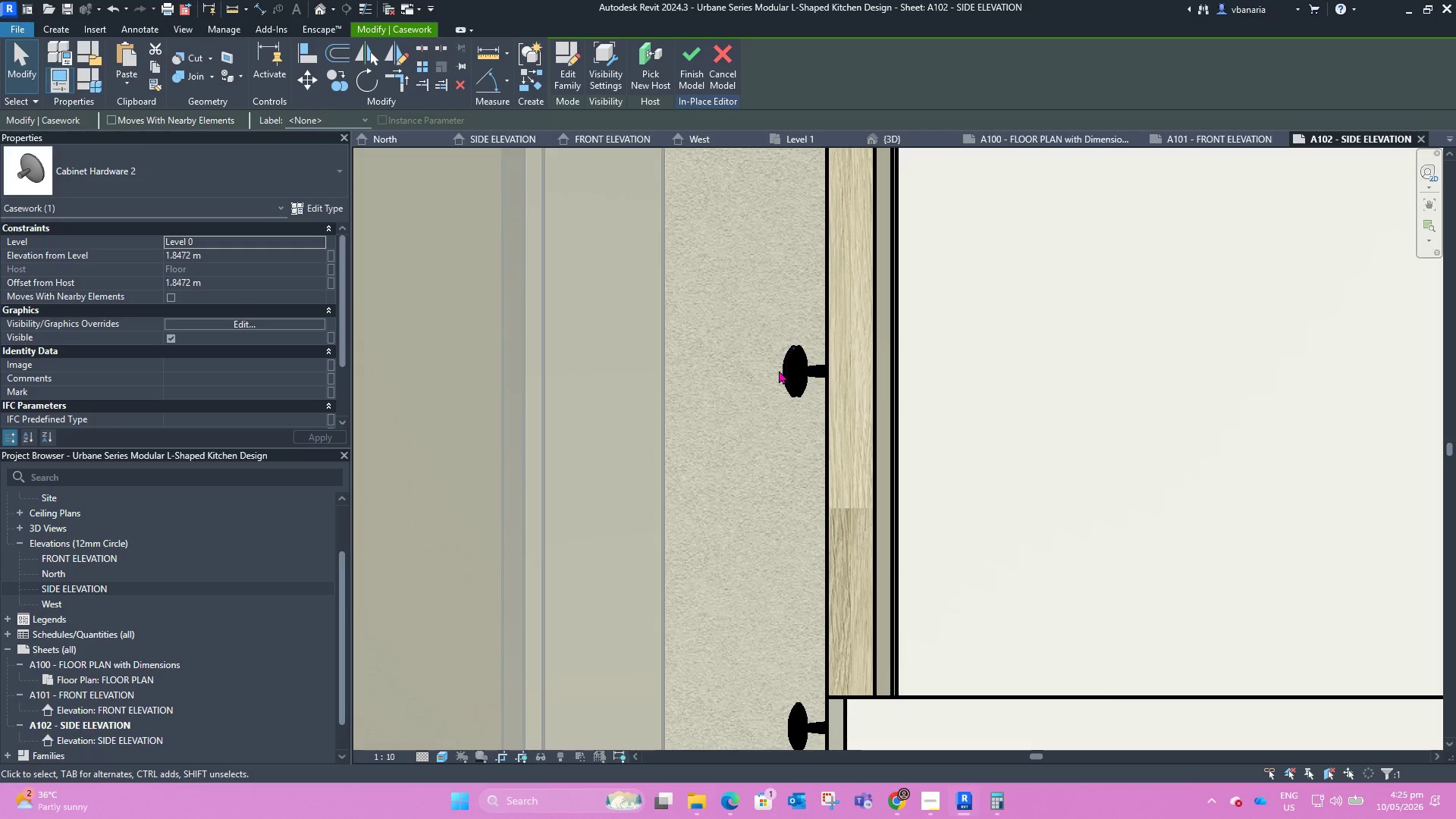 
left_click([730, 315])
 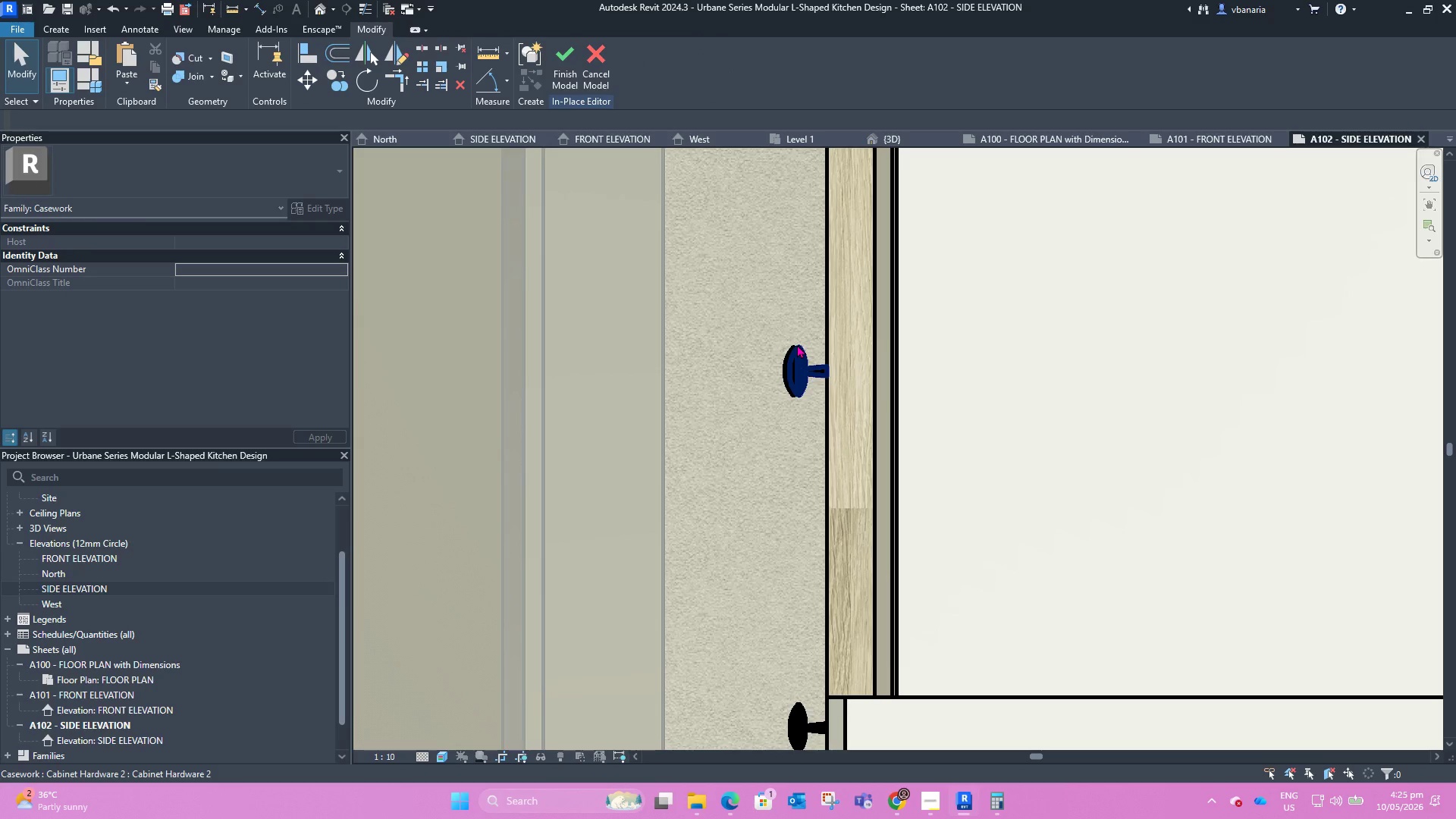 
left_click([797, 344])
 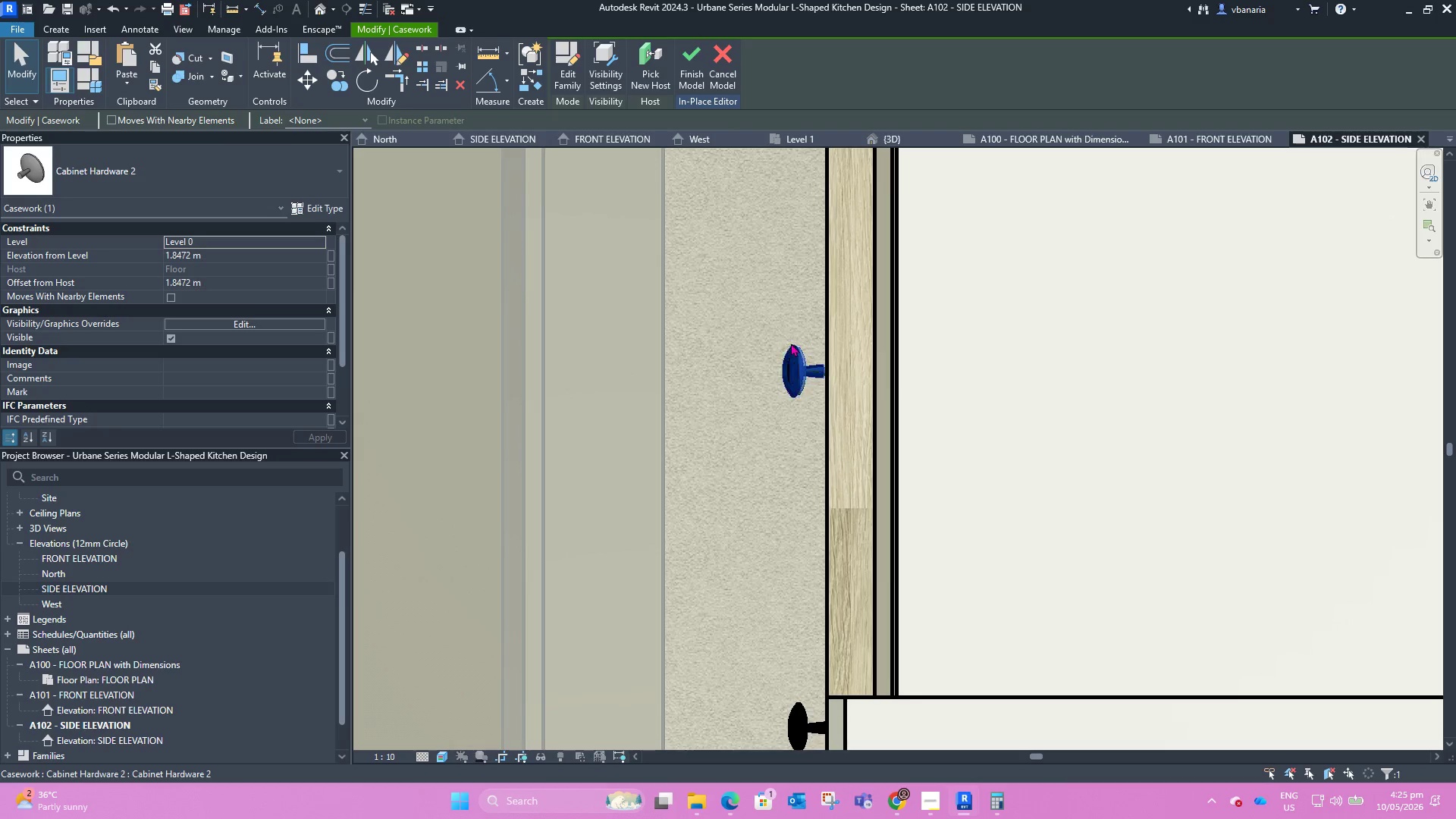 
scroll: coordinate [794, 333], scroll_direction: up, amount: 9.0
 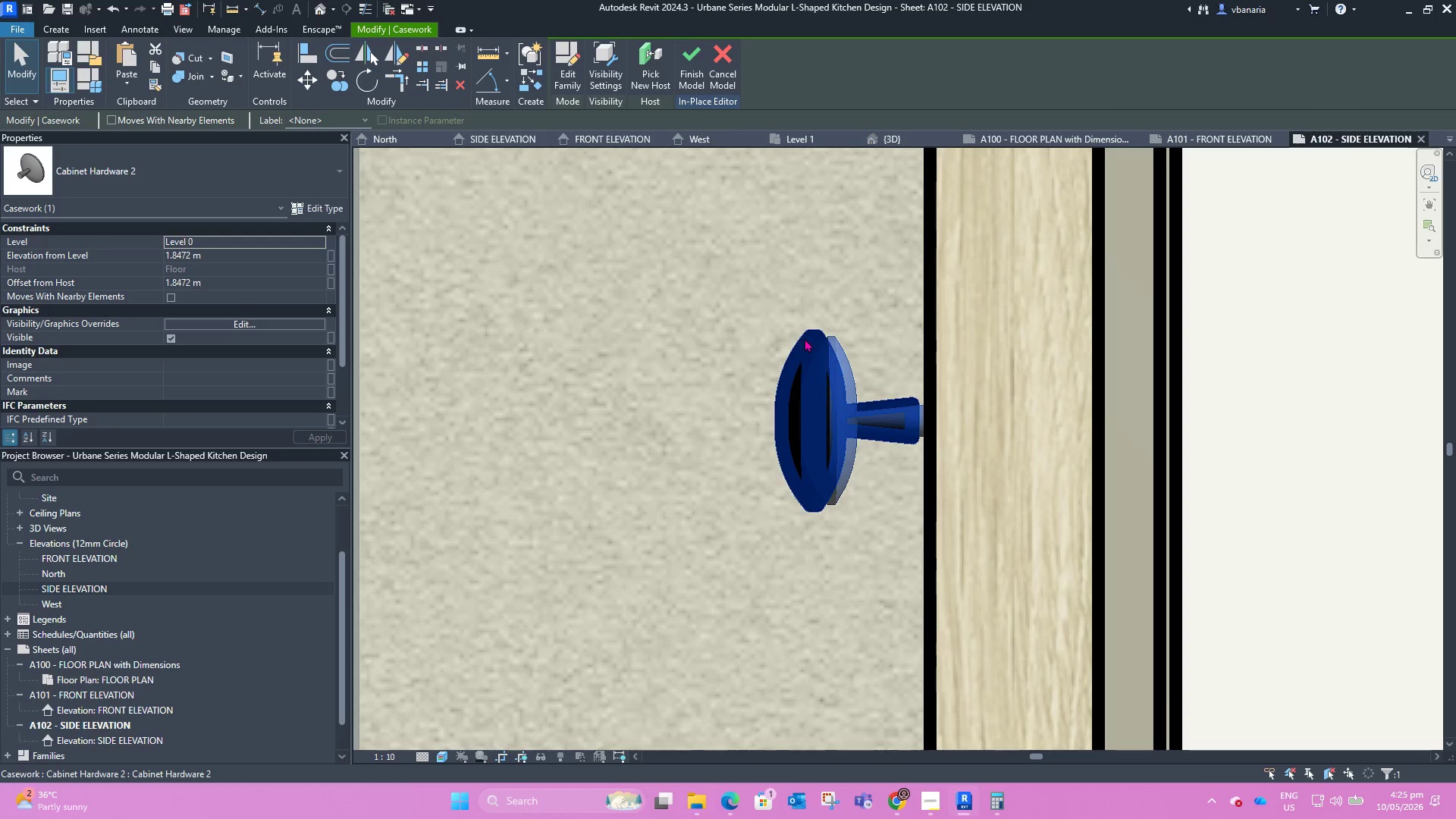 
left_click([805, 338])
 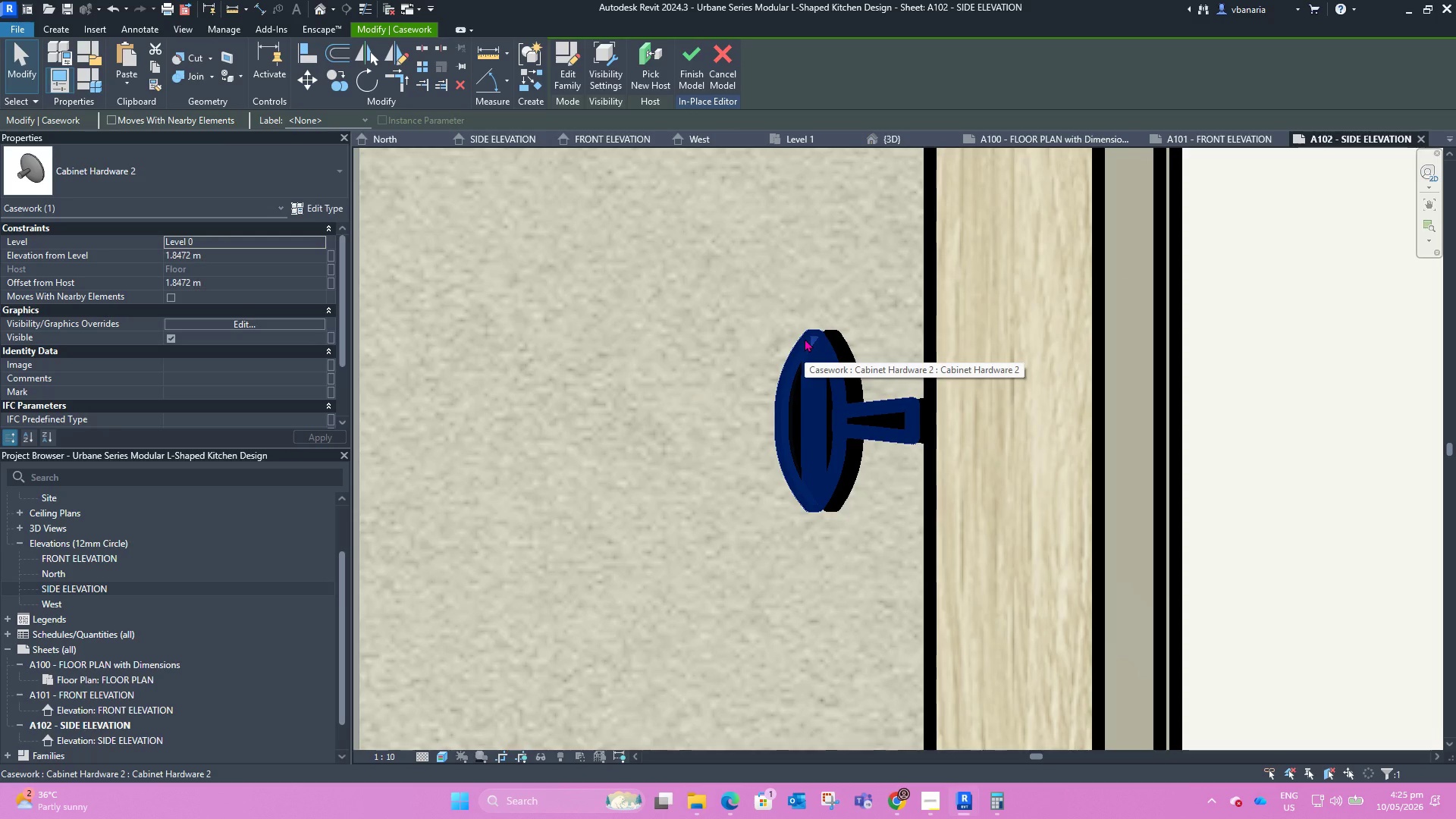 
key(ArrowRight)
 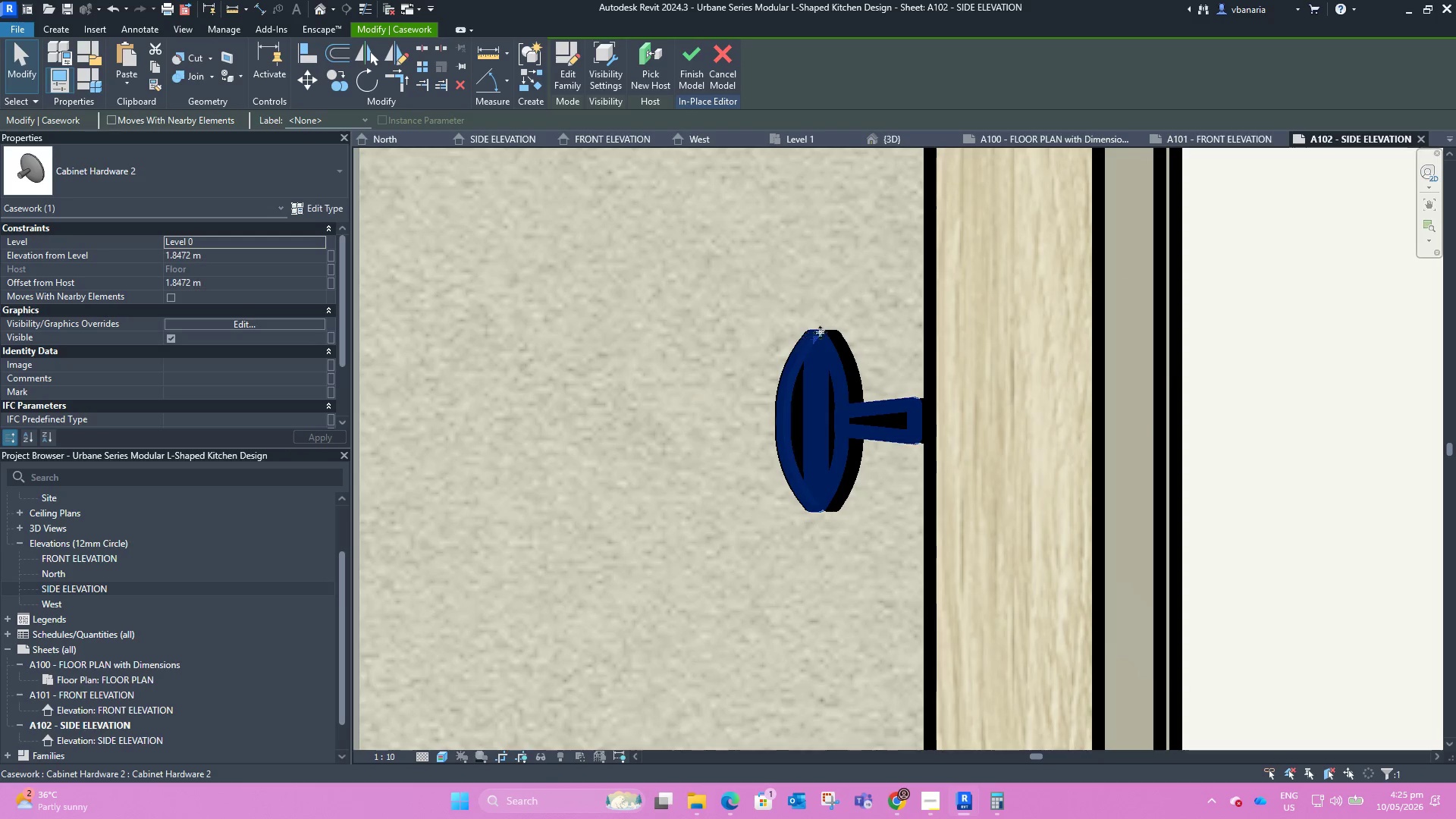 
key(ArrowRight)
 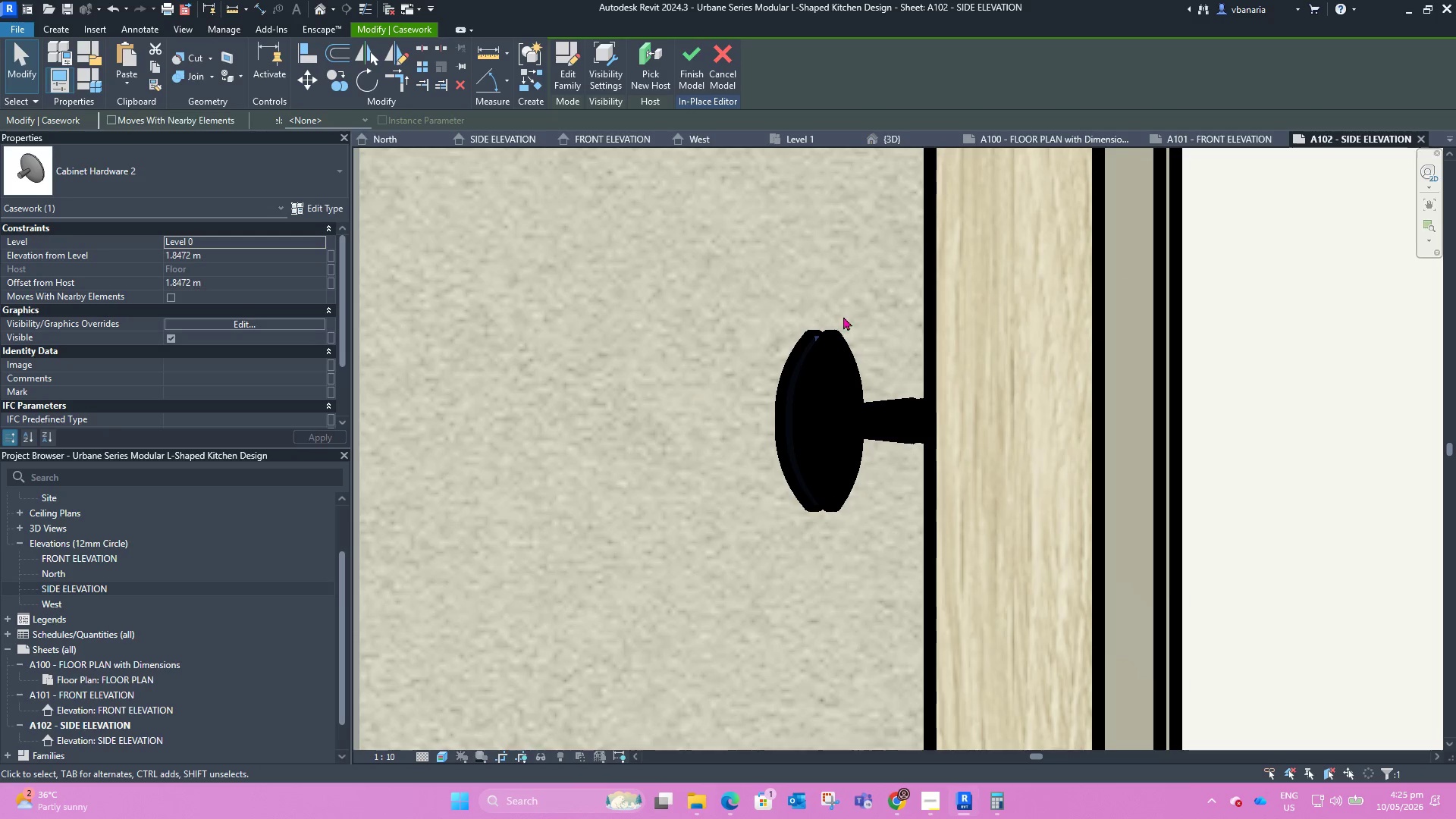 
key(ArrowRight)
 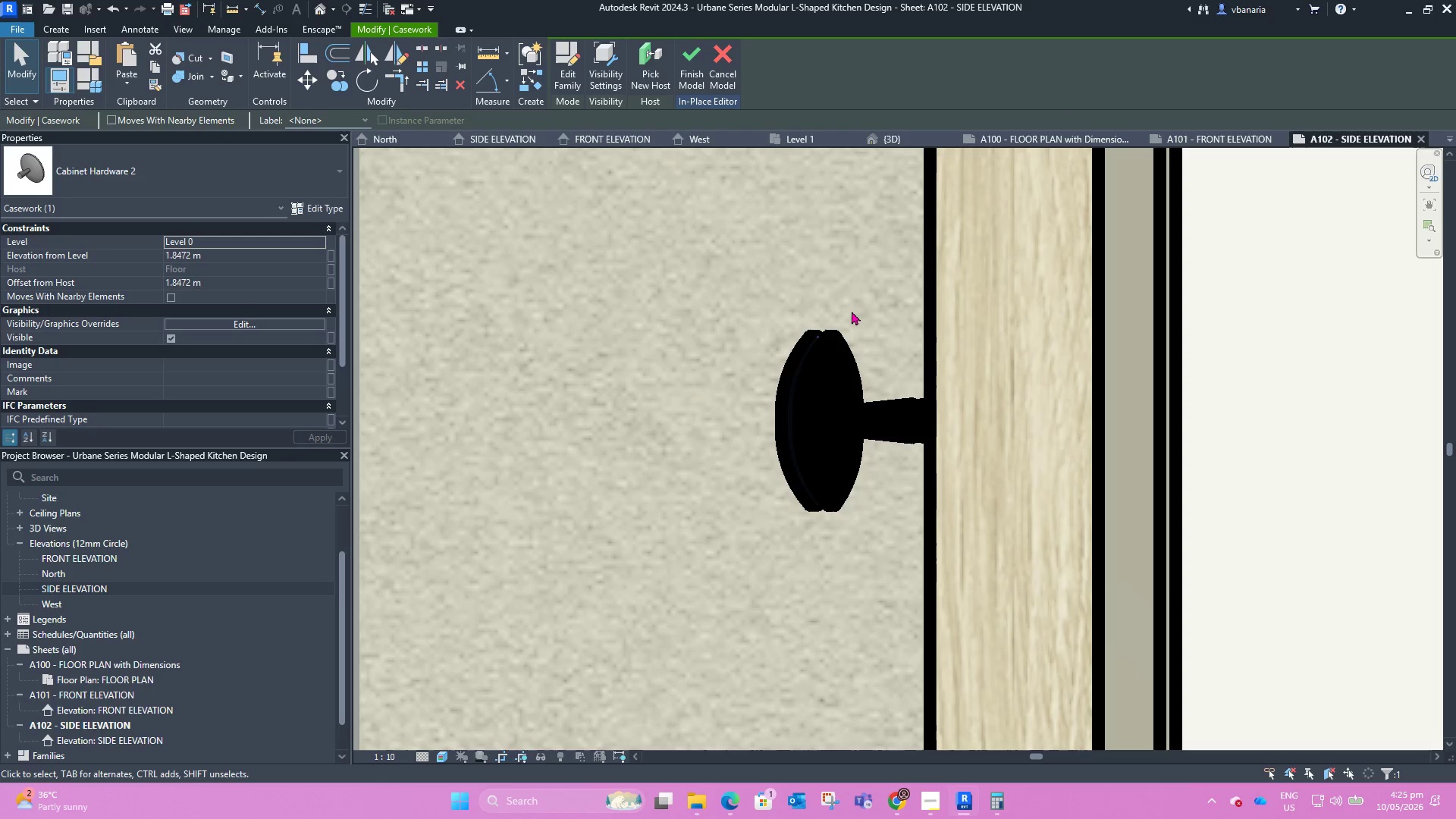 
key(ArrowRight)
 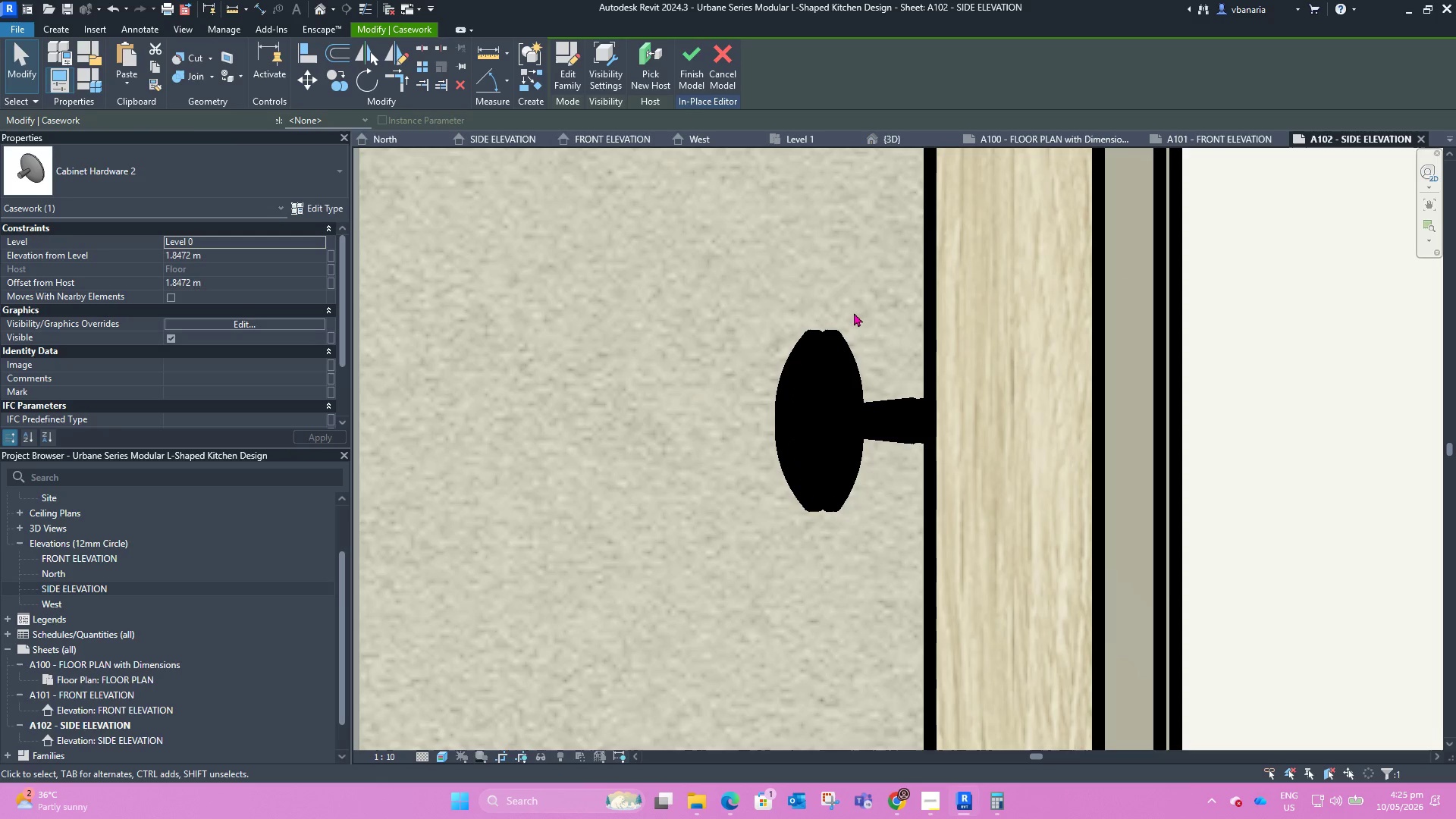 
key(ArrowRight)
 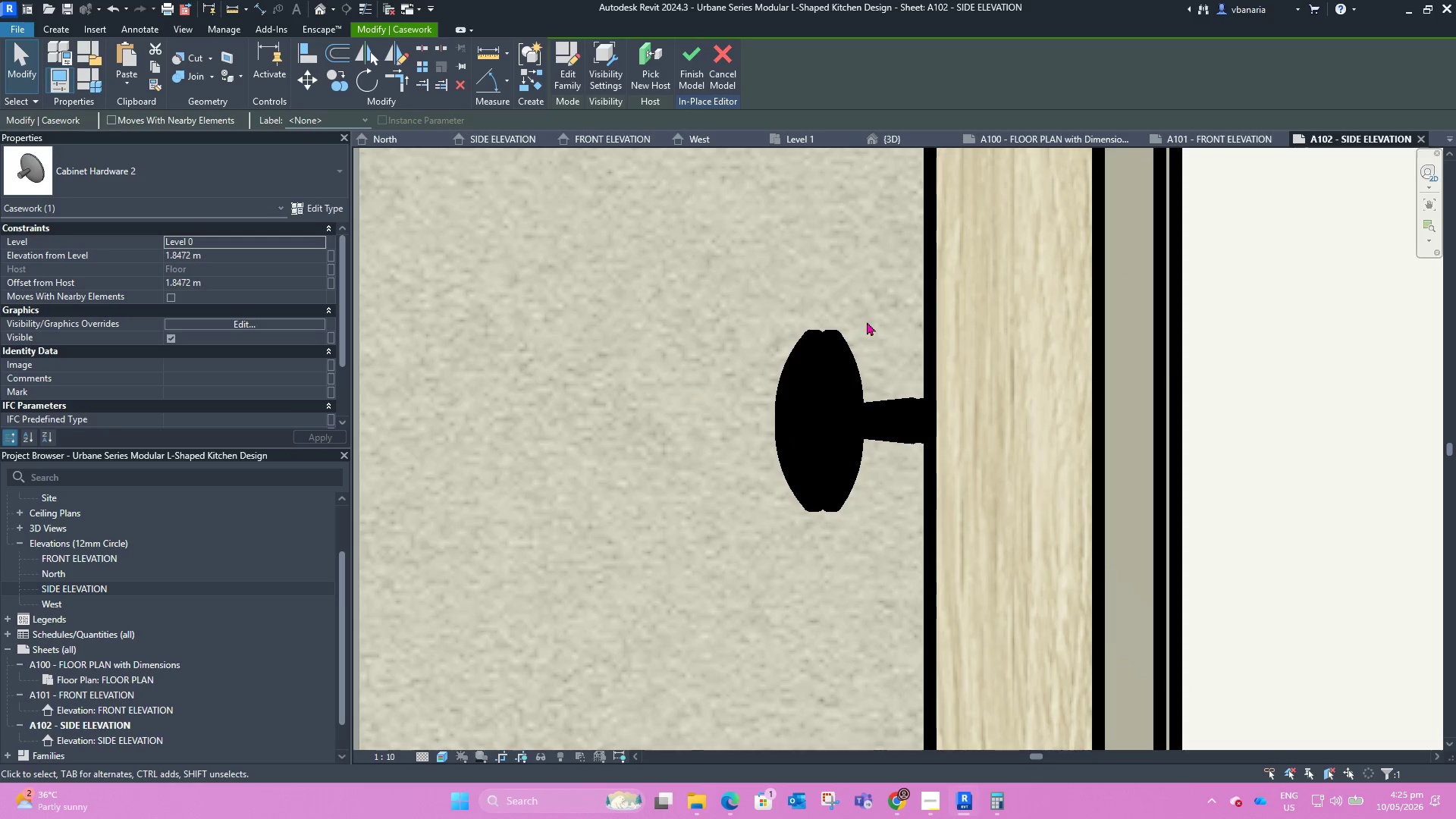 
key(ArrowRight)
 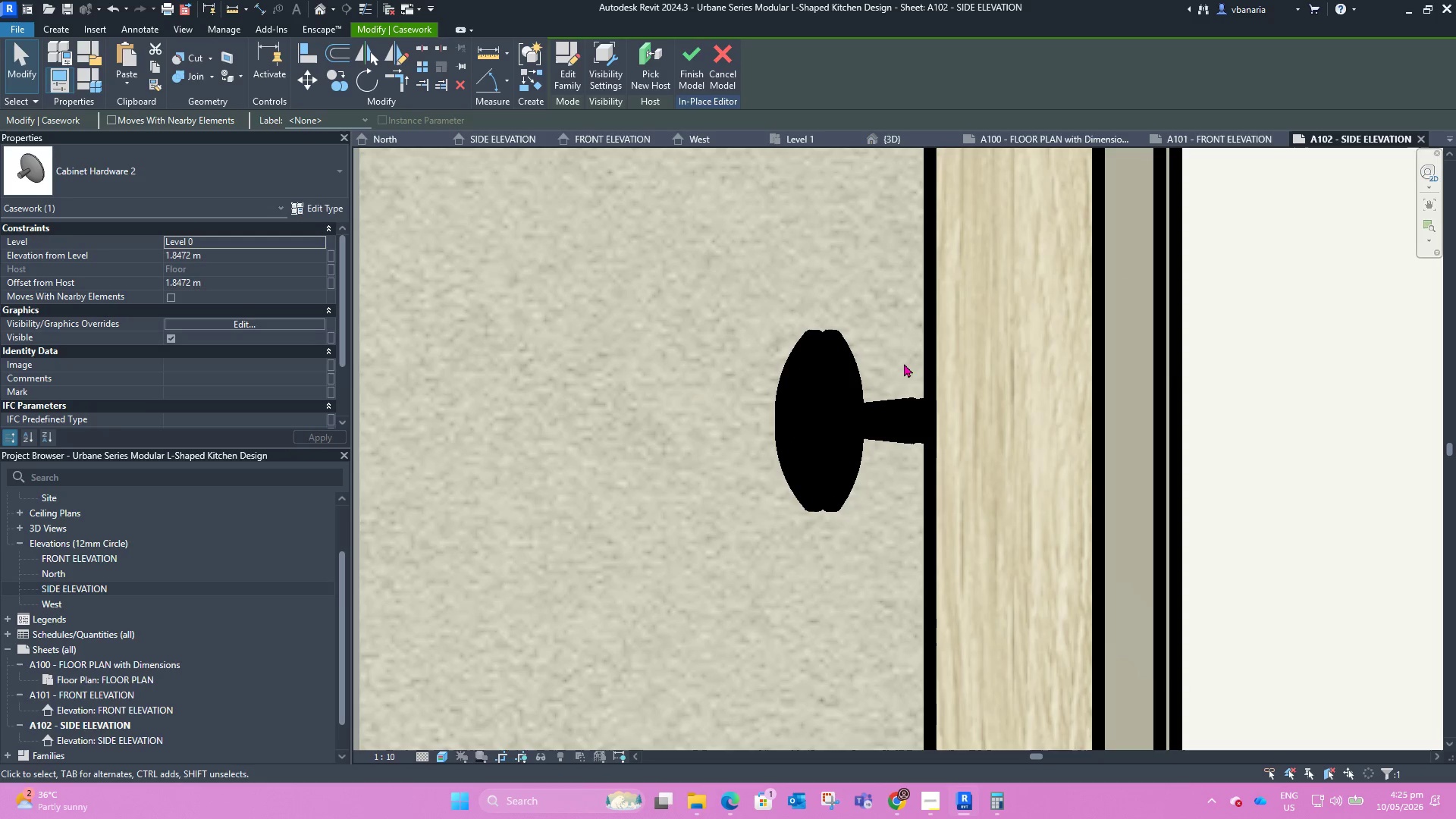 
key(ArrowRight)
 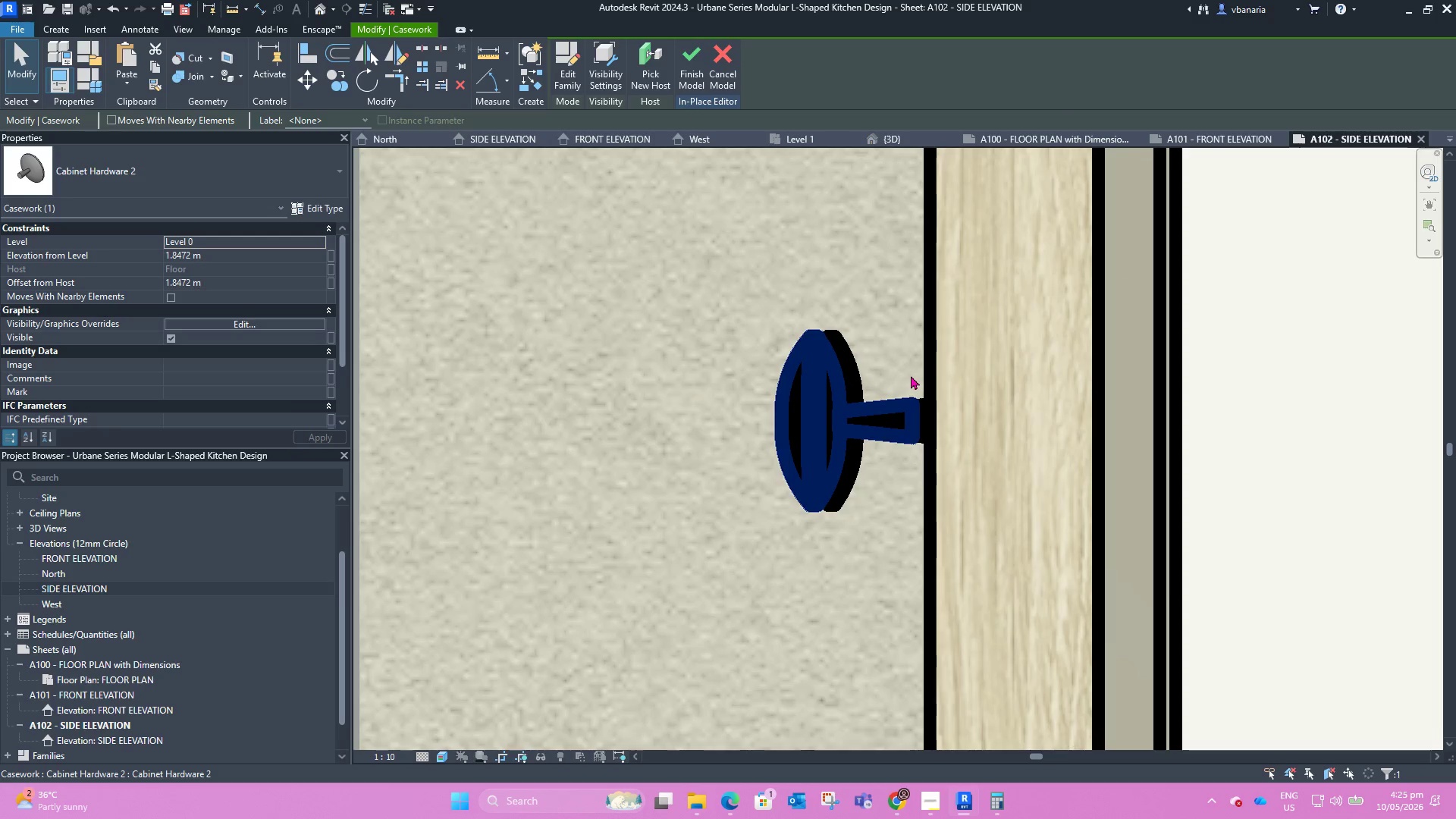 
key(ArrowRight)
 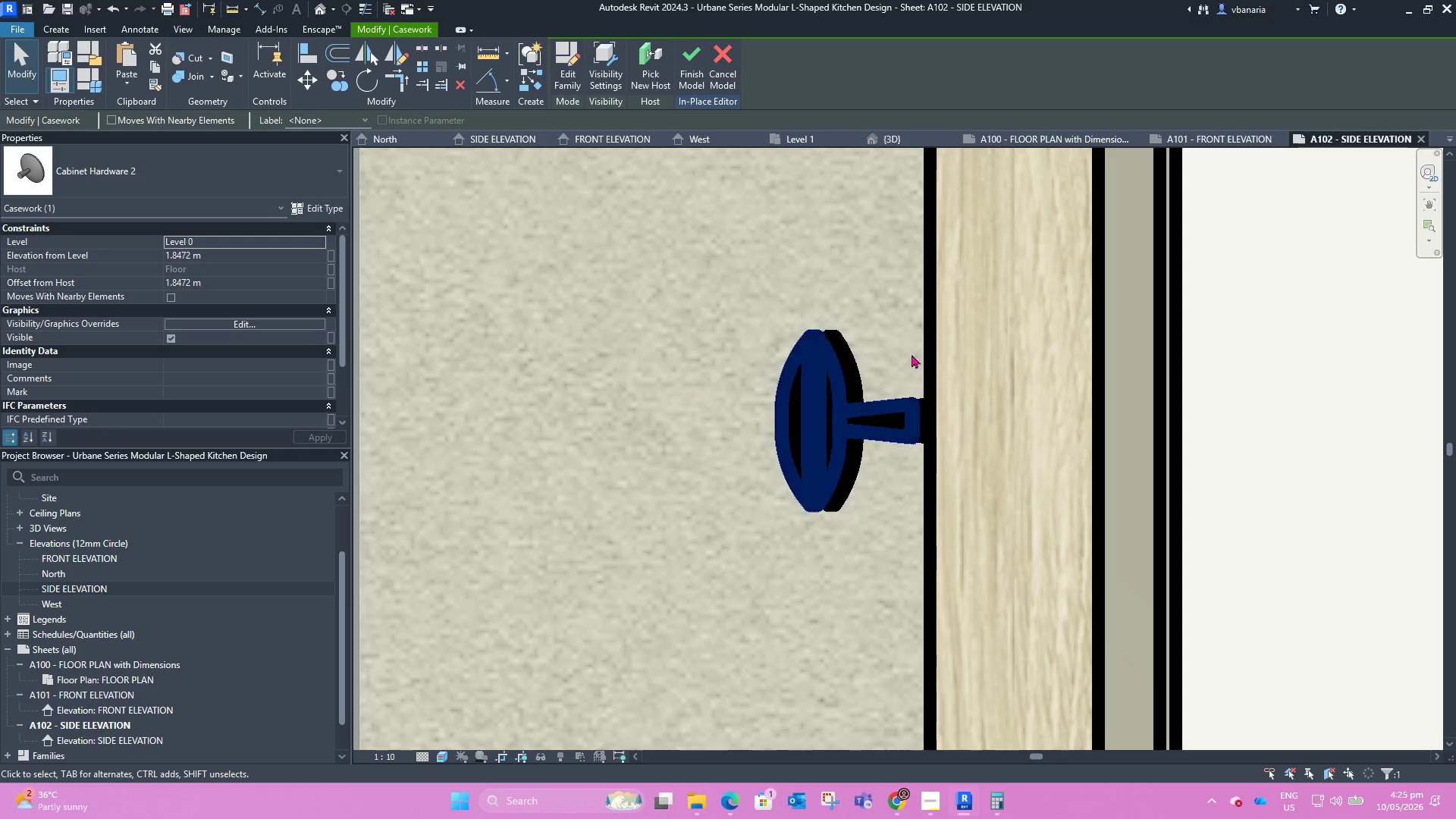 
key(ArrowRight)
 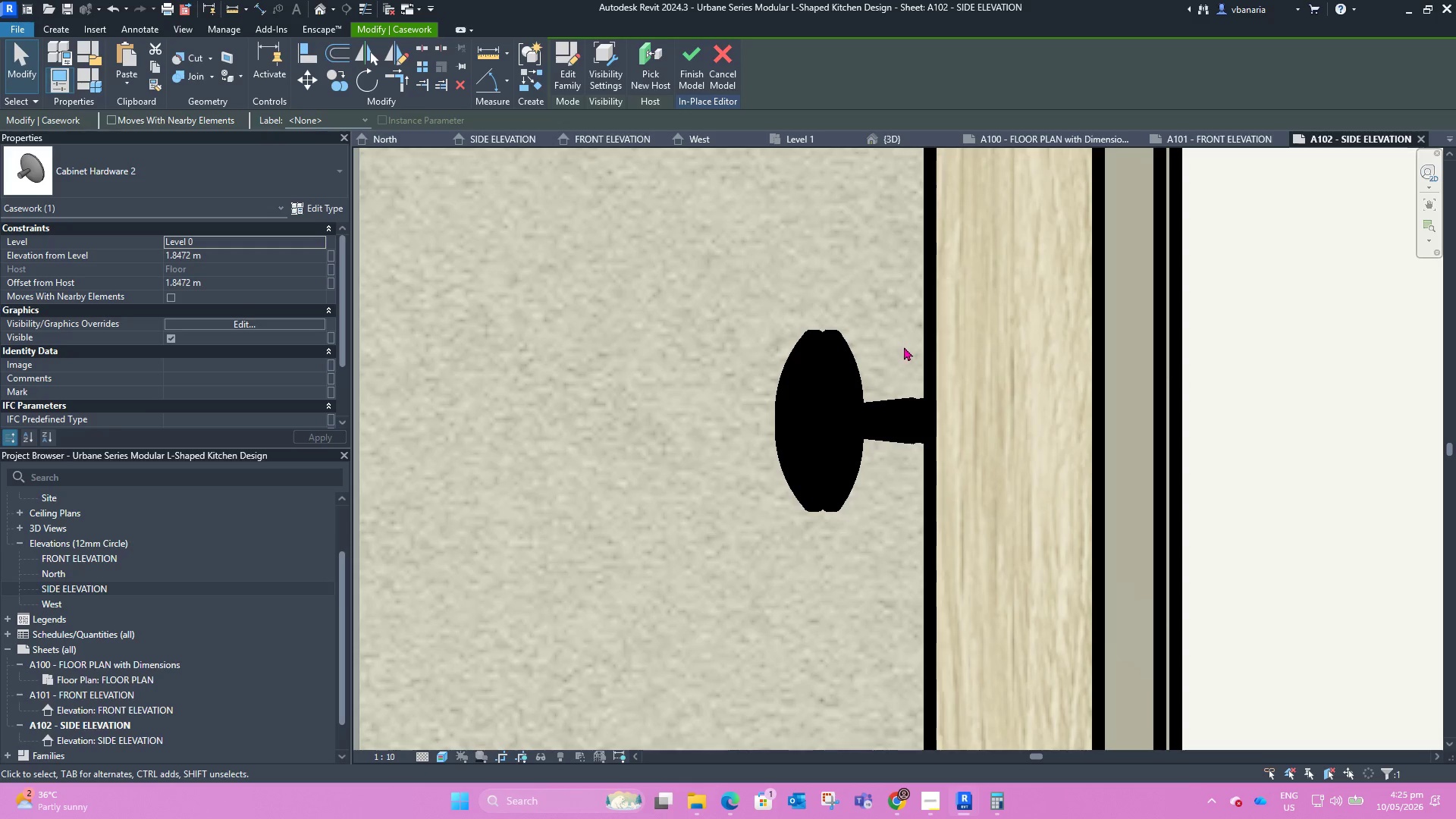 
key(ArrowRight)
 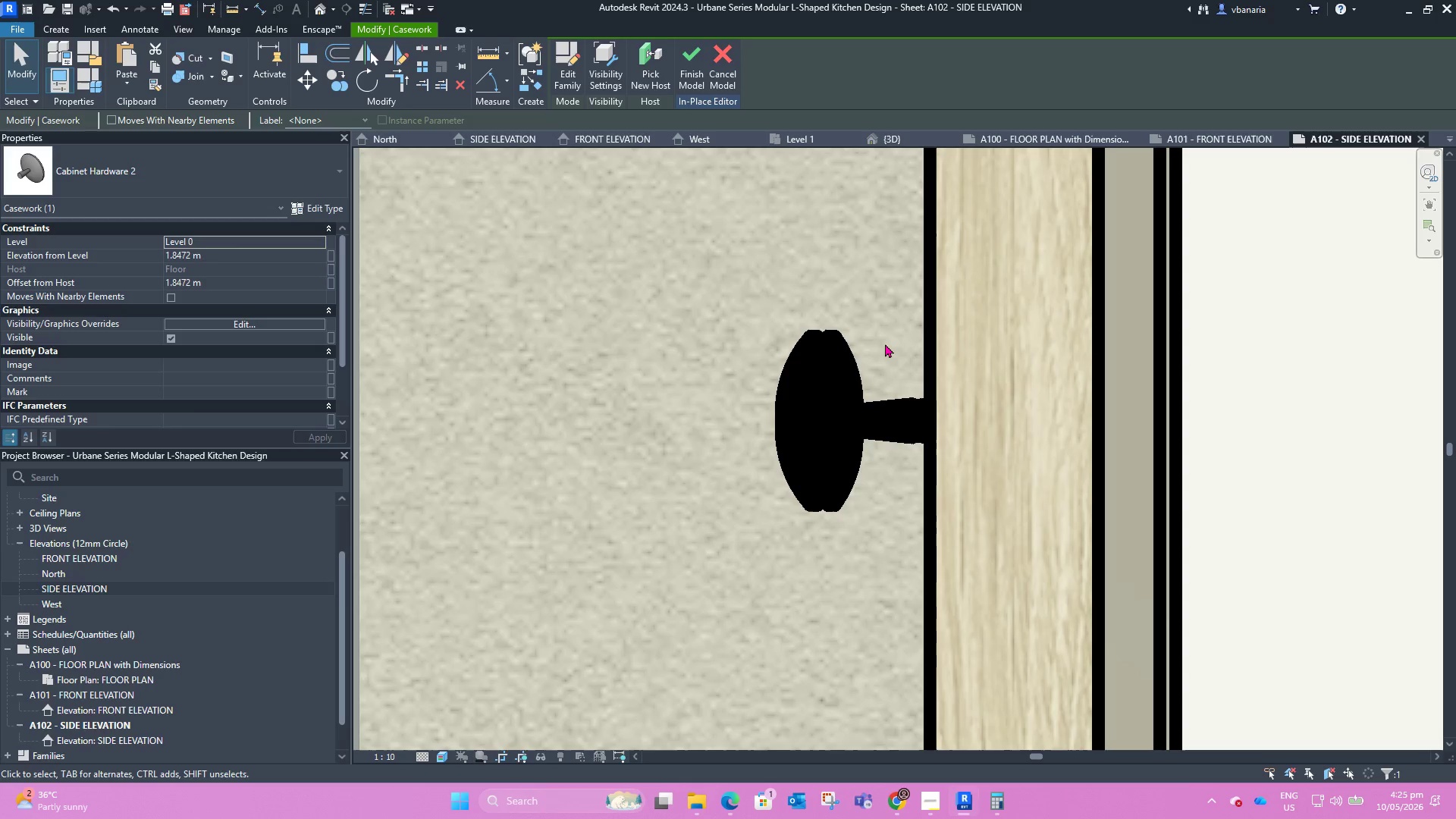 
left_click([884, 342])
 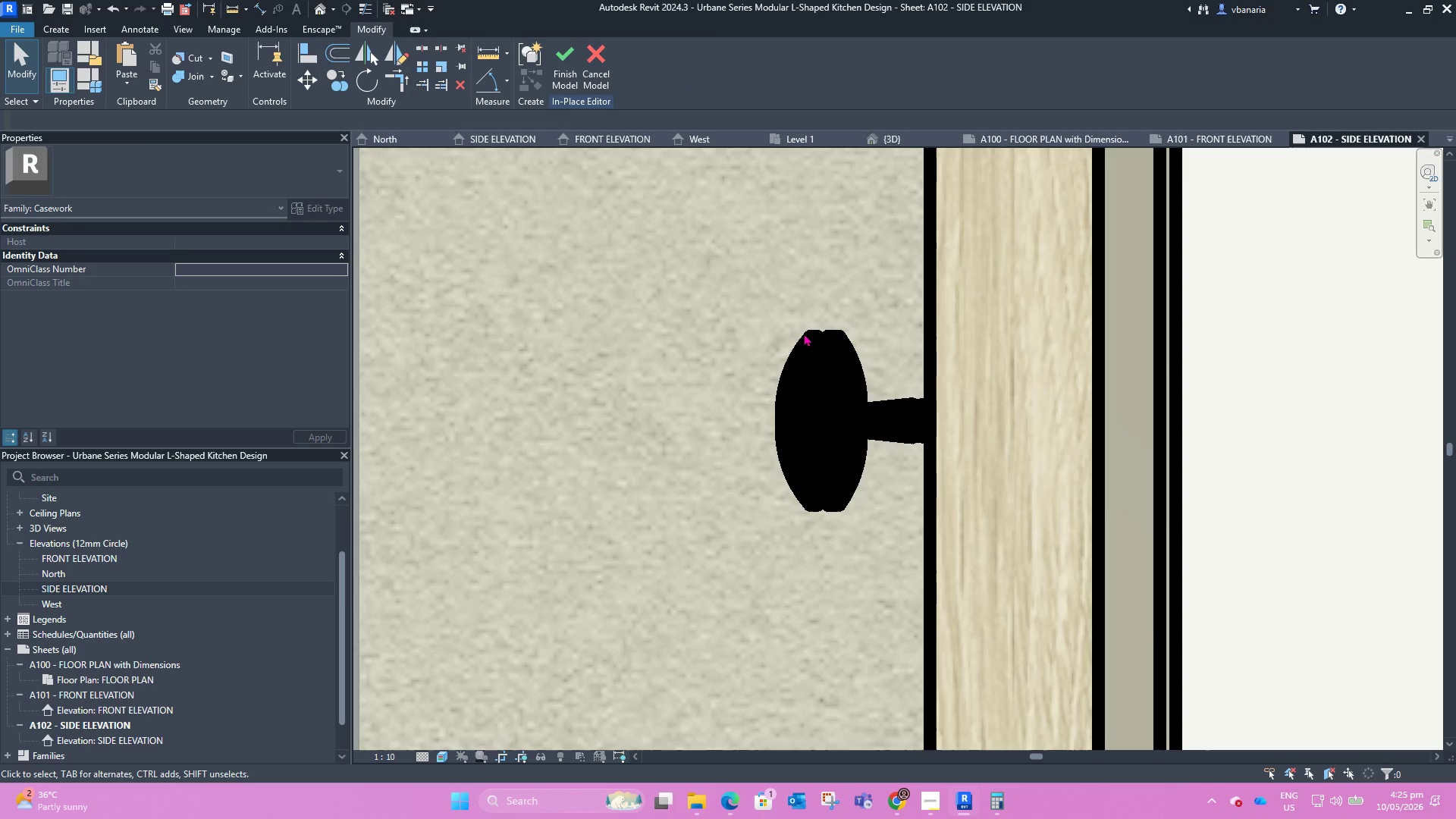 
left_click([804, 333])
 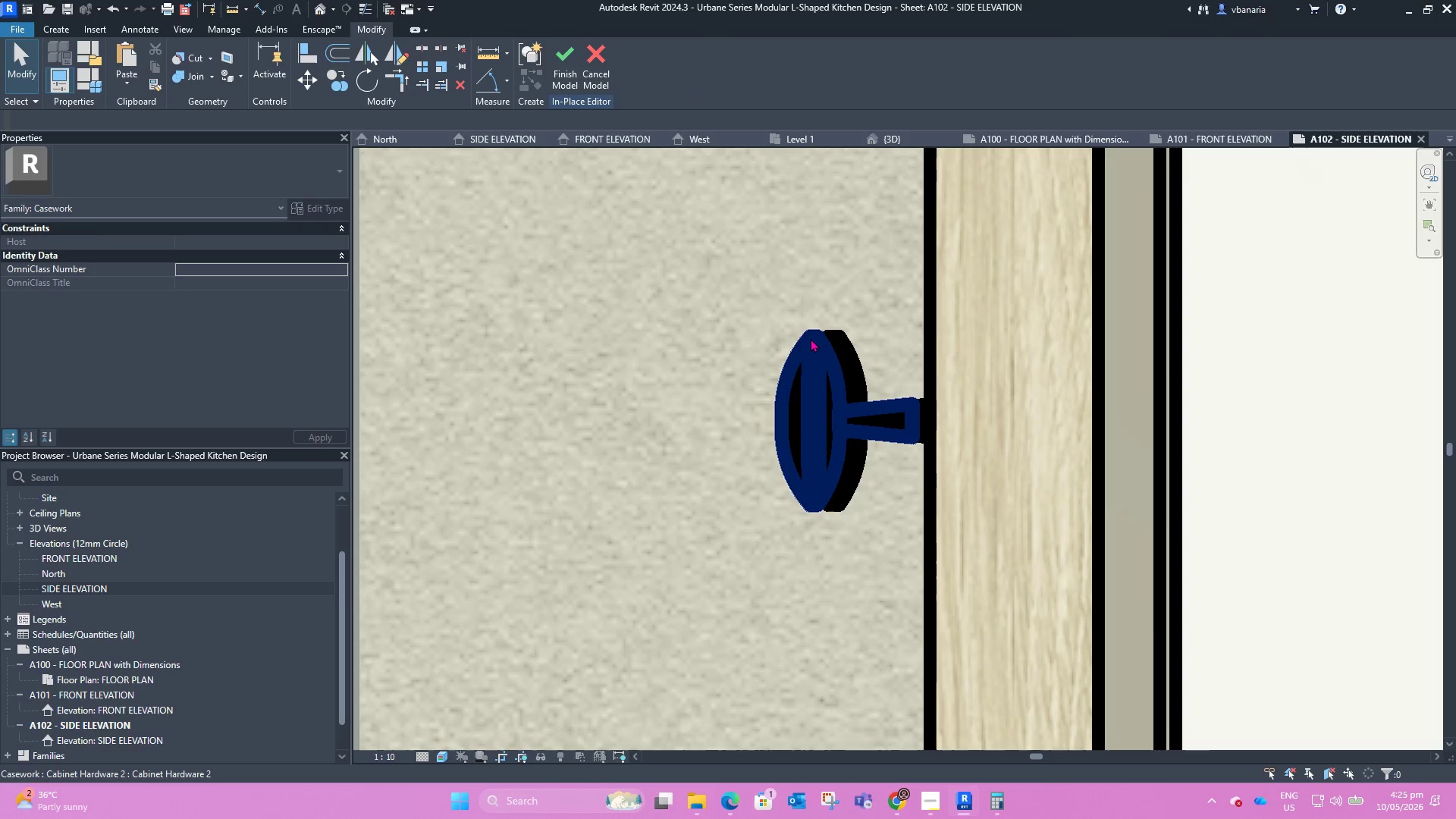 
left_click([811, 338])
 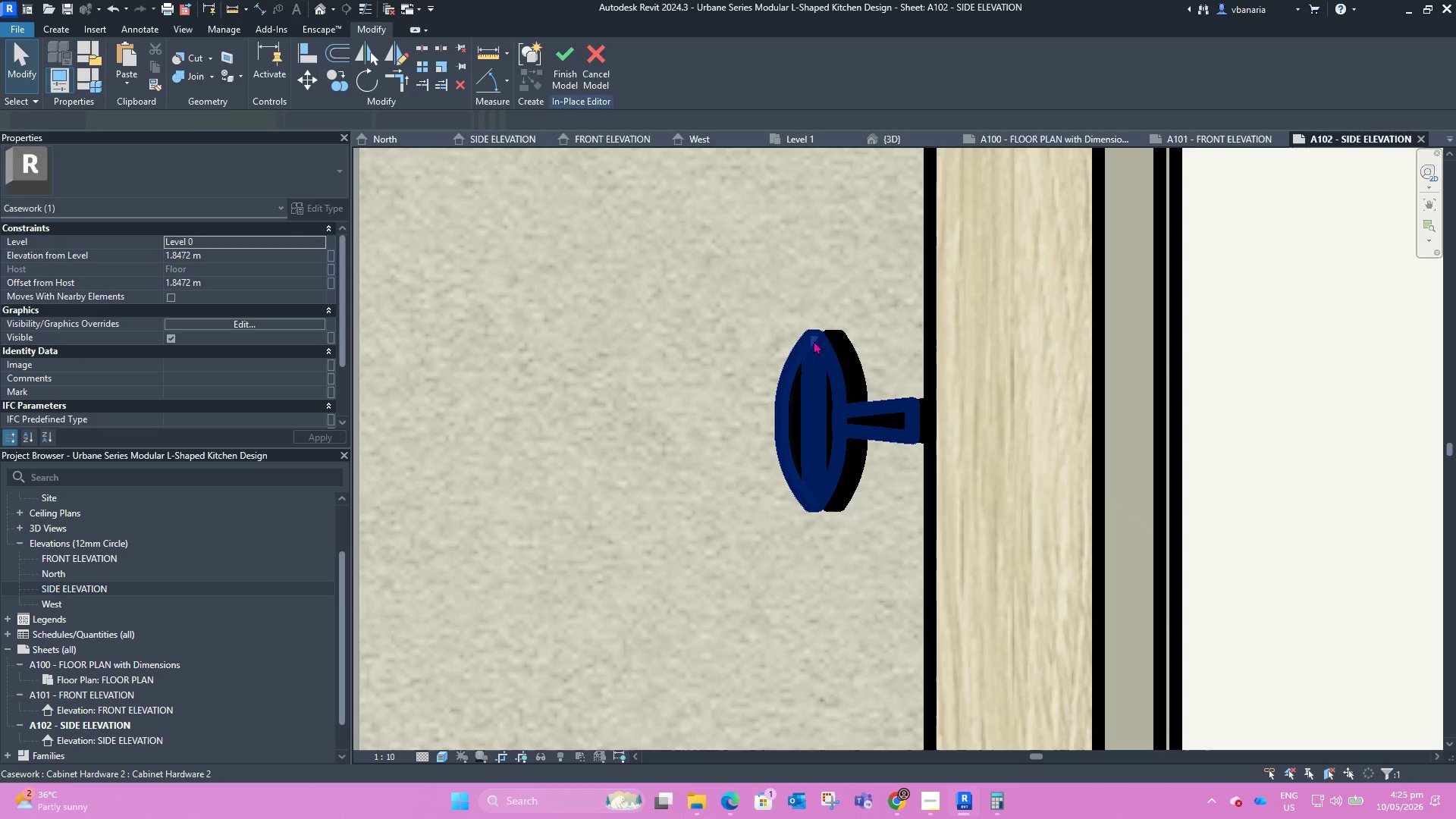 
key(ArrowRight)
 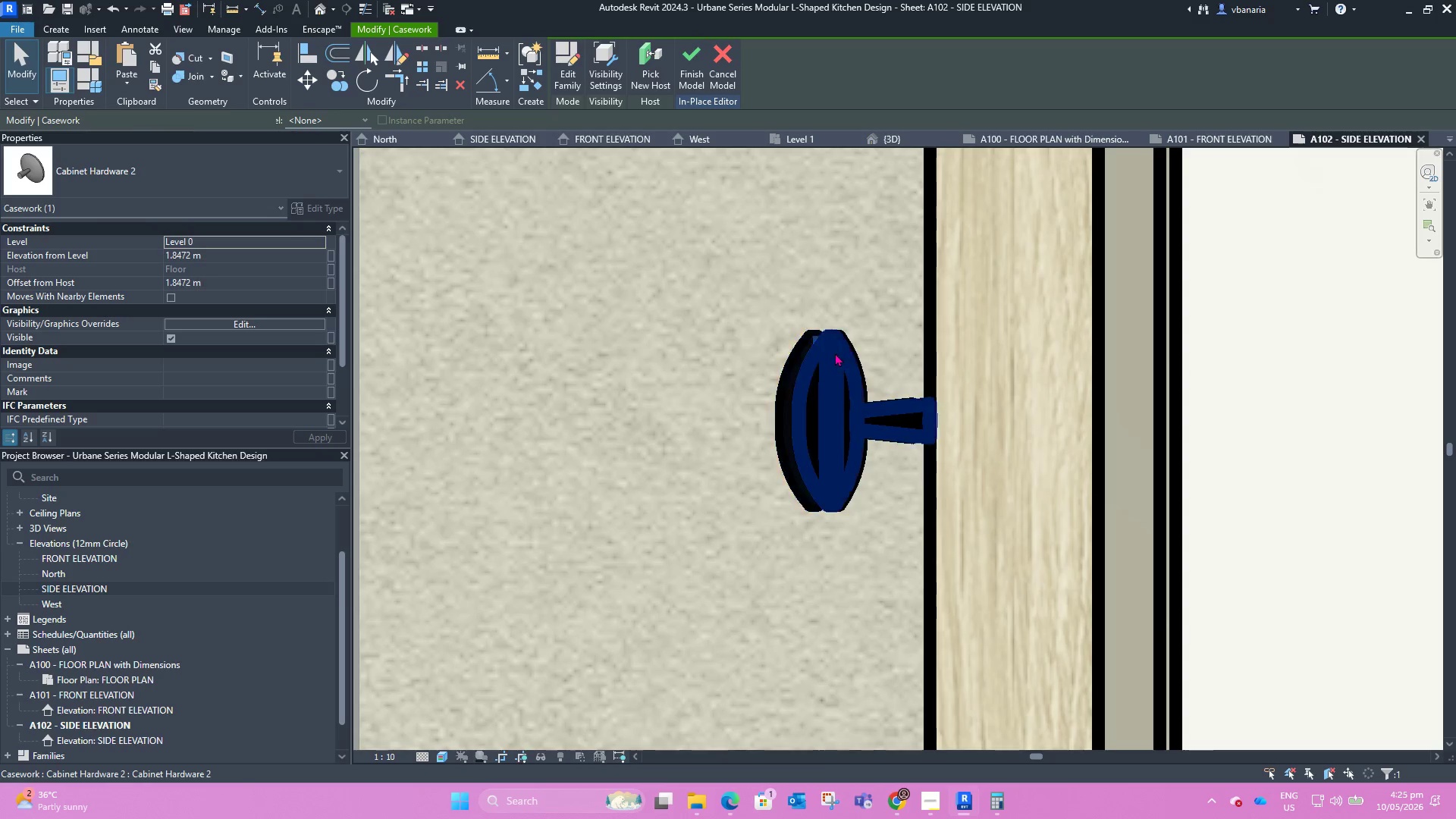 
key(ArrowRight)
 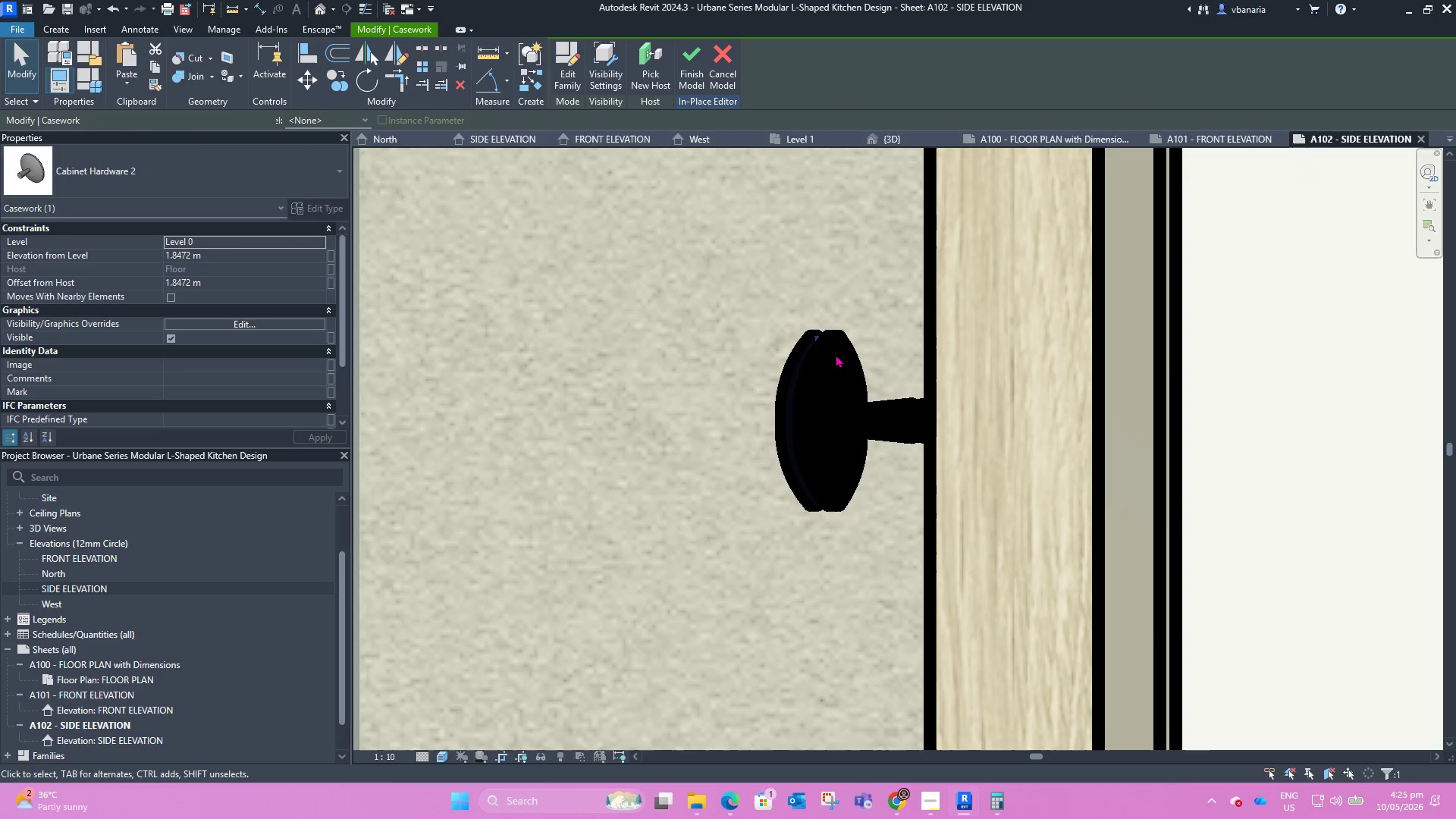 
key(ArrowRight)
 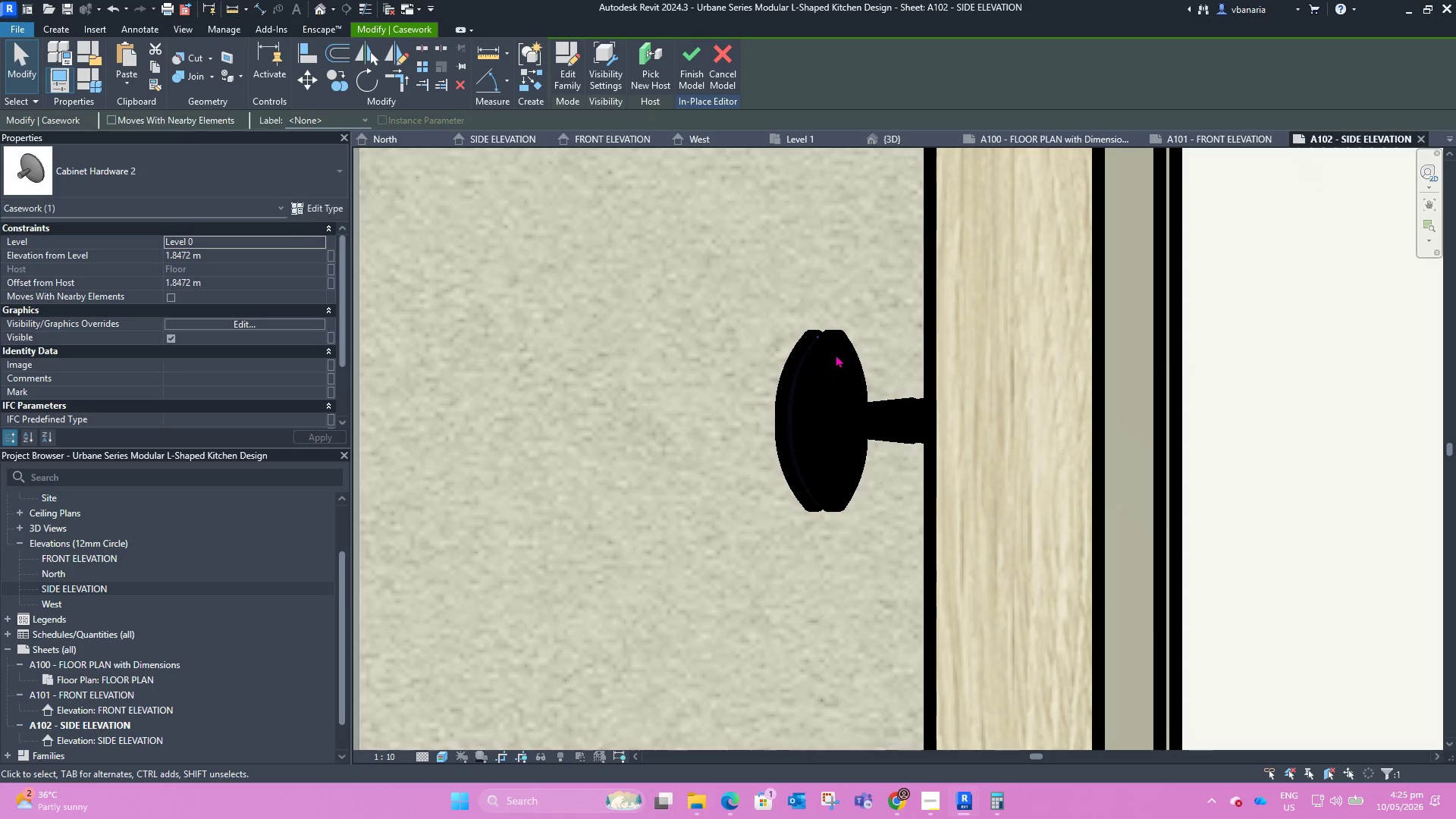 
key(ArrowRight)
 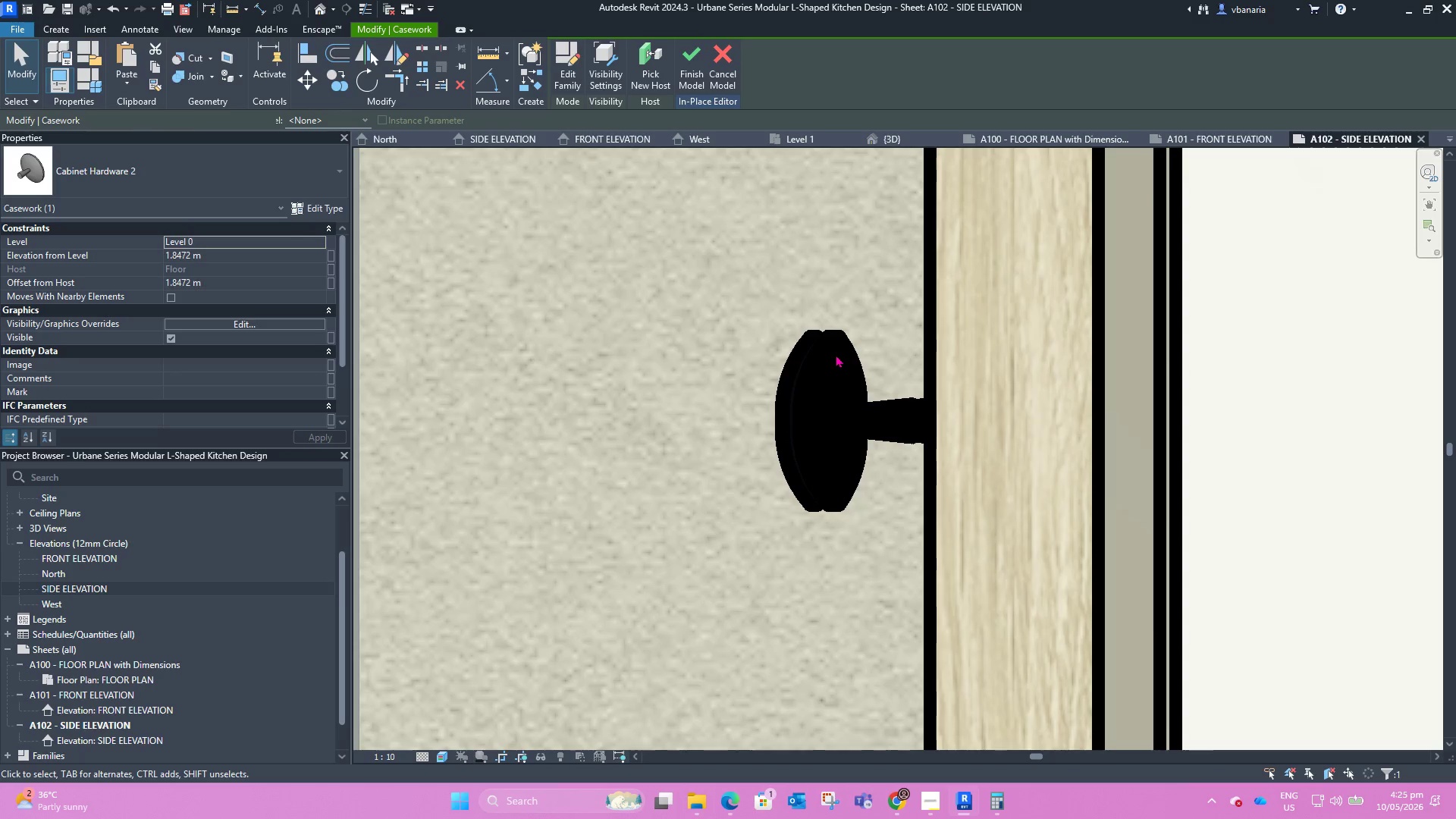 
key(ArrowRight)
 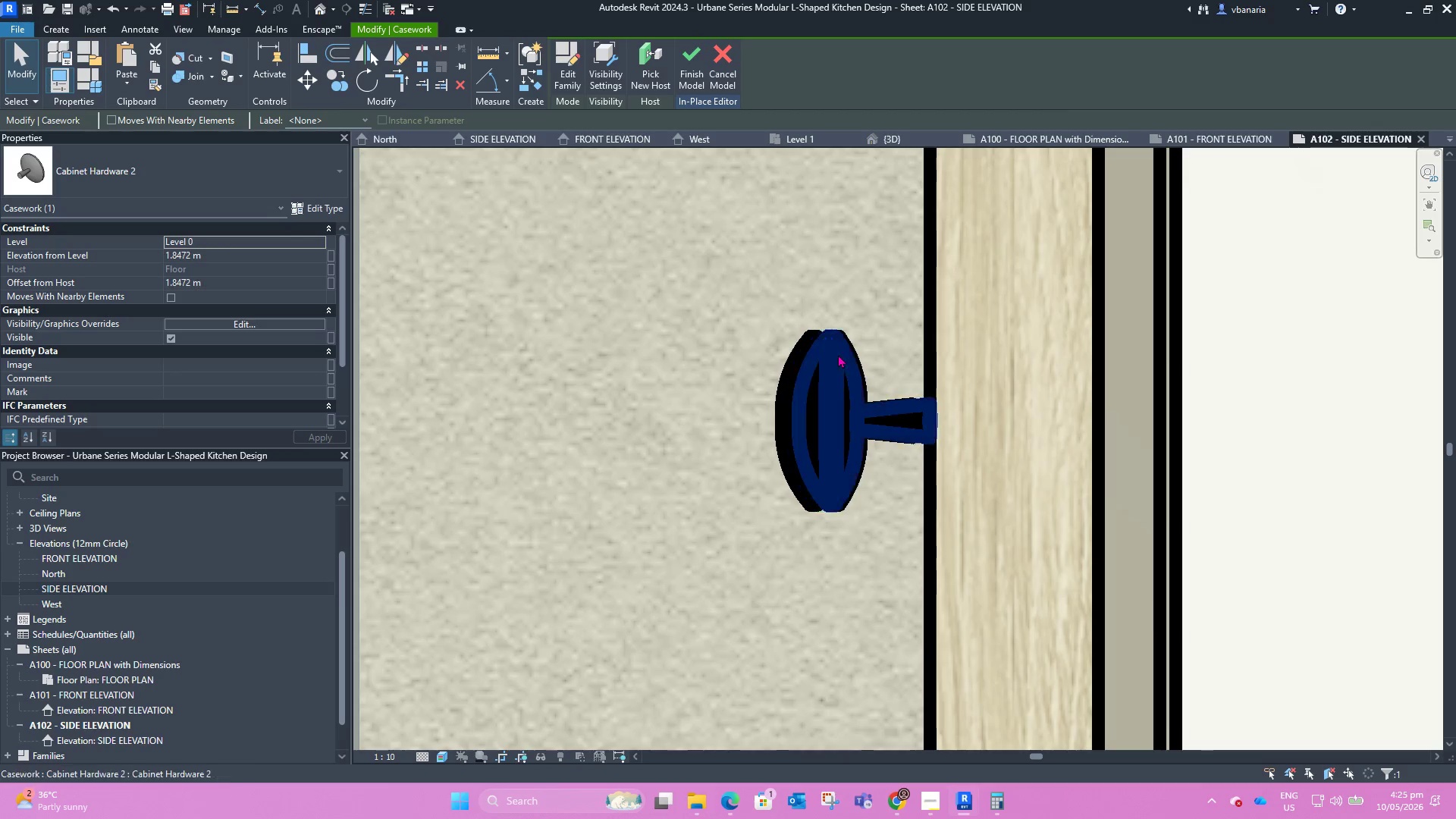 
key(ArrowRight)
 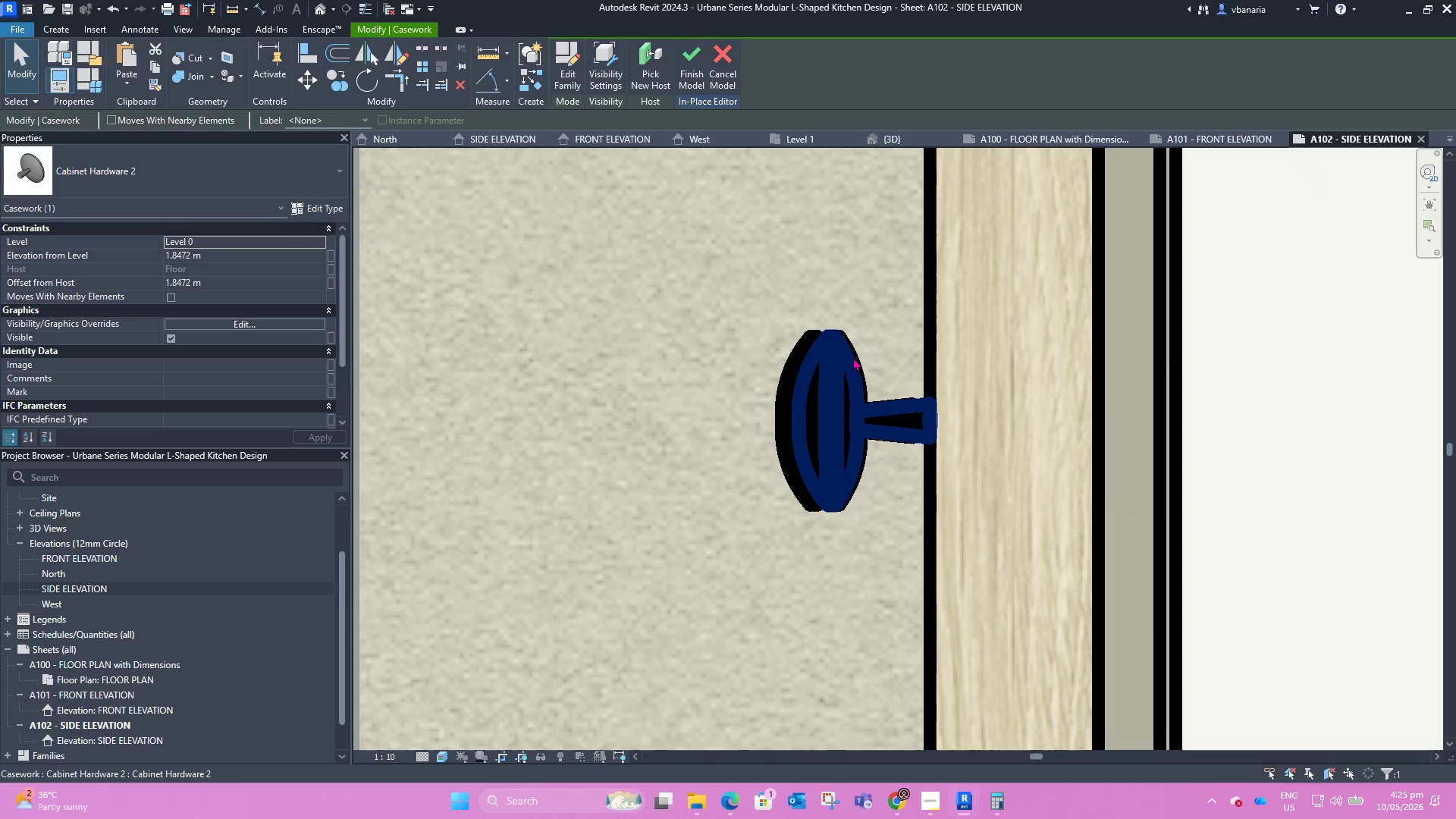 
key(ArrowRight)
 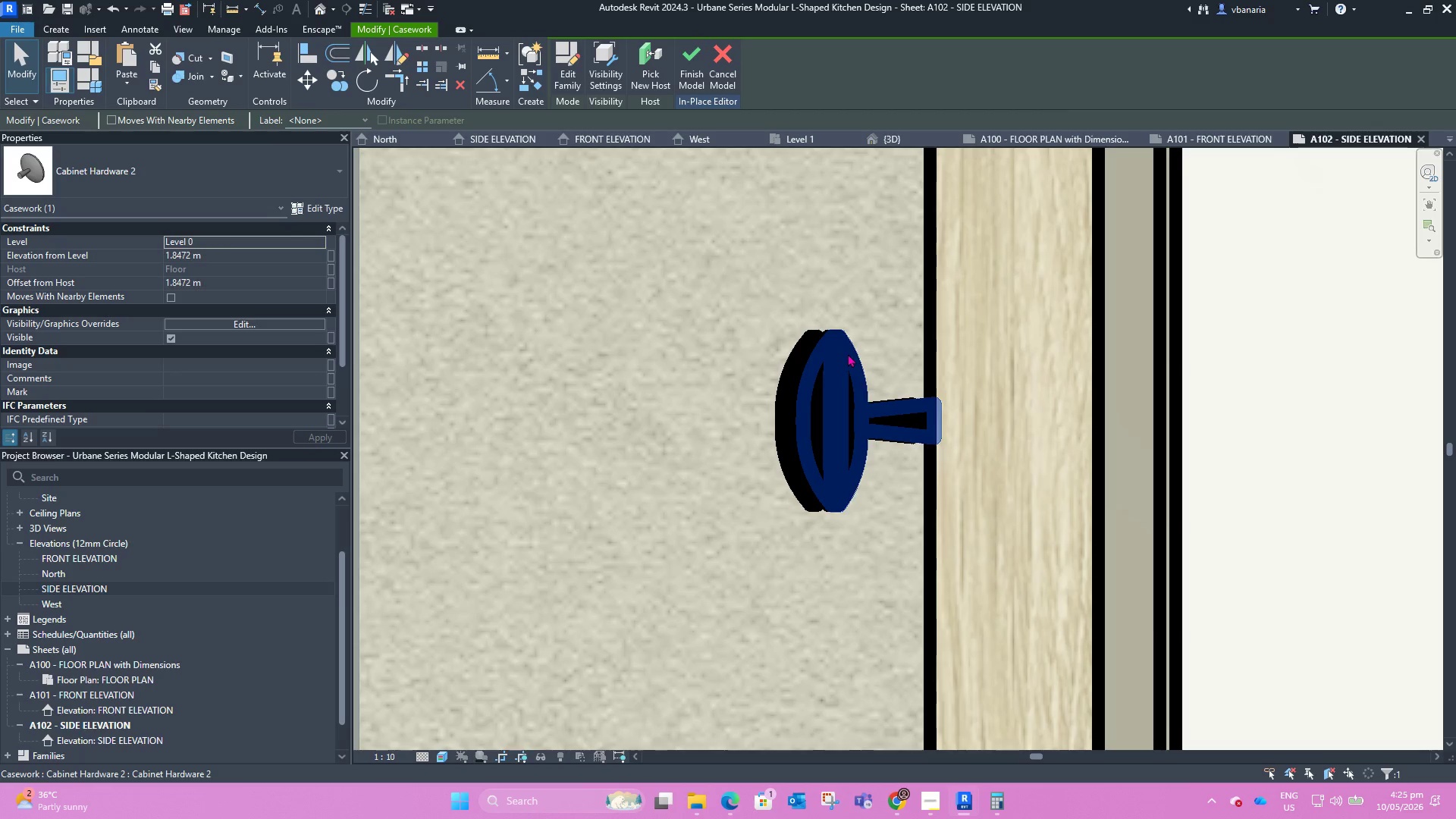 
key(ArrowDown)
 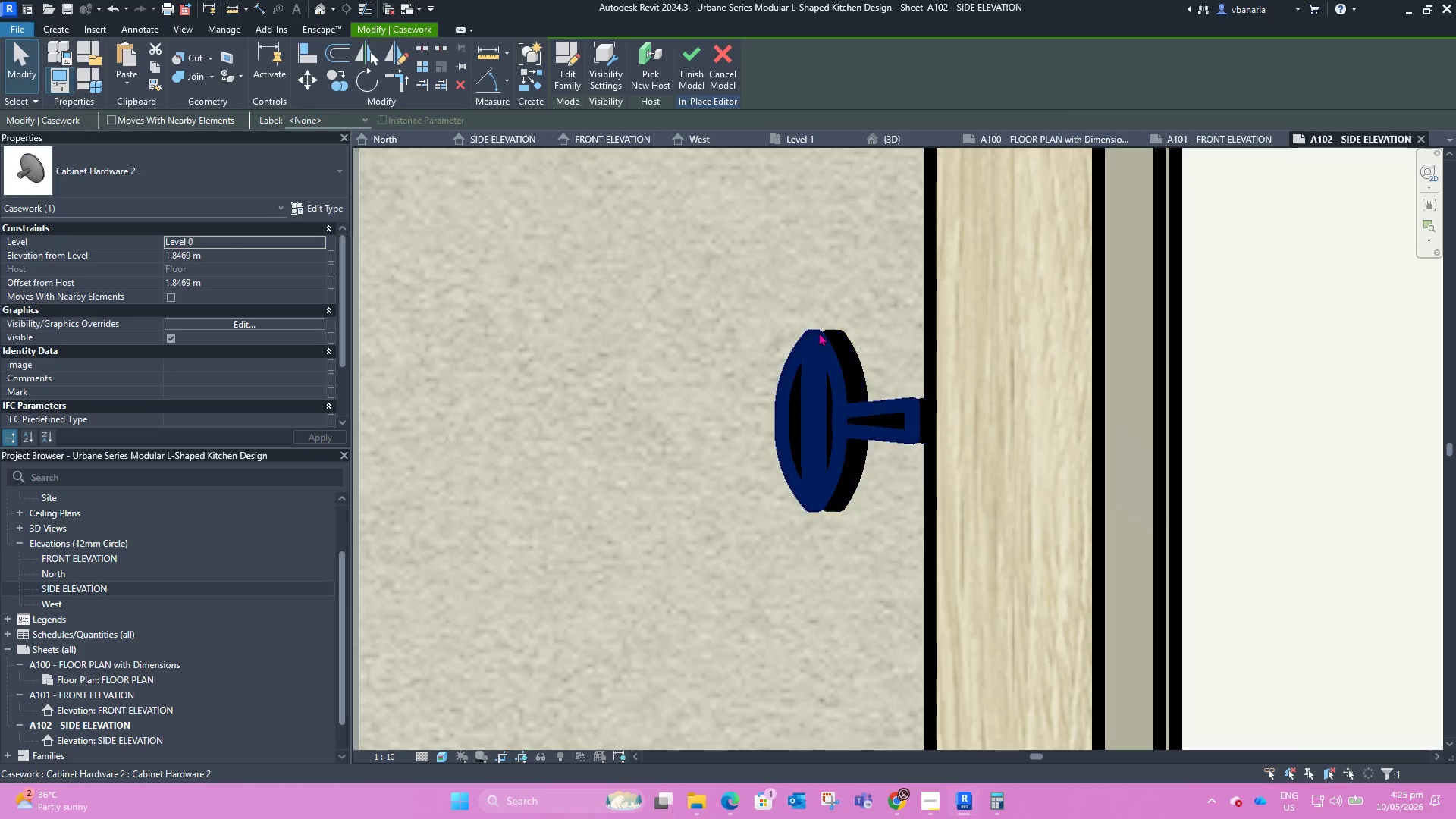 
left_click([806, 334])
 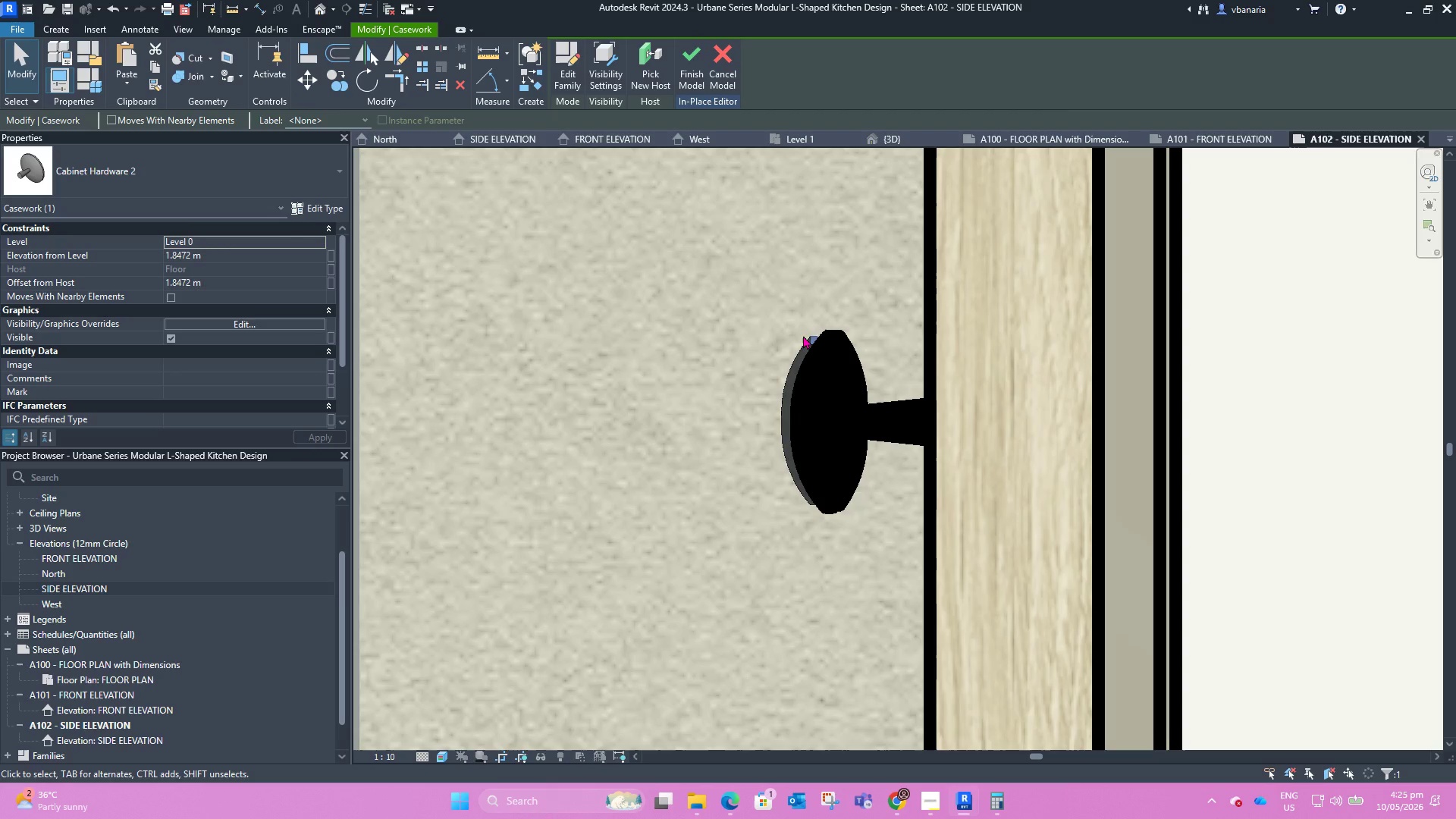 
key(ArrowRight)
 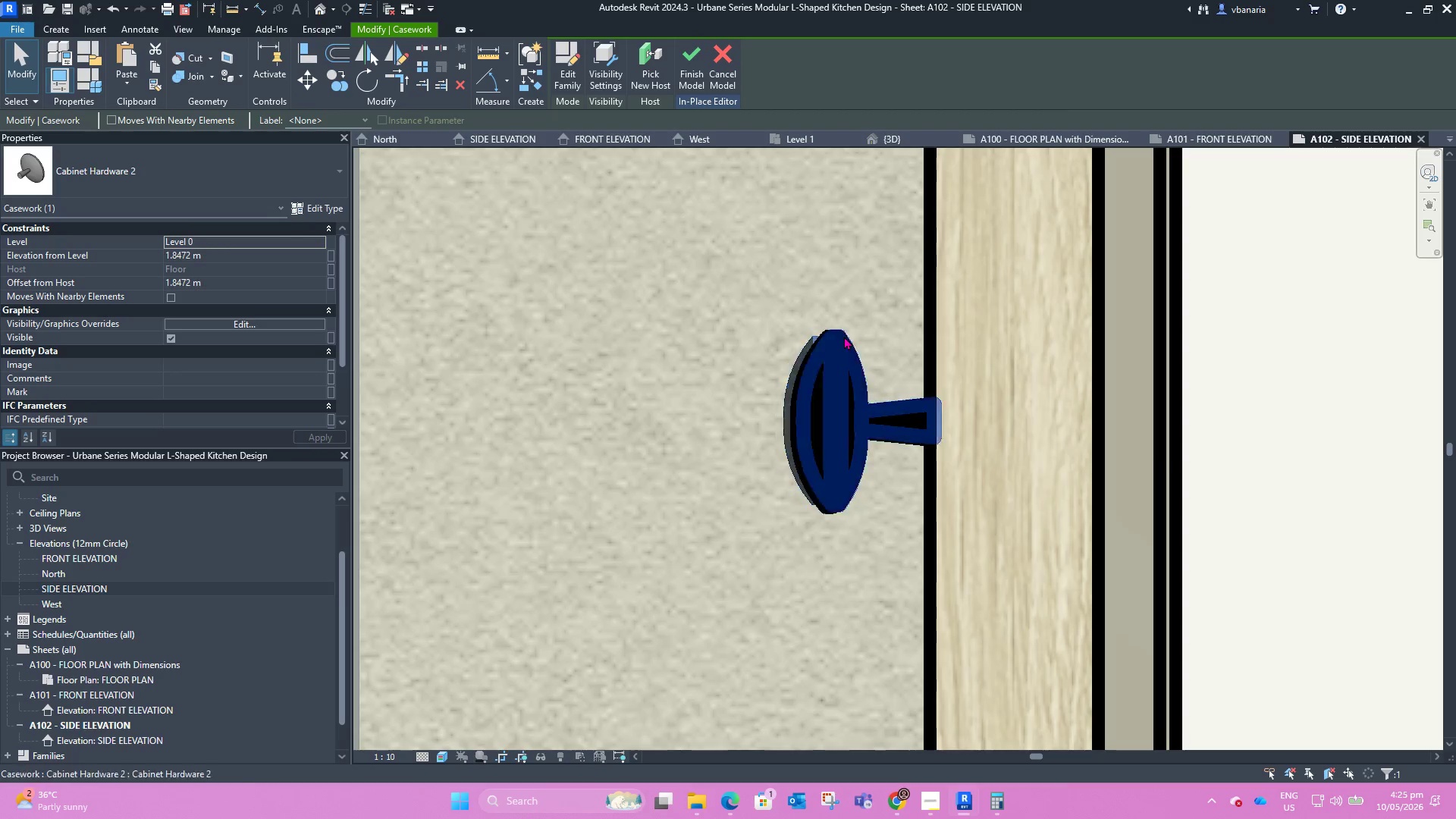 
key(ArrowRight)
 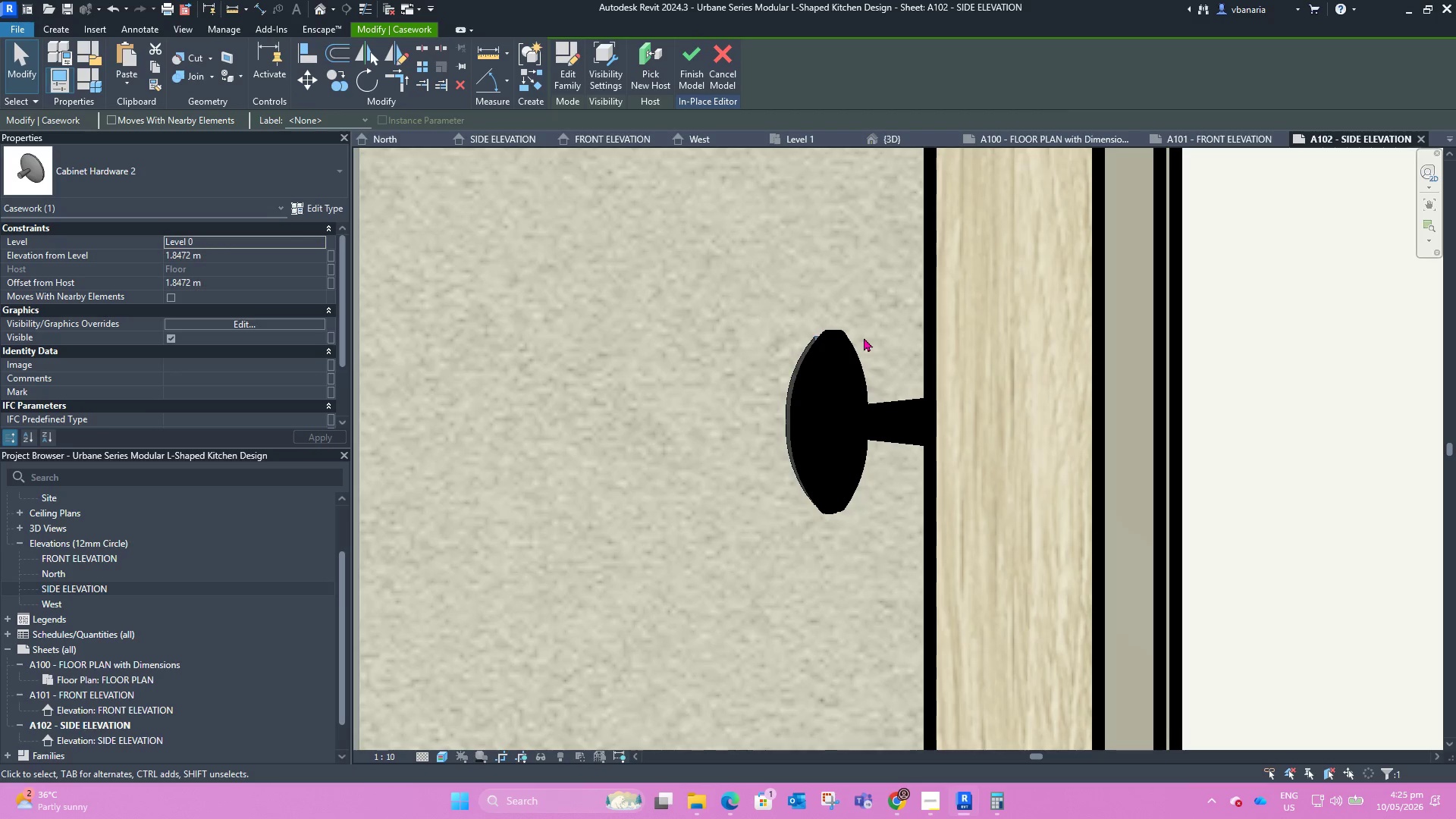 
key(ArrowRight)
 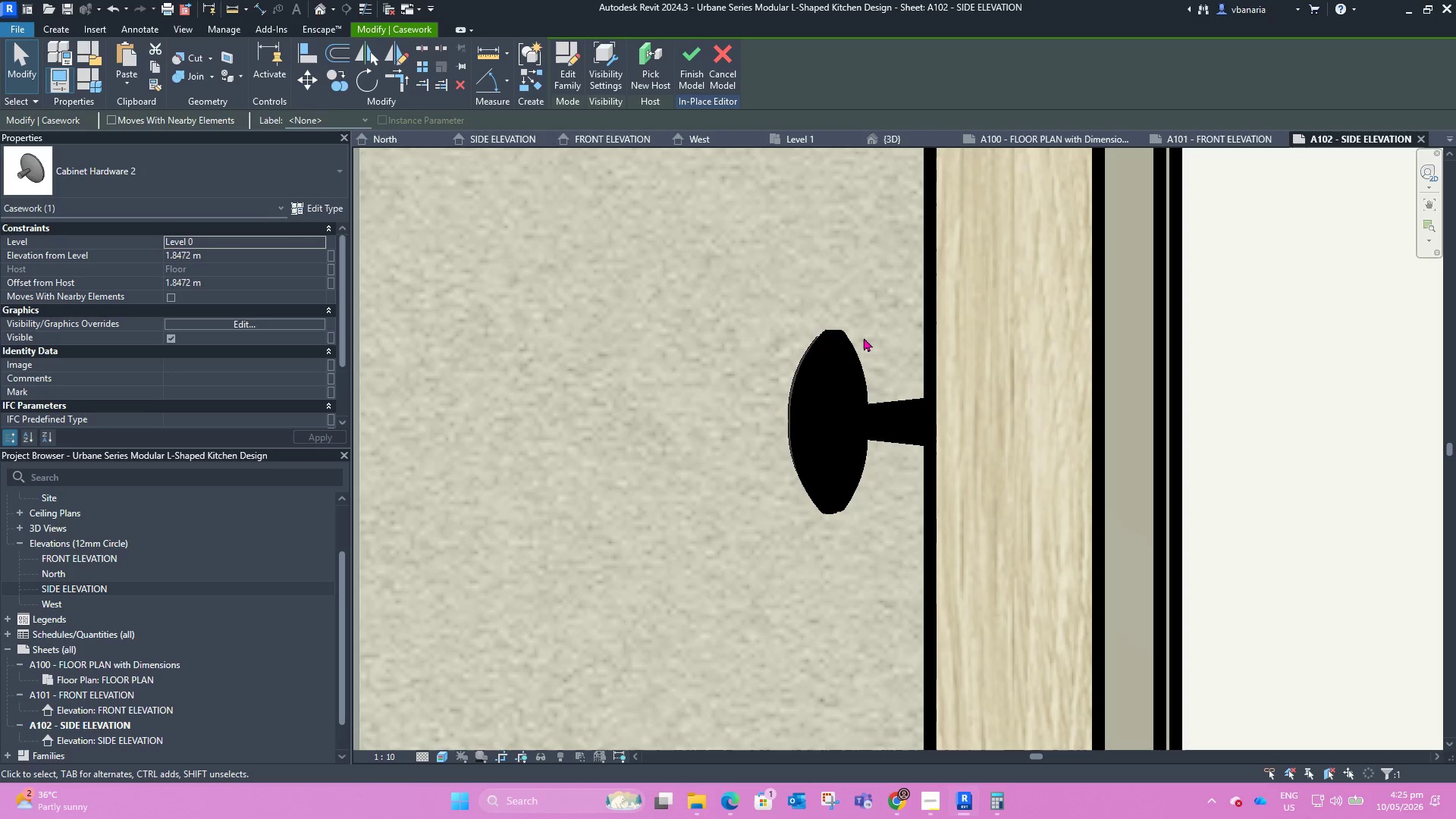 
key(ArrowRight)
 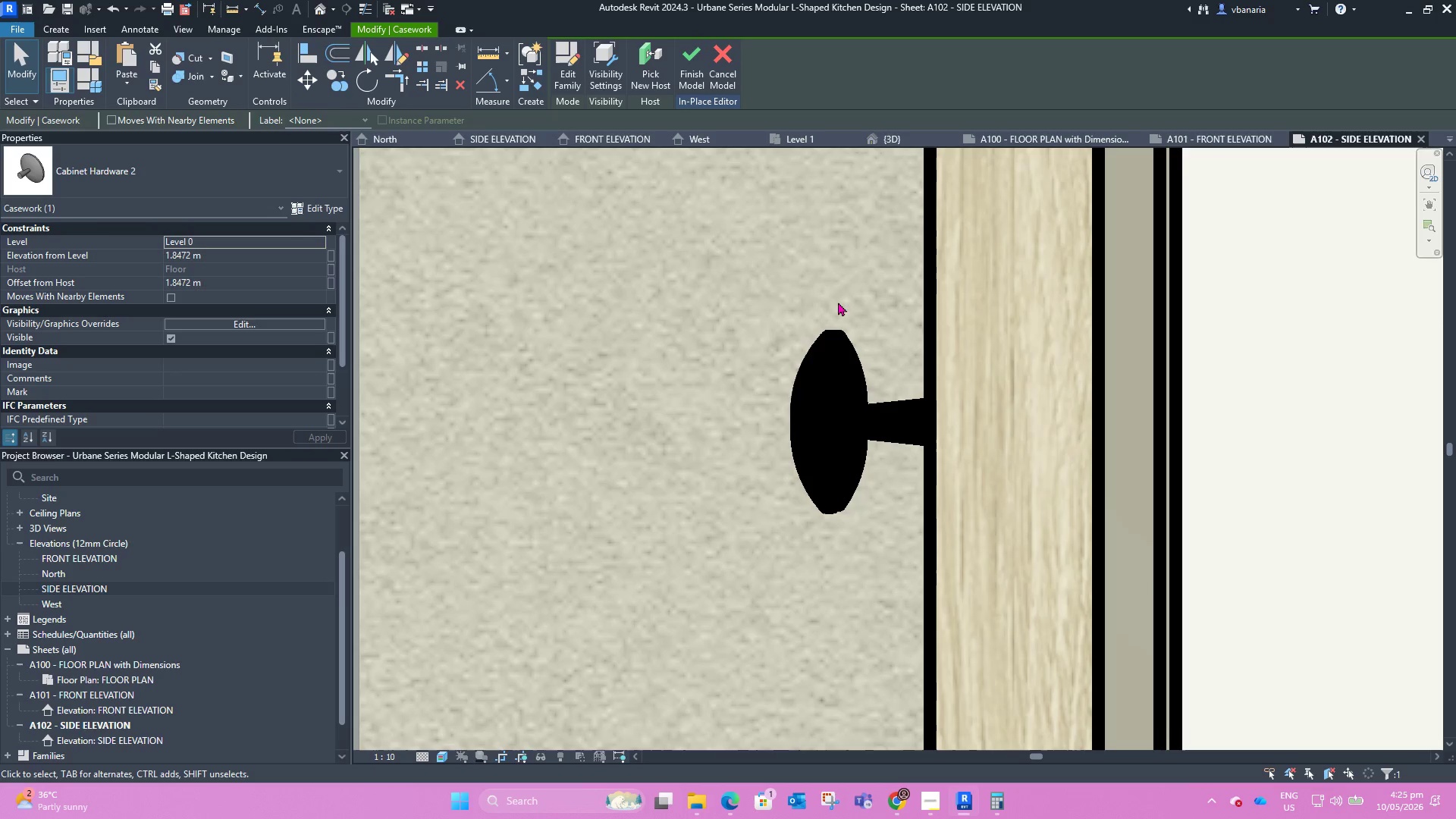 
left_click([825, 287])
 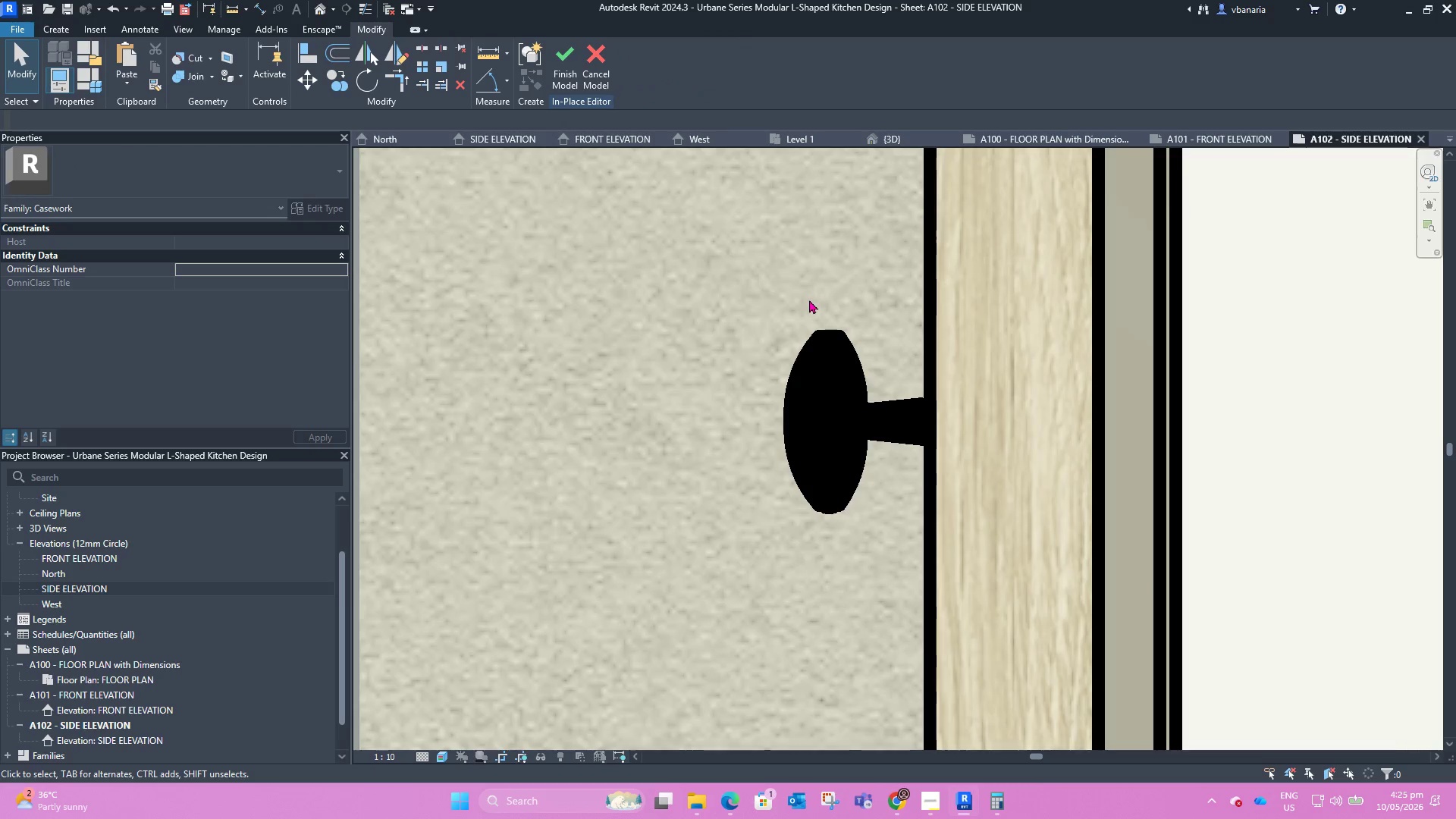 
scroll: coordinate [889, 358], scroll_direction: down, amount: 26.0
 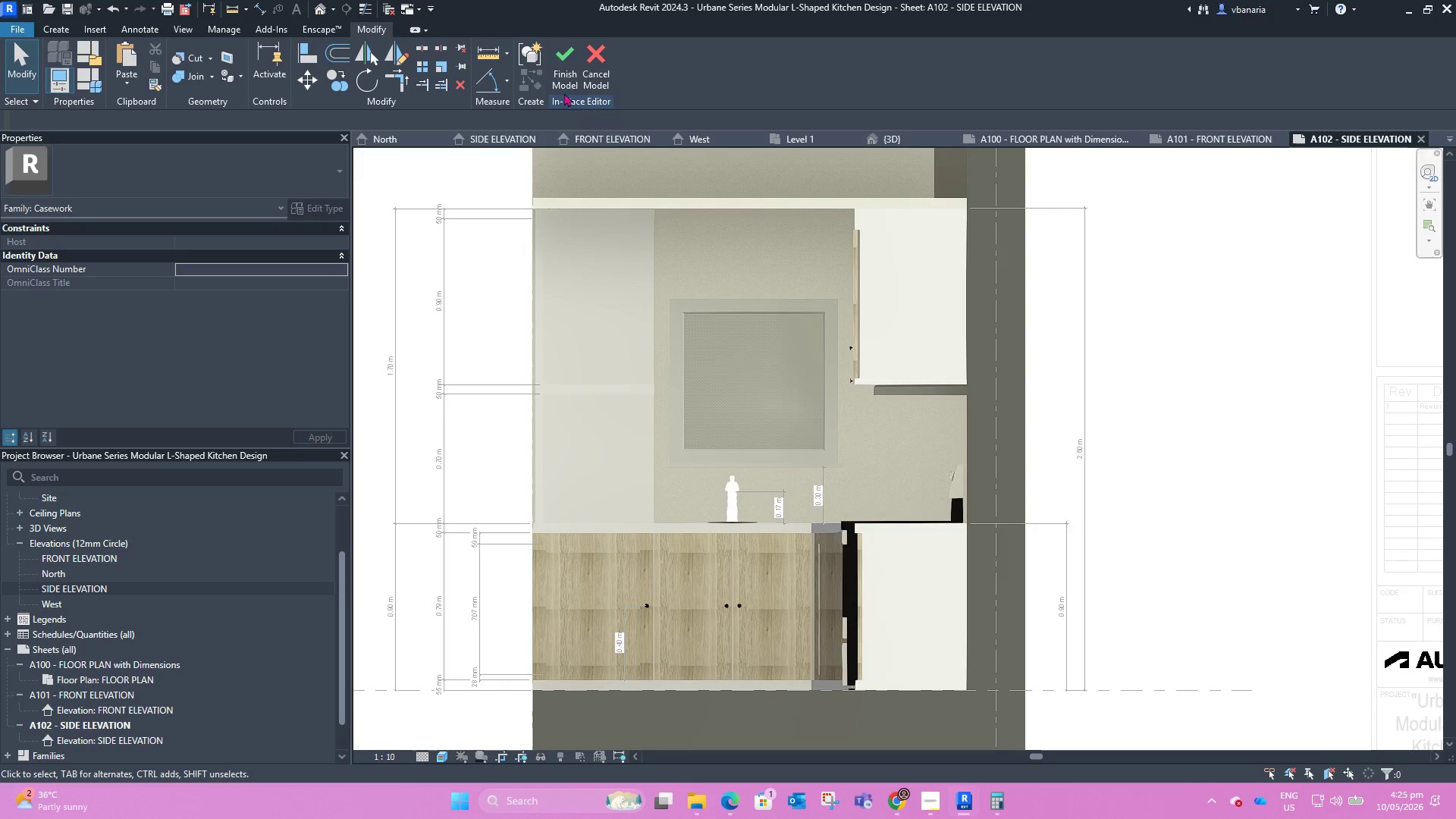 
left_click([561, 77])
 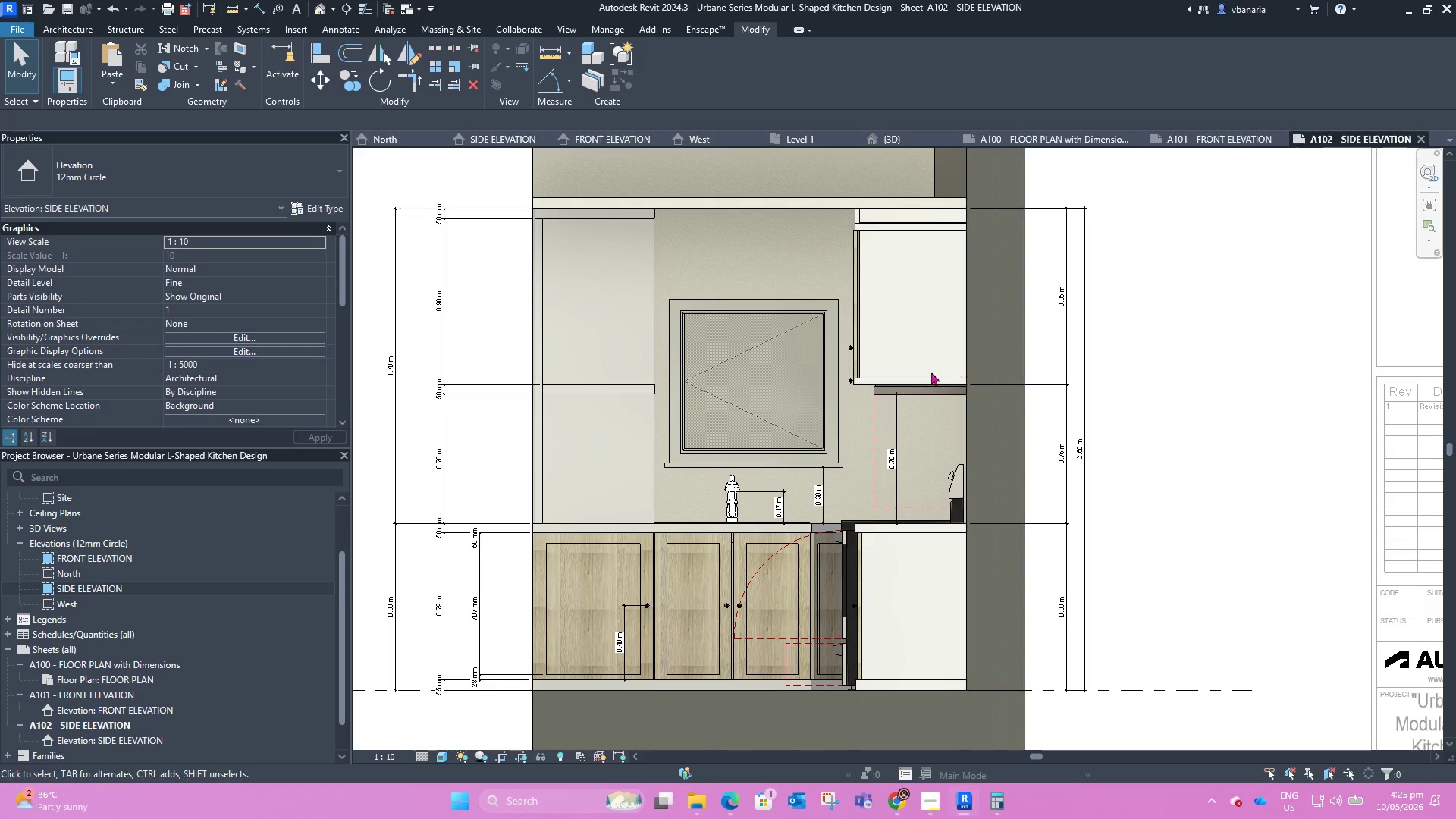 
scroll: coordinate [867, 364], scroll_direction: down, amount: 6.0
 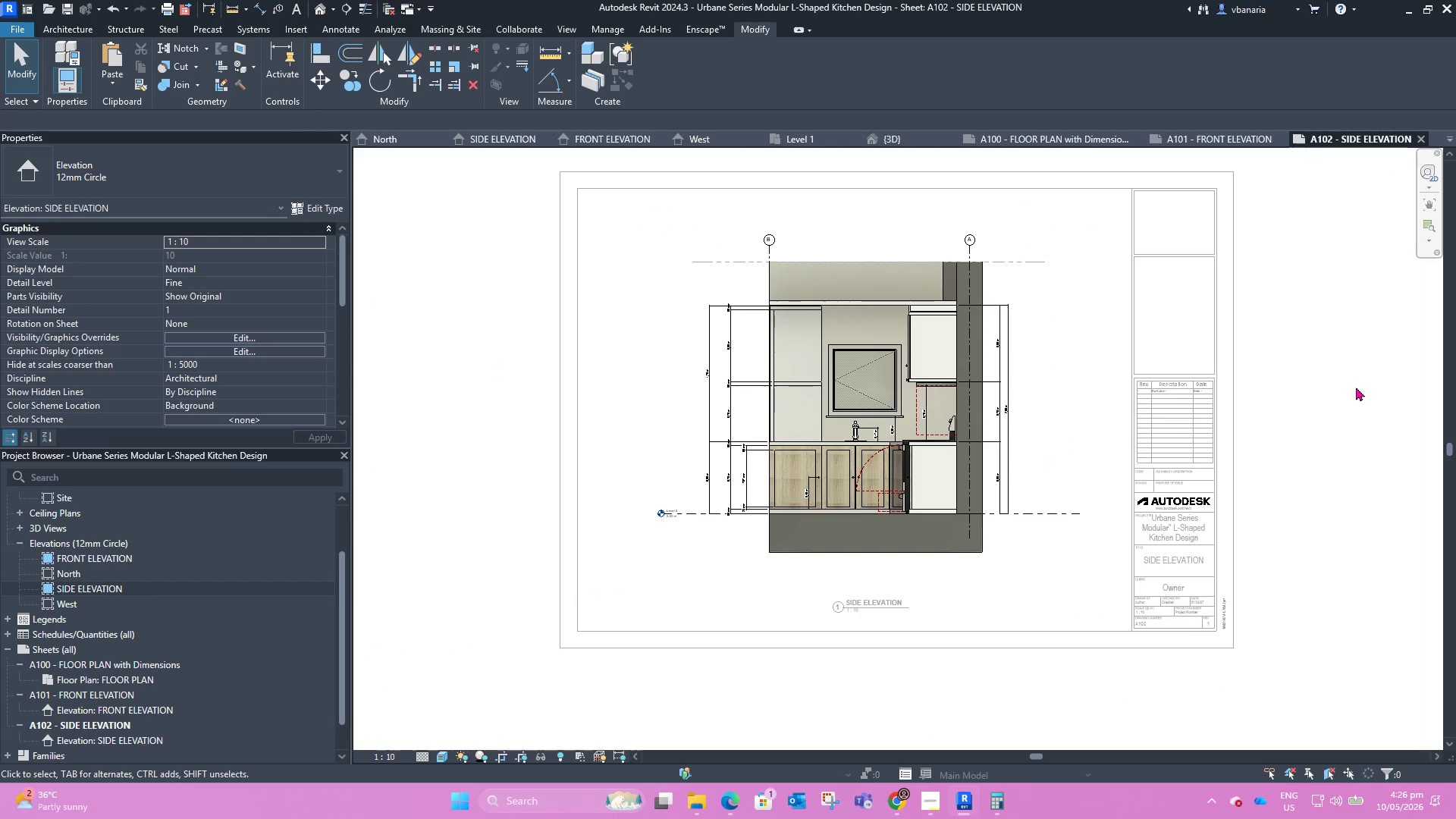 
double_click([1356, 387])
 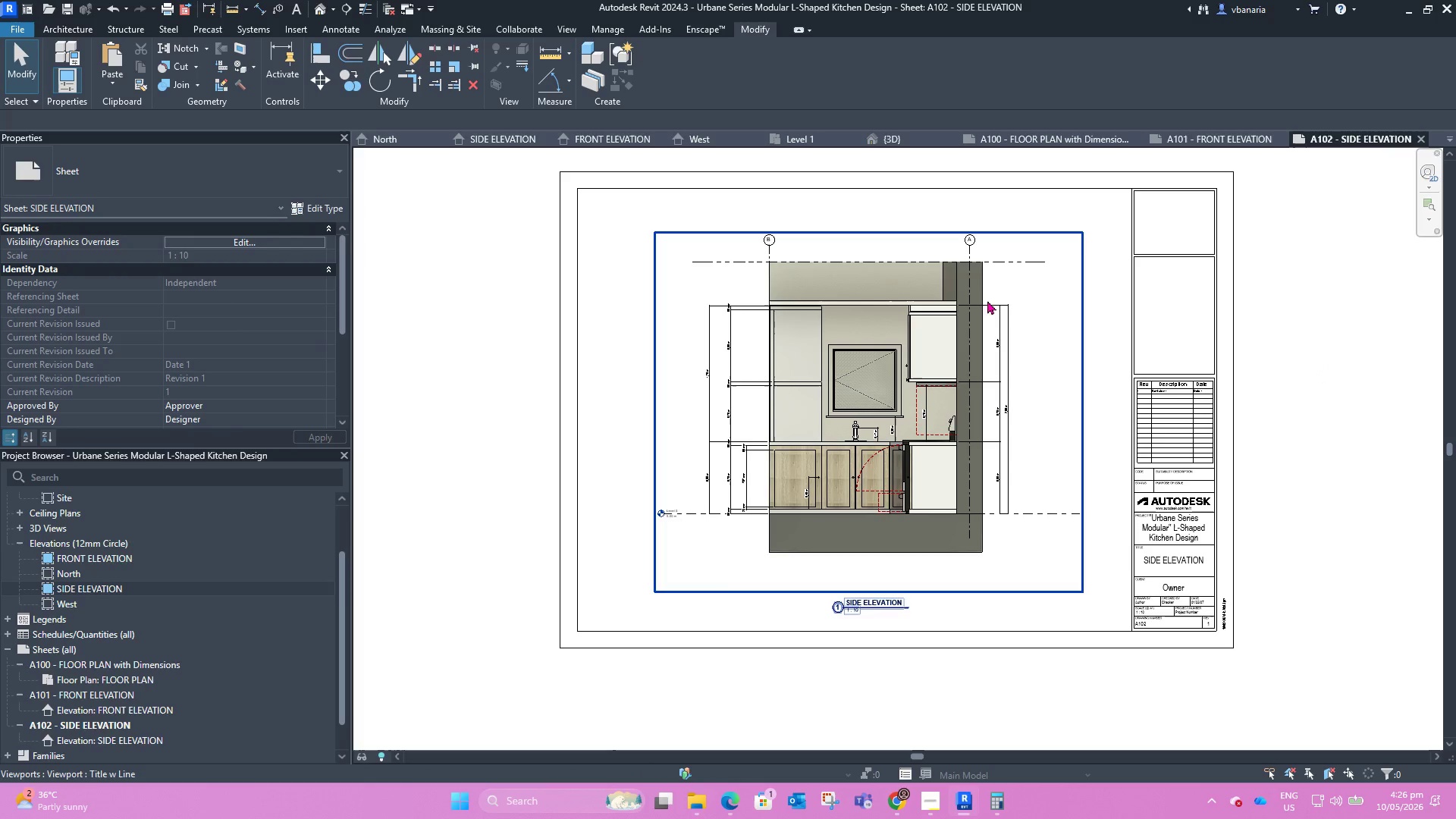 
scroll: coordinate [874, 529], scroll_direction: up, amount: 4.0
 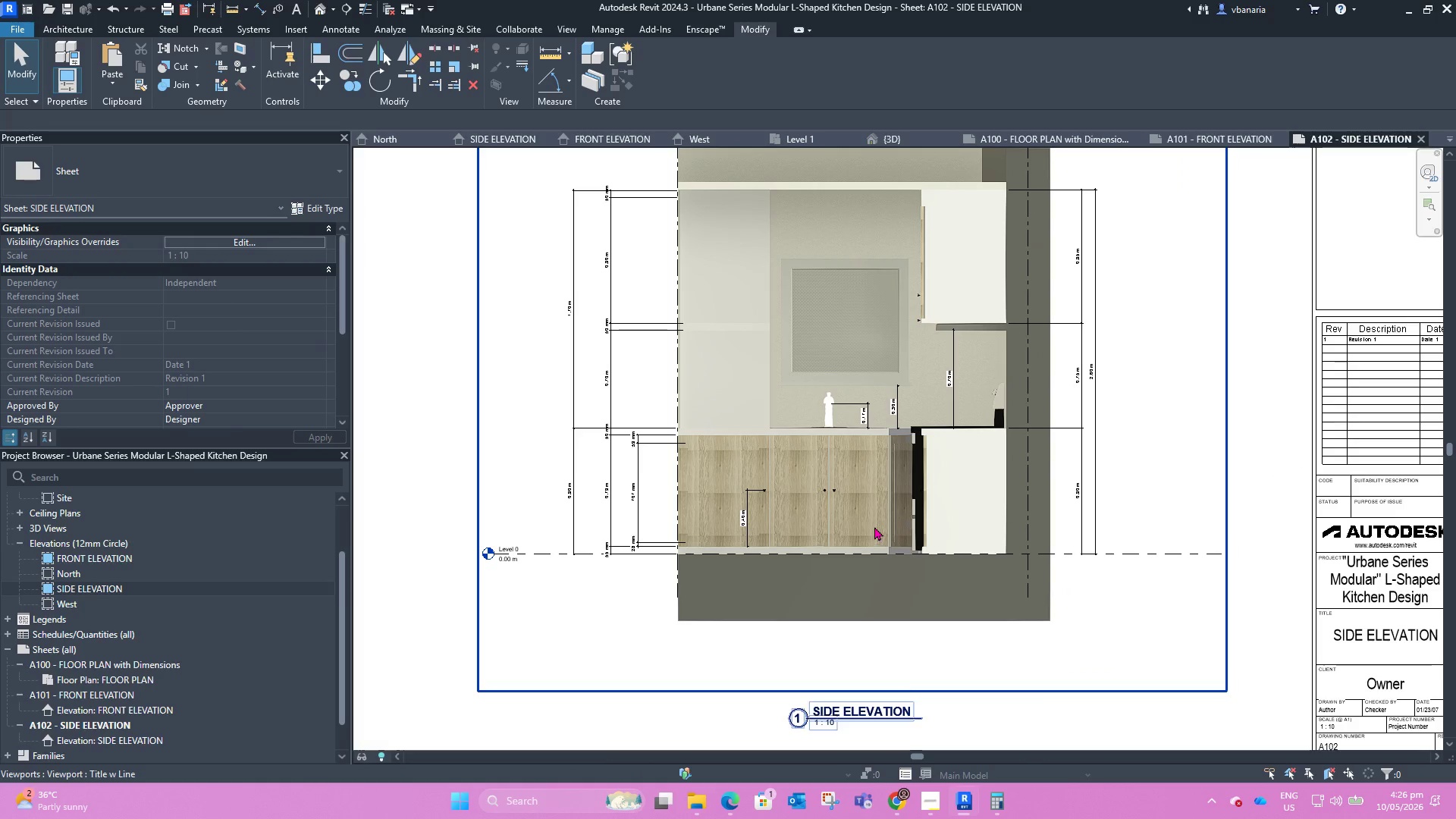 
scroll: coordinate [871, 526], scroll_direction: down, amount: 3.0
 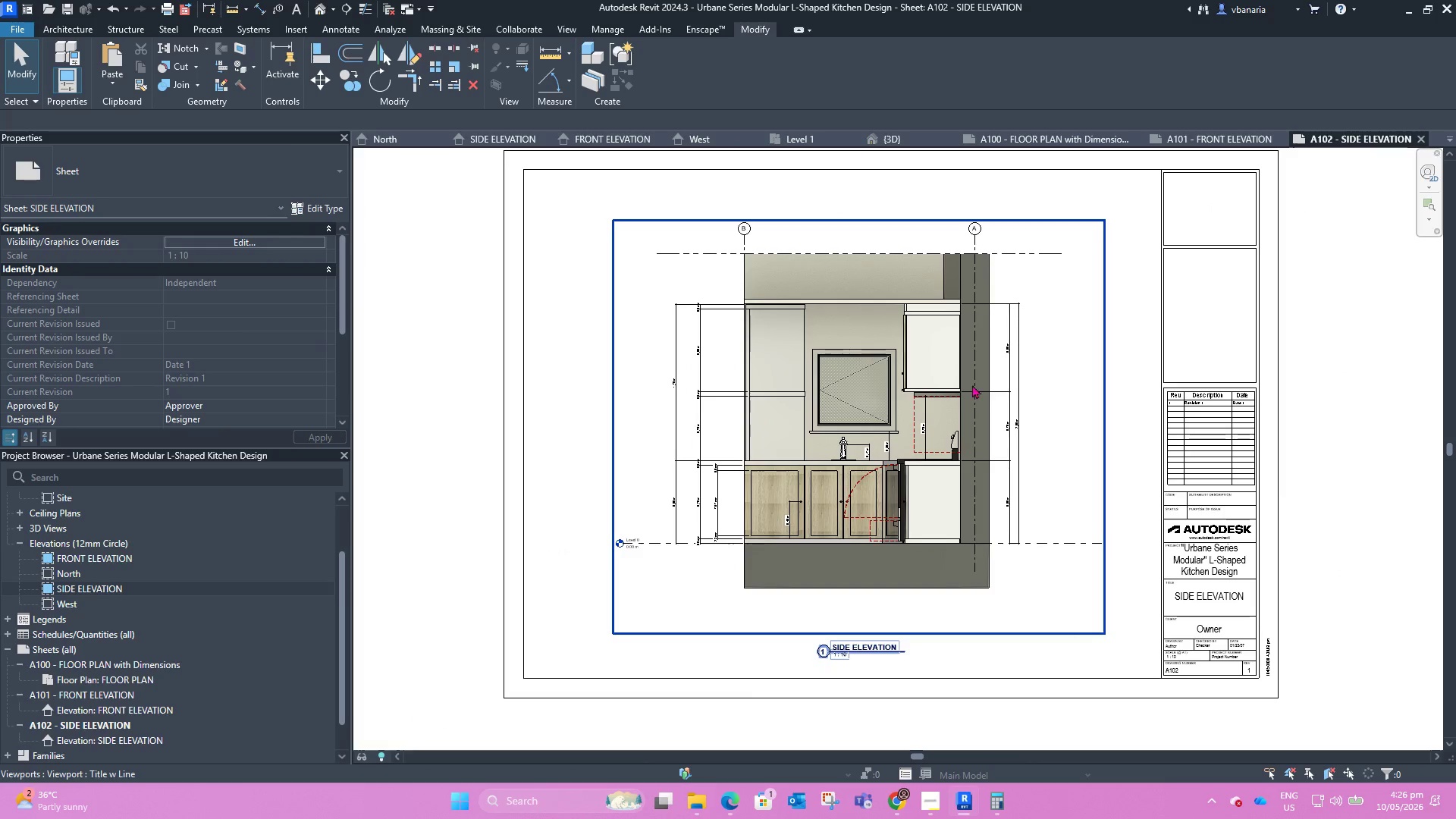 
scroll: coordinate [783, 491], scroll_direction: up, amount: 2.0
 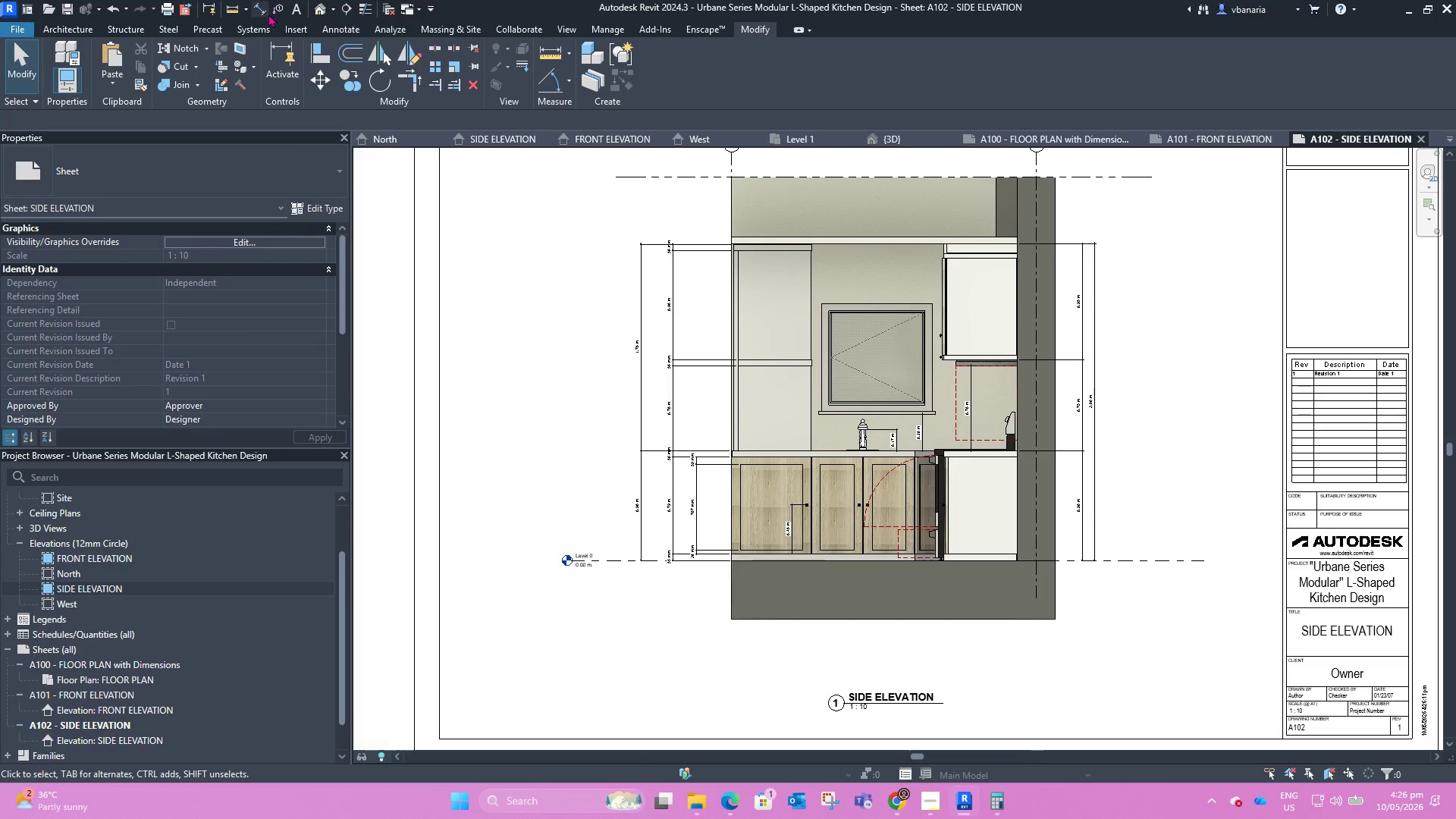 
left_click([293, 5])
 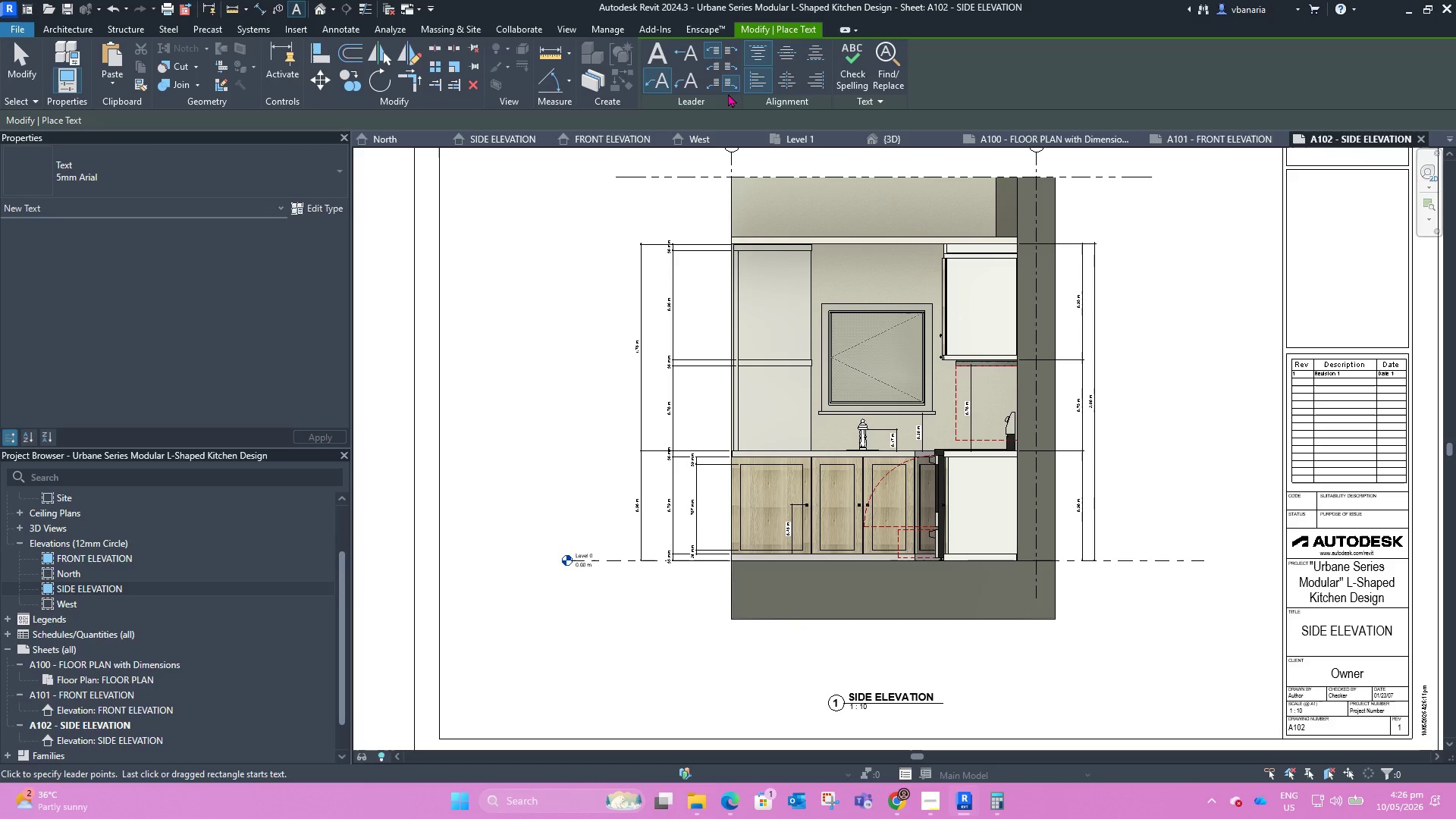 
left_click([666, 76])
 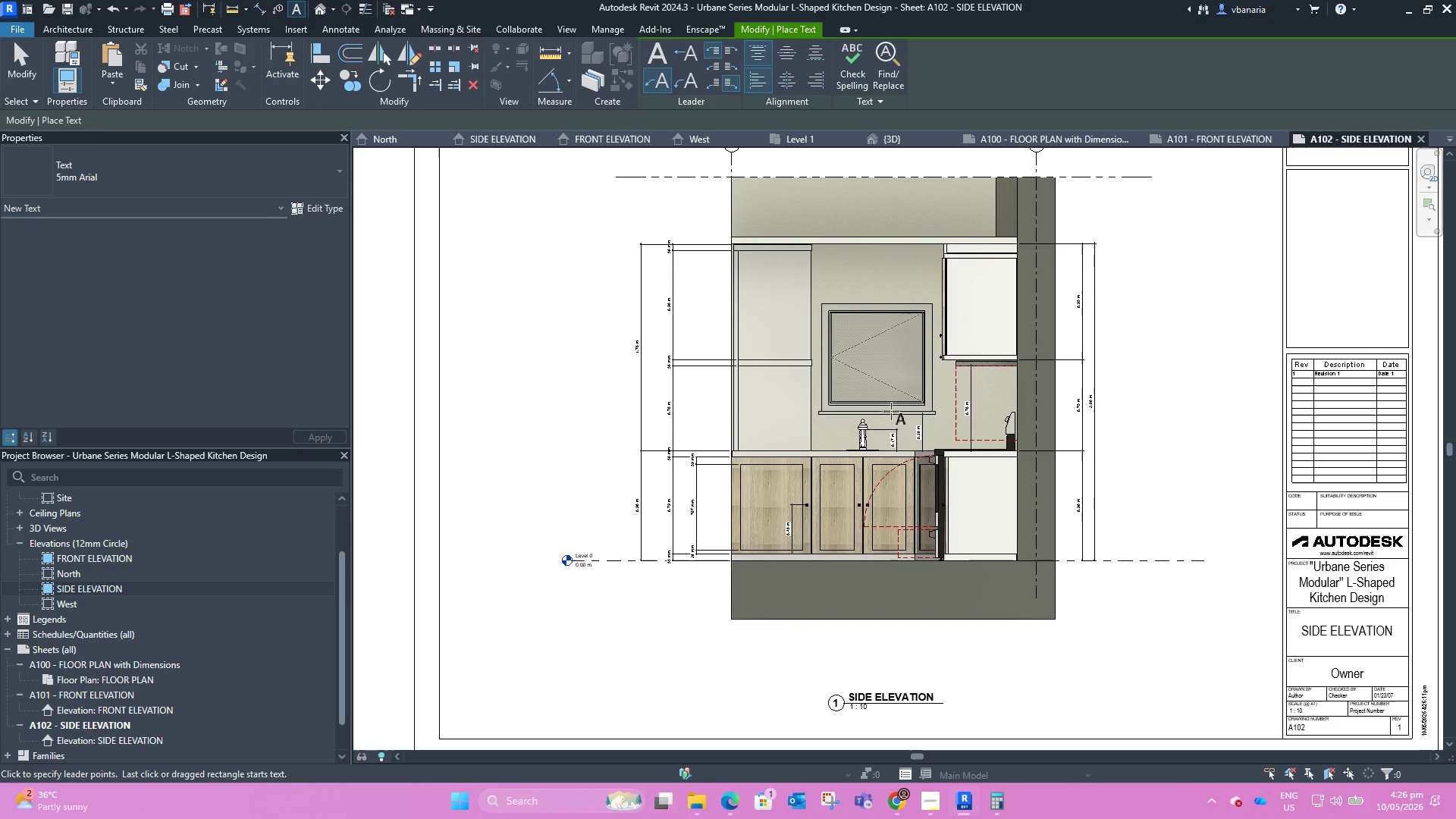 
scroll: coordinate [851, 444], scroll_direction: up, amount: 6.0
 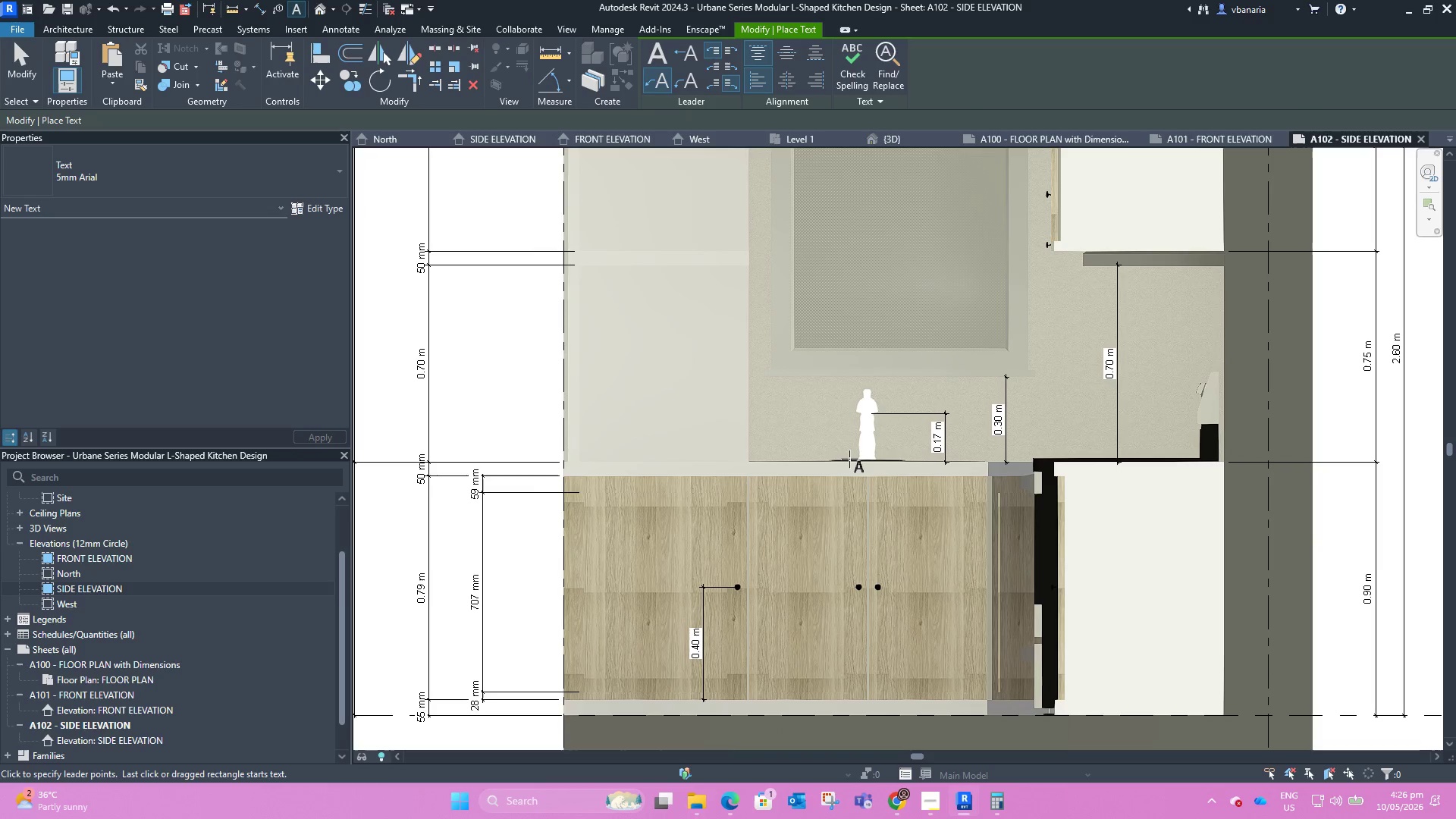 
left_click_drag(start_coordinate=[849, 459], to_coordinate=[849, 453])
 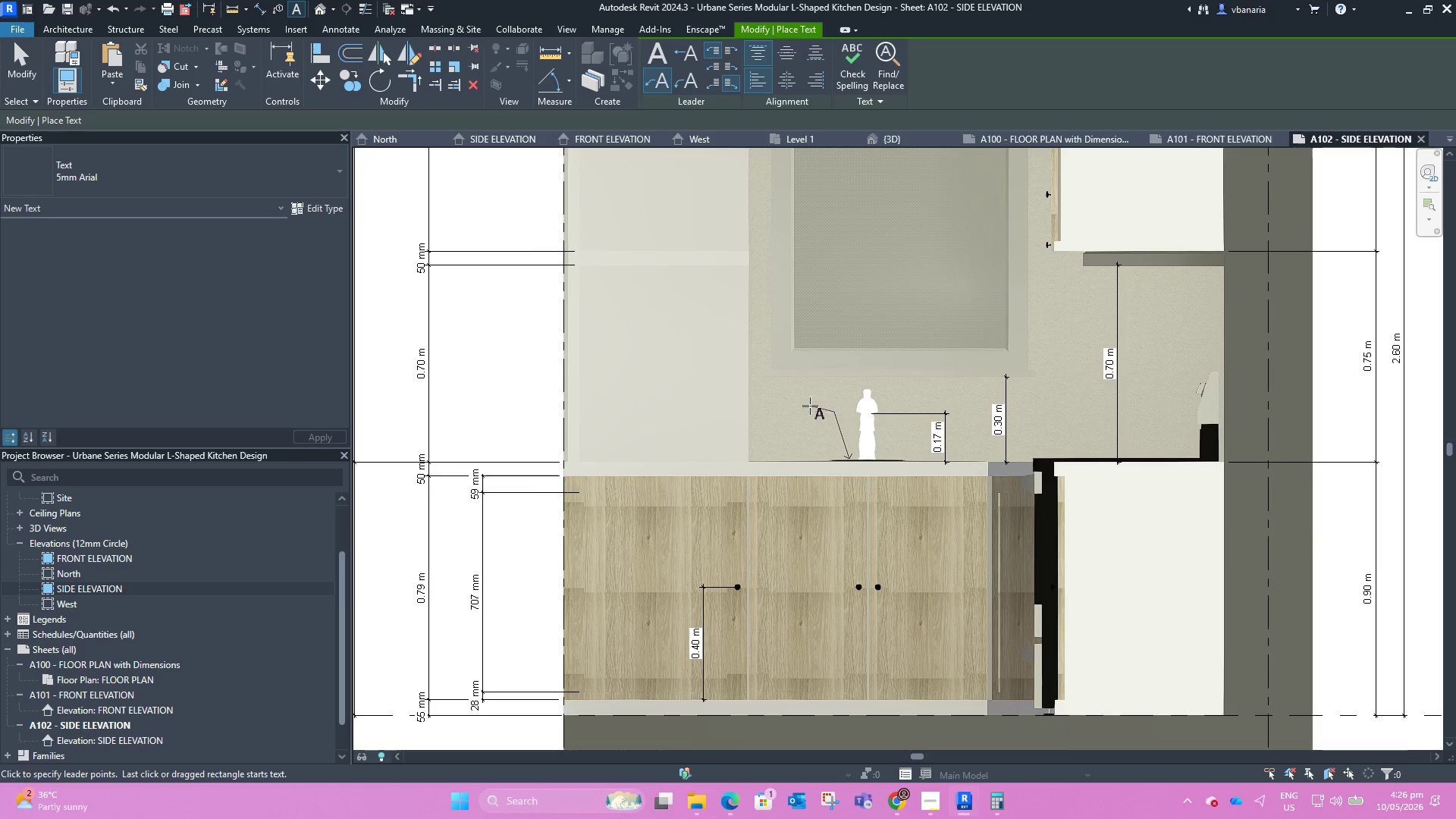 
left_click([807, 408])
 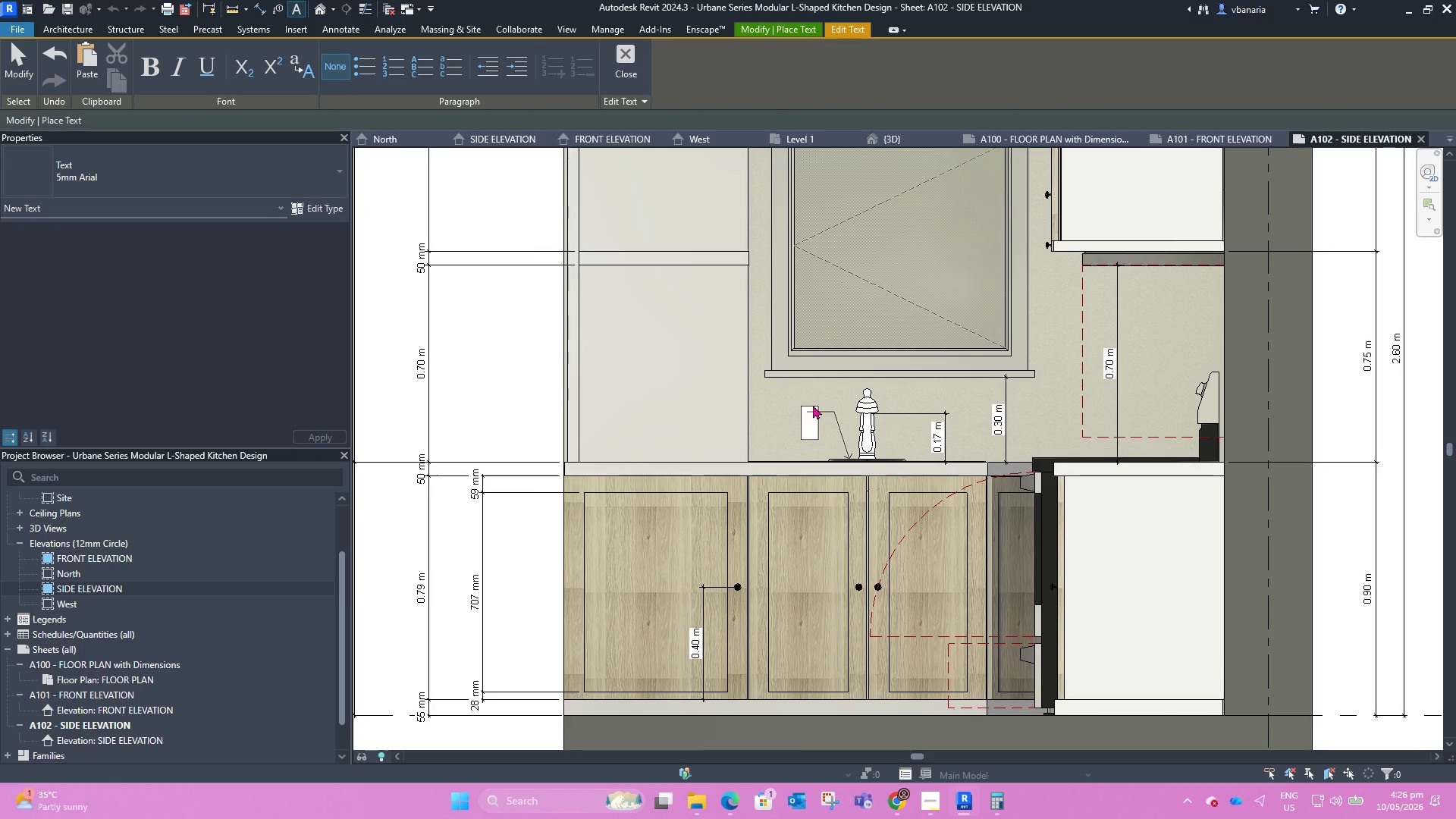 
type(sink)
 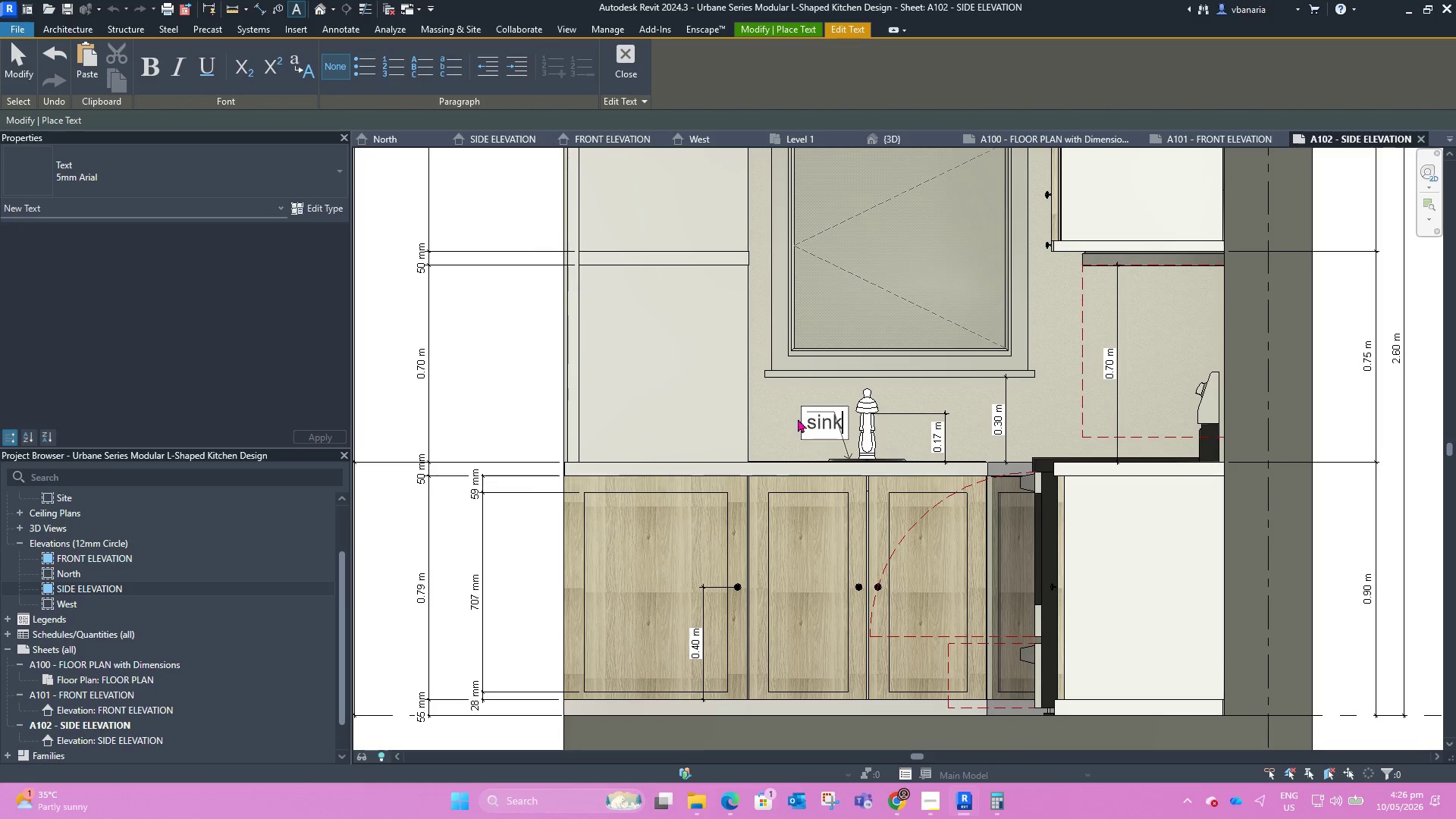 
key(Backspace)
key(Backspace)
key(Backspace)
key(Backspace)
type(SINK)
 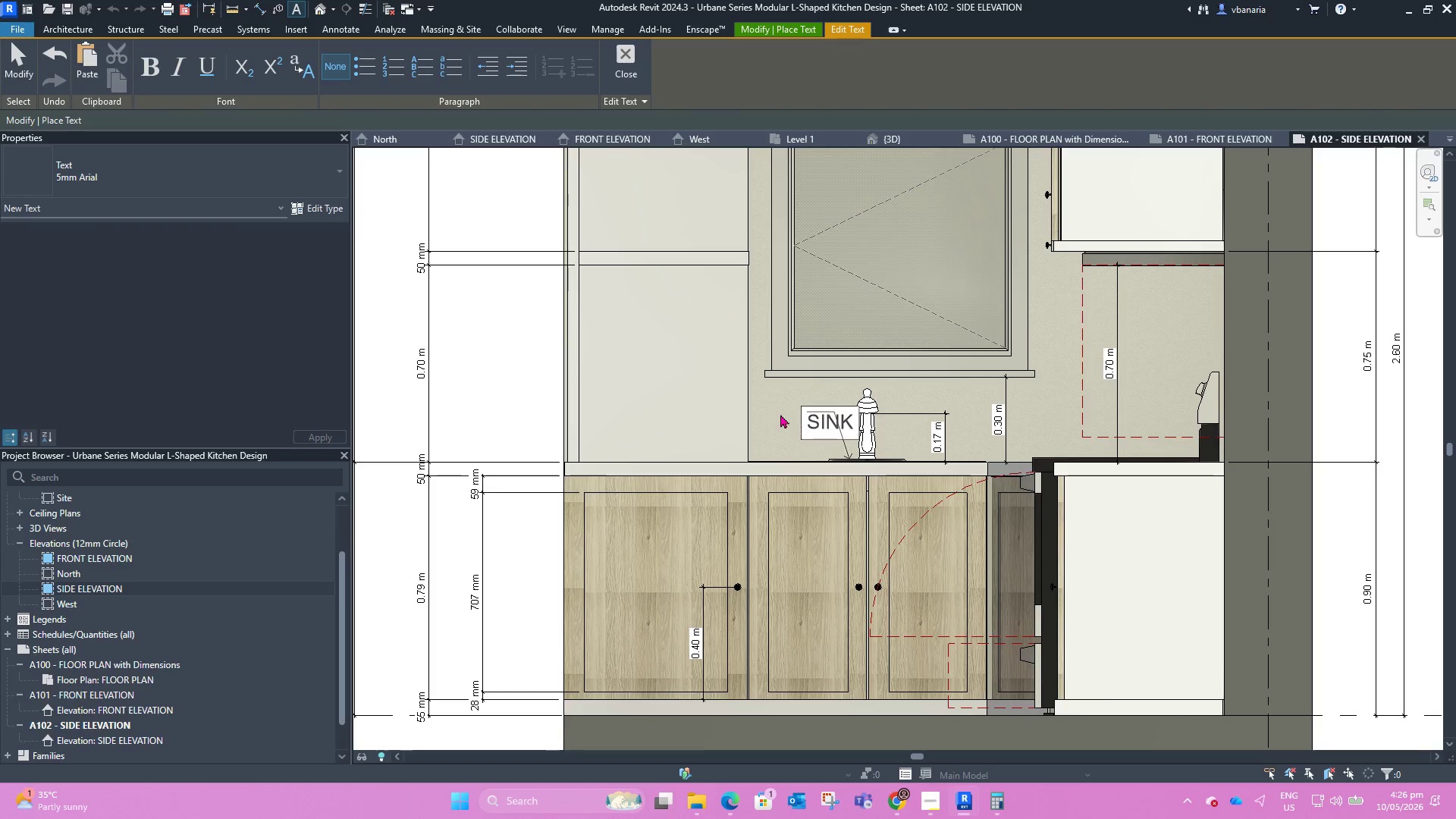 
left_click([779, 414])
 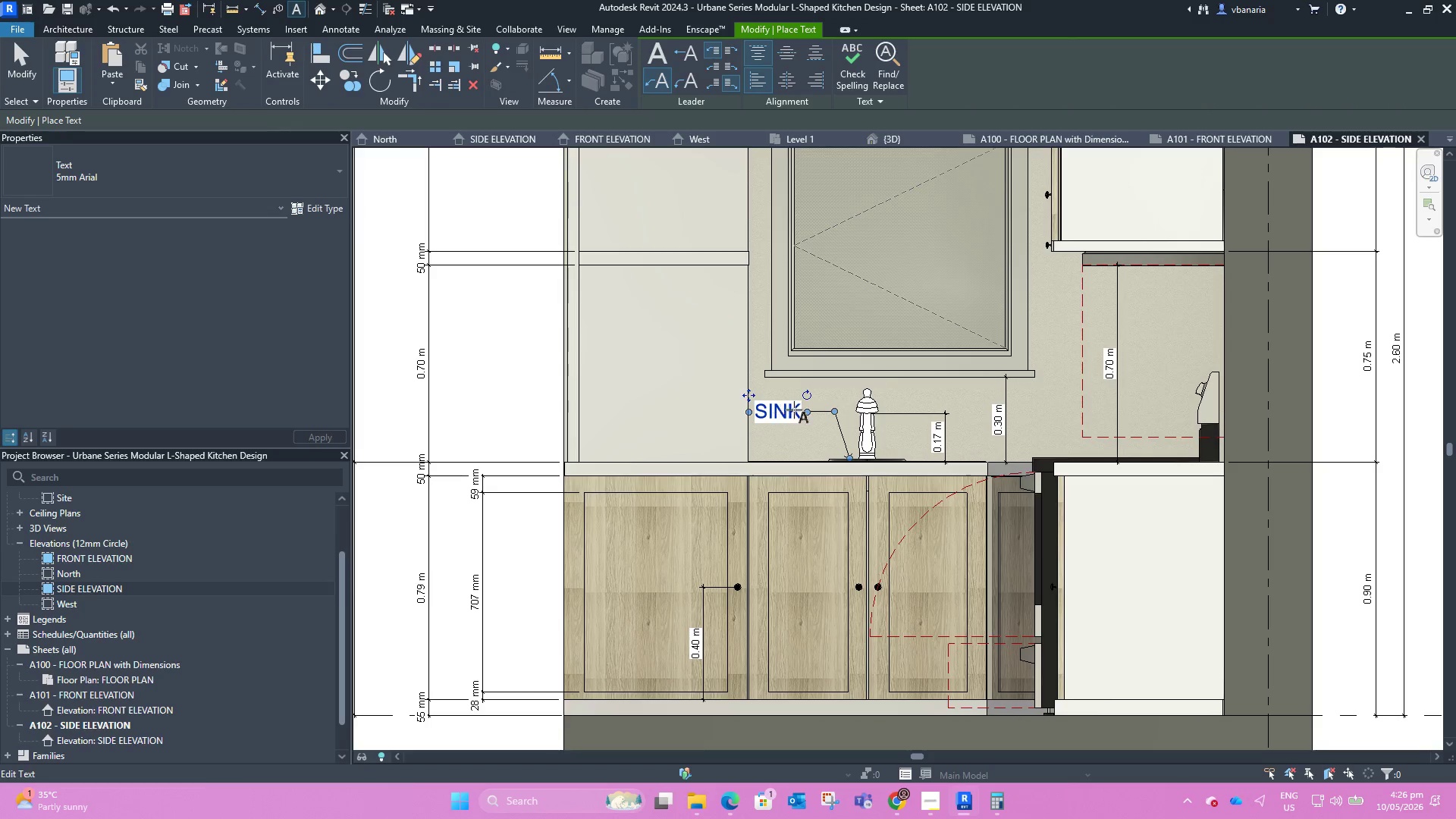 
key(Escape)
 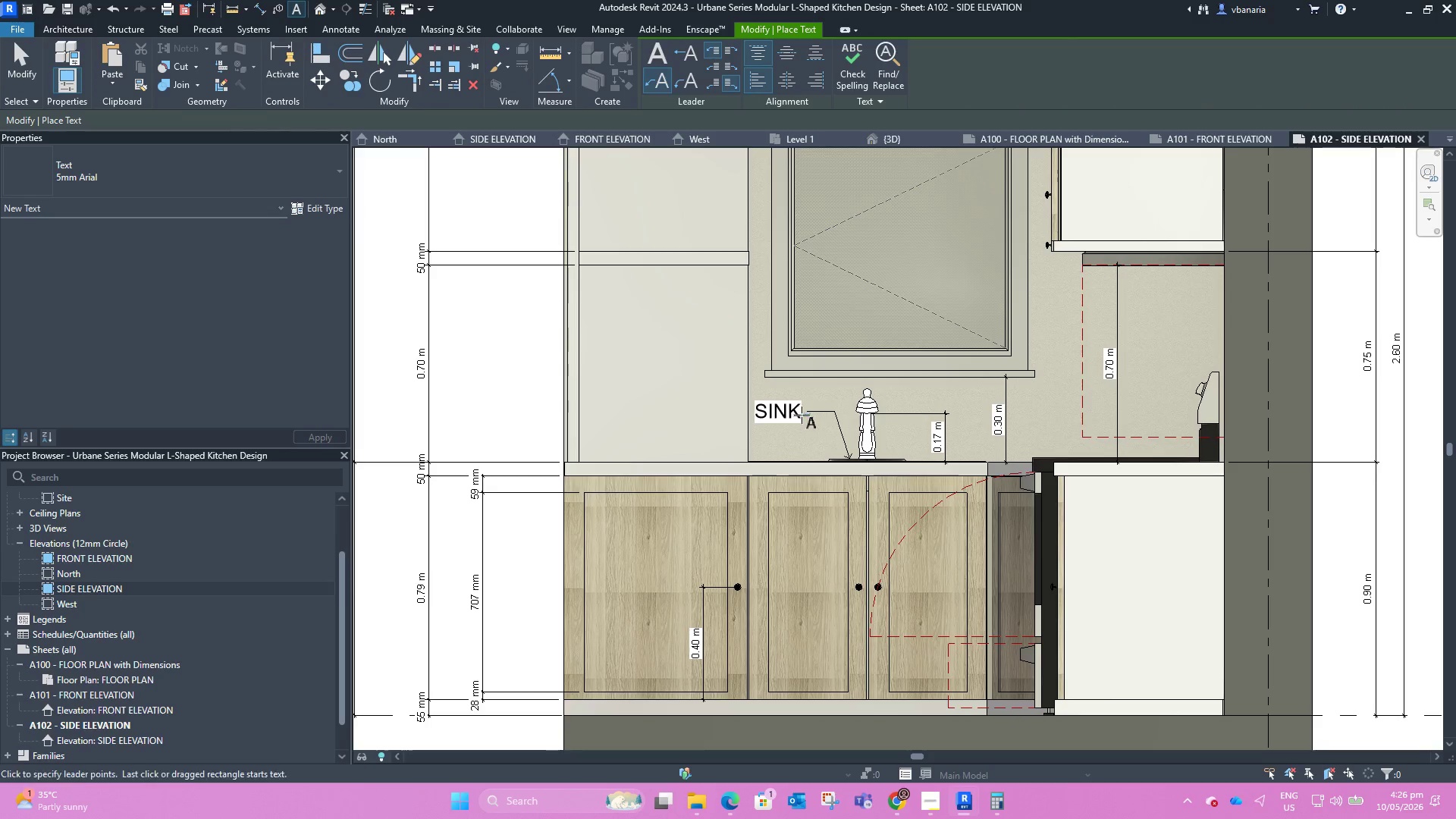 
key(Escape)
 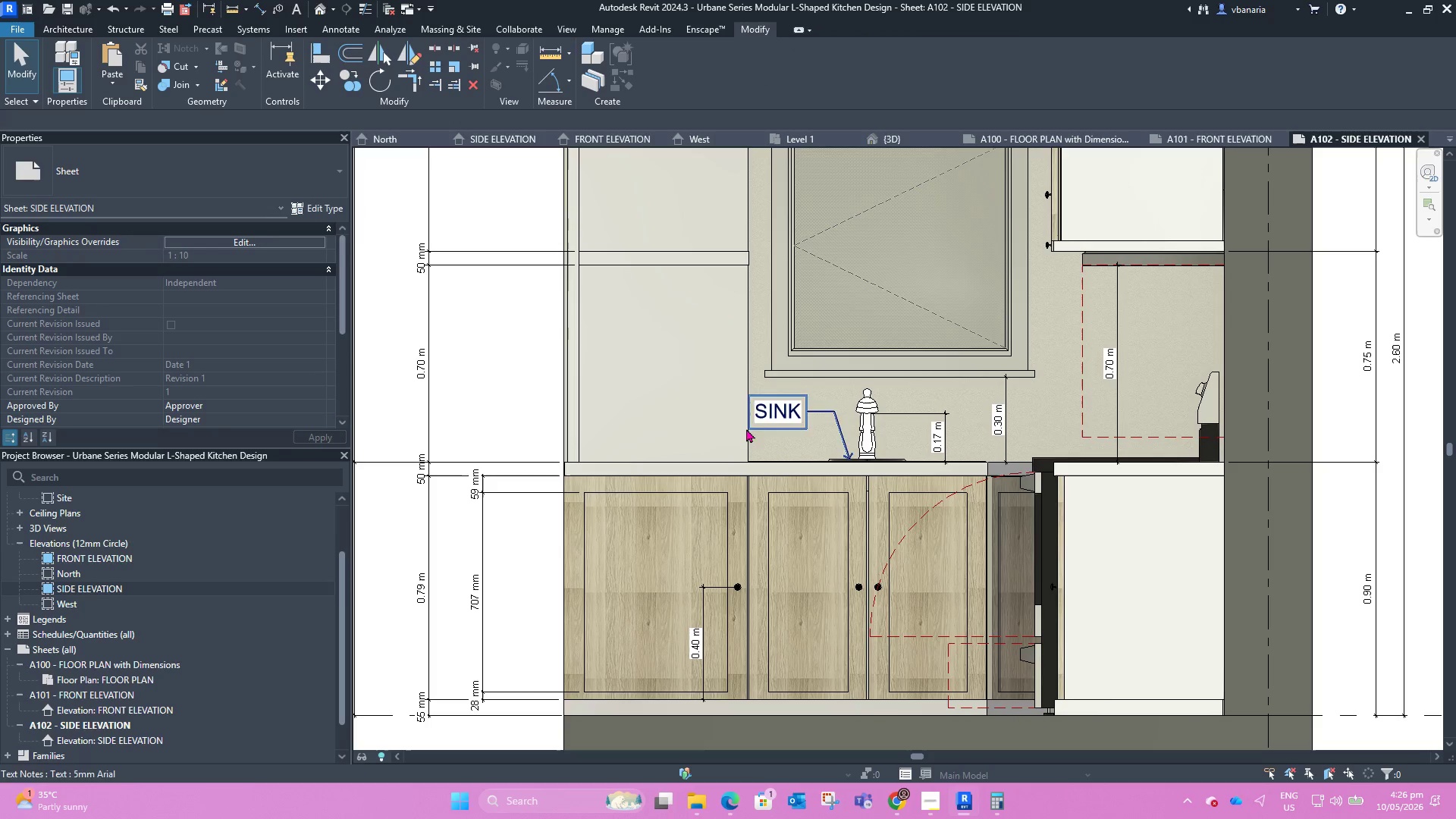 
scroll: coordinate [727, 439], scroll_direction: down, amount: 5.0
 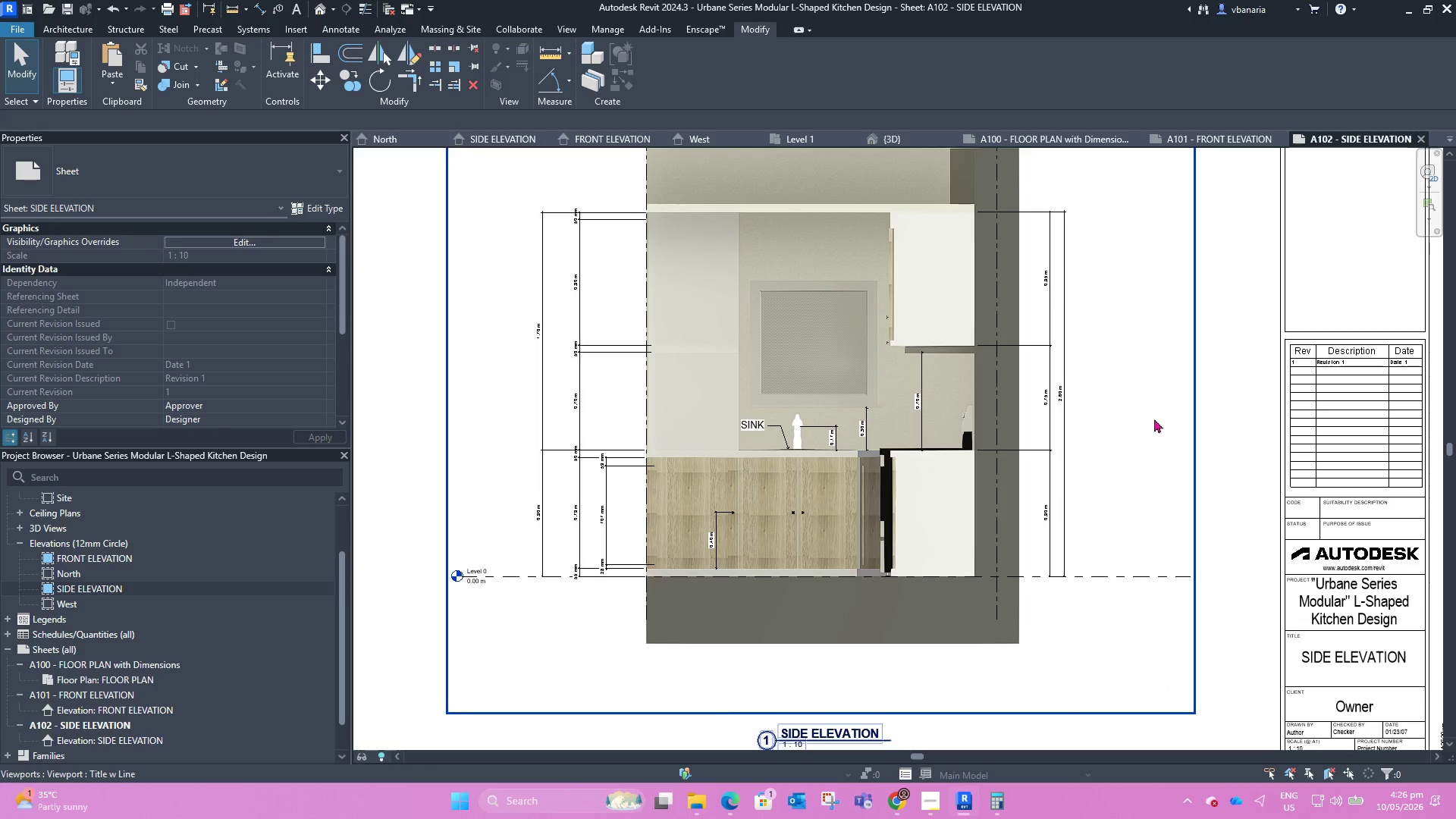 
scroll: coordinate [1041, 427], scroll_direction: up, amount: 2.0
 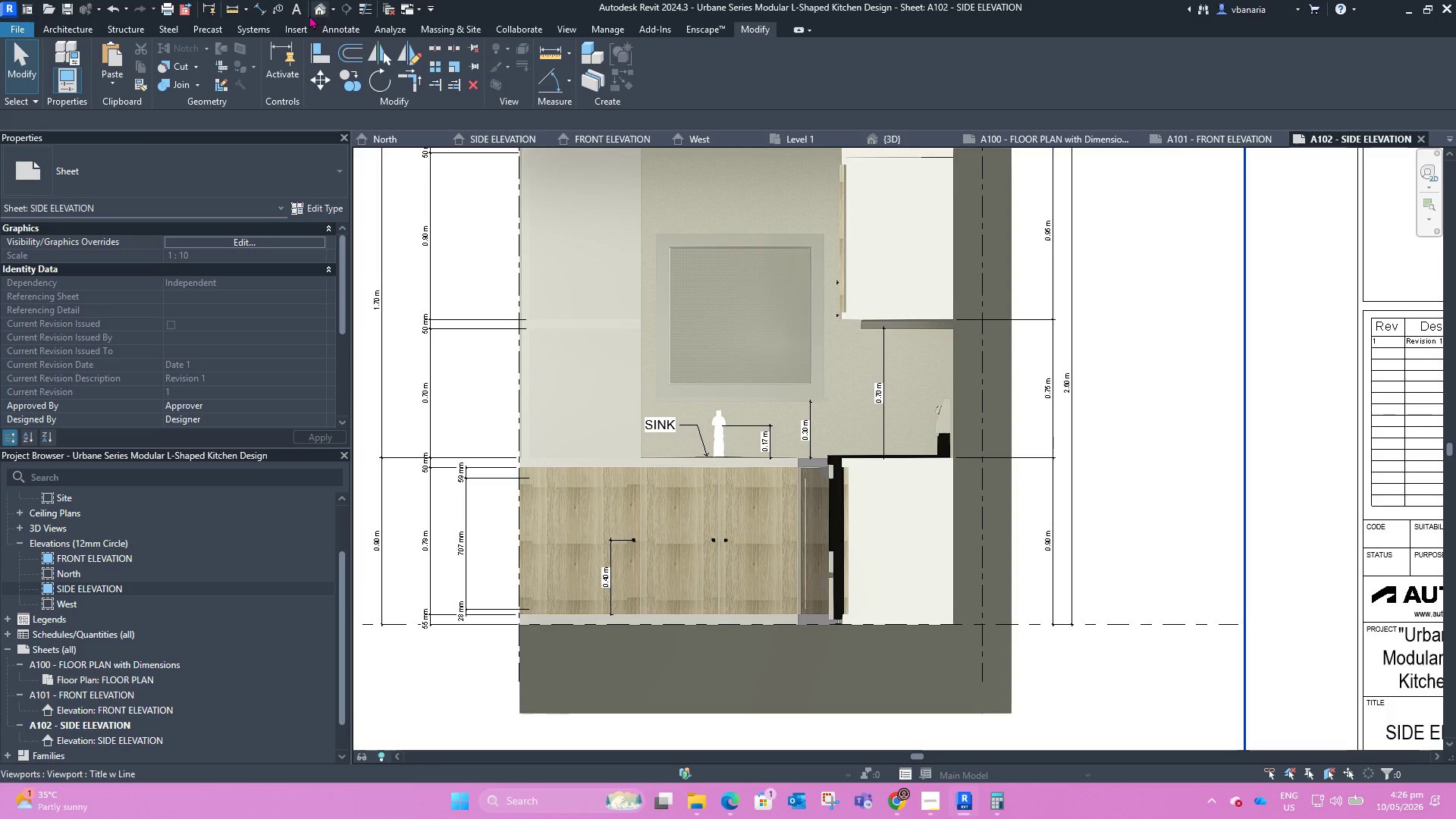 
wait(5.25)
 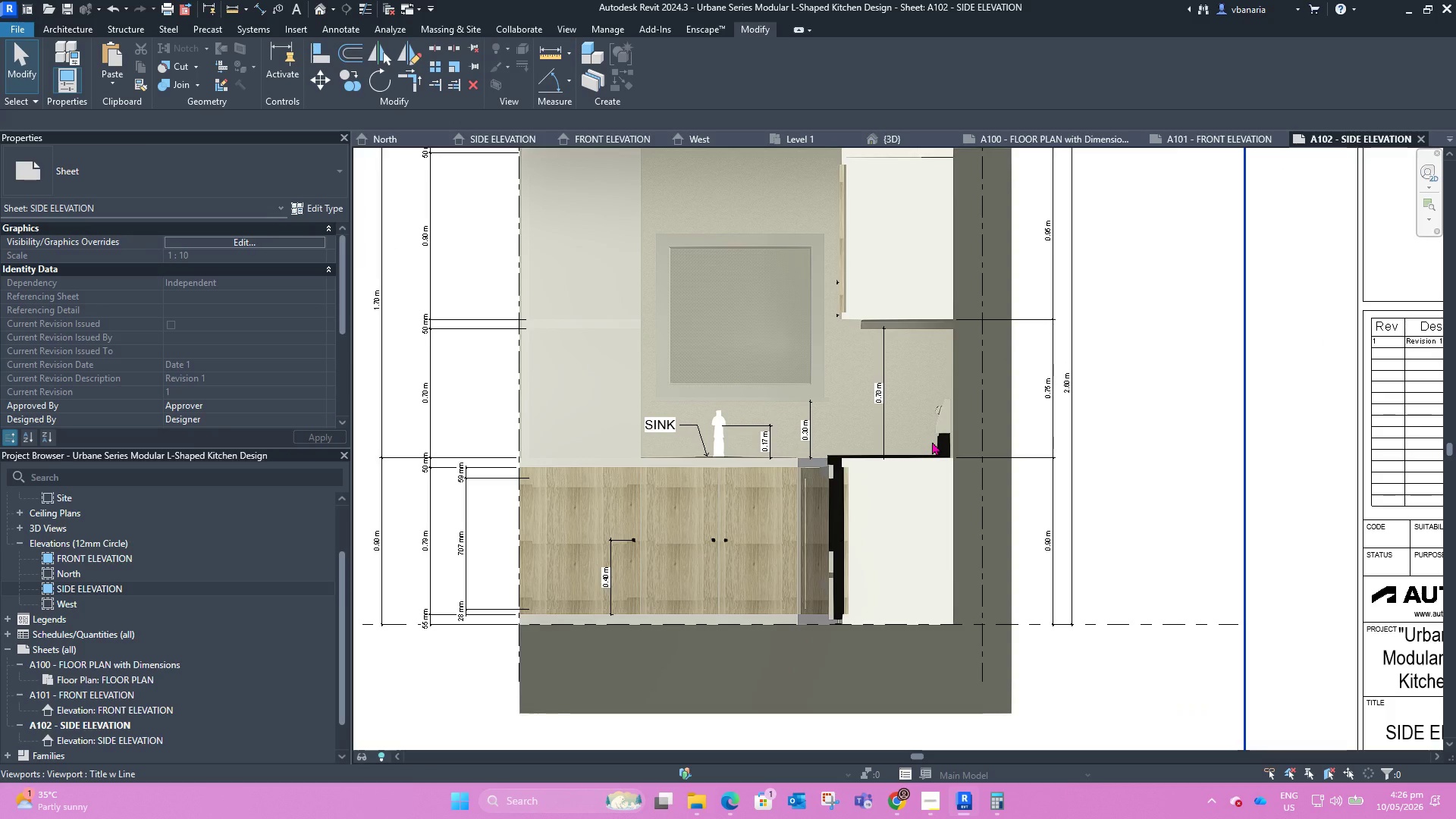 
scroll: coordinate [707, 426], scroll_direction: down, amount: 1.0
 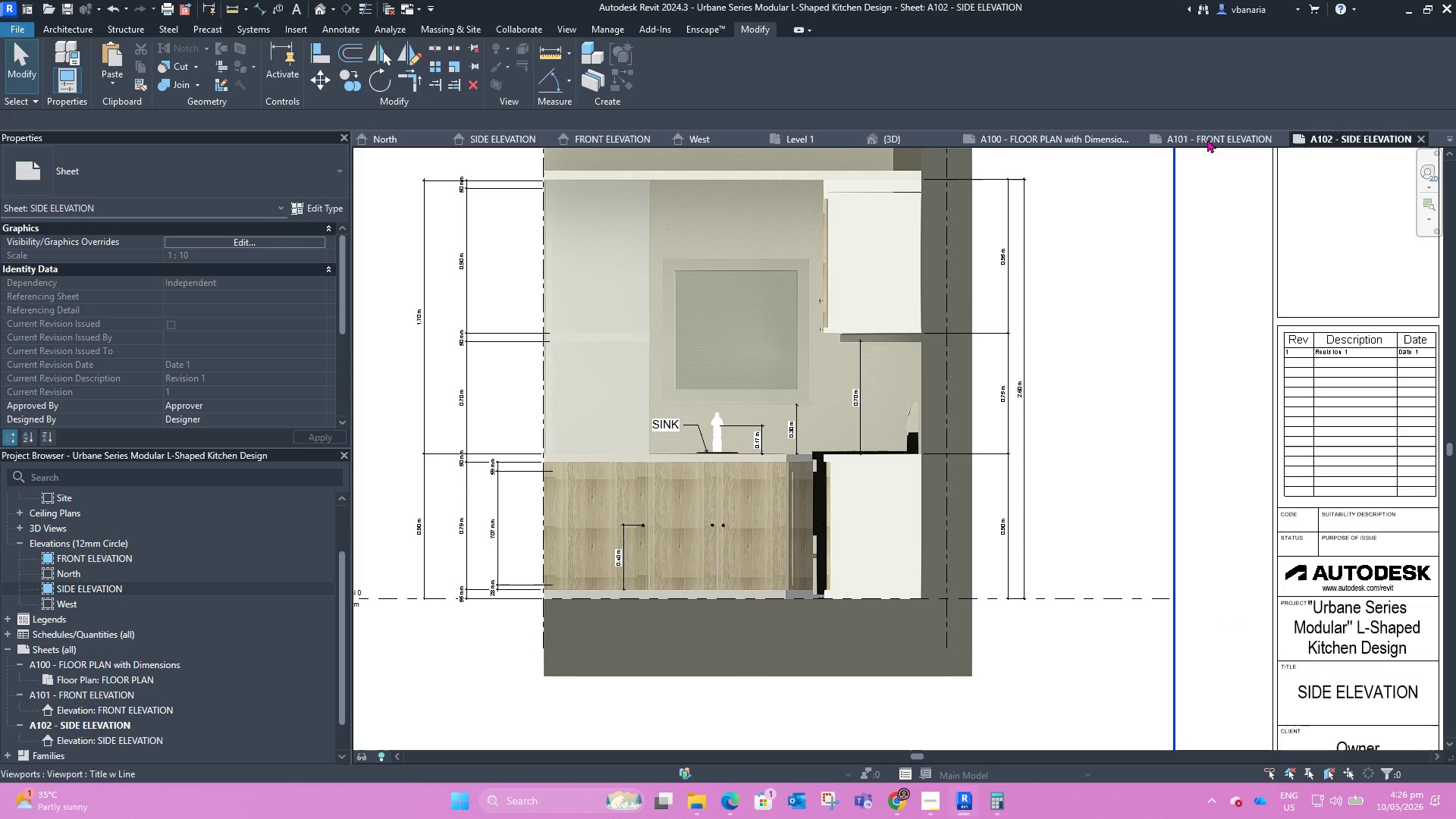 
left_click([1208, 141])
 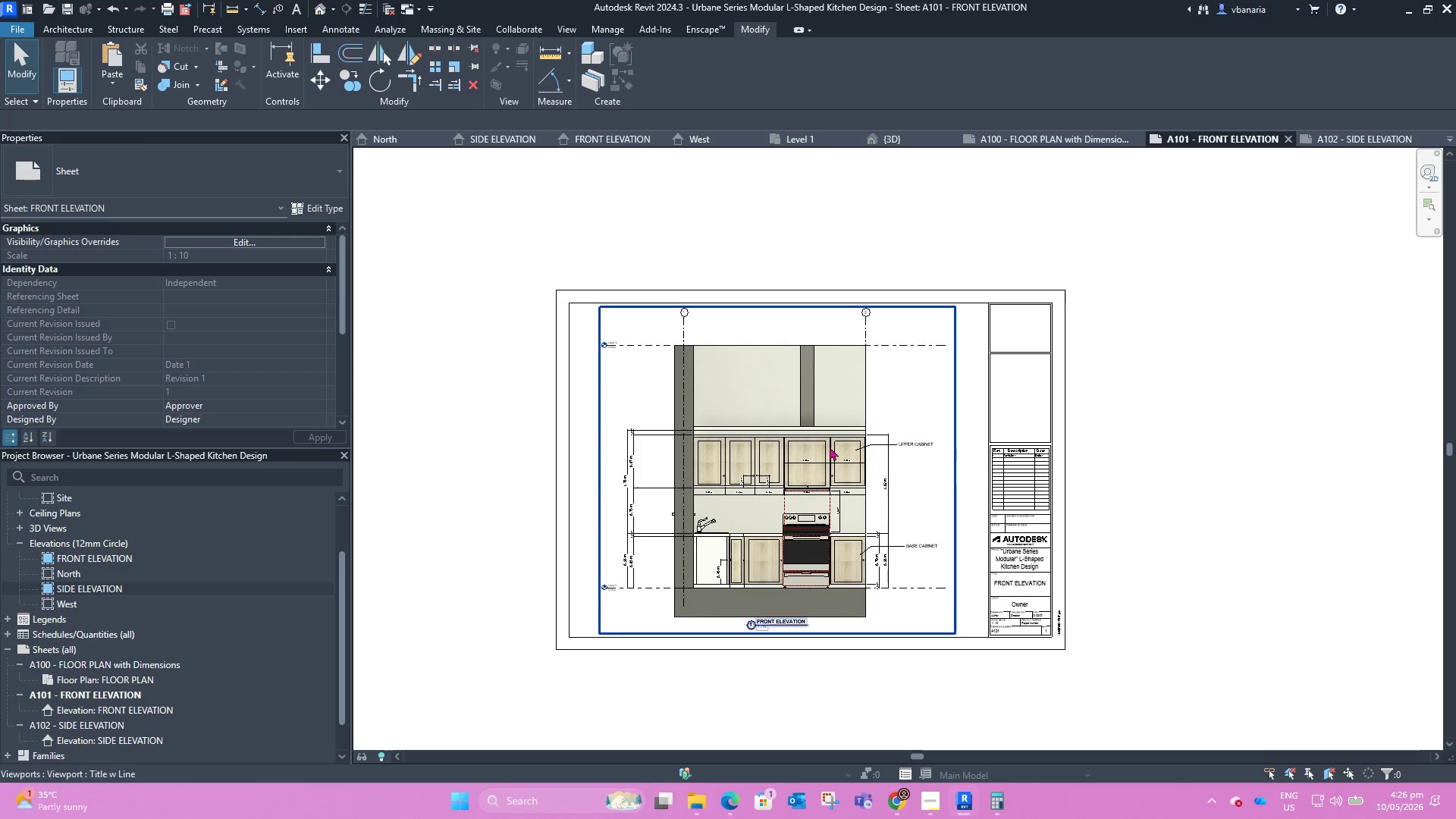 
scroll: coordinate [638, 524], scroll_direction: up, amount: 10.0
 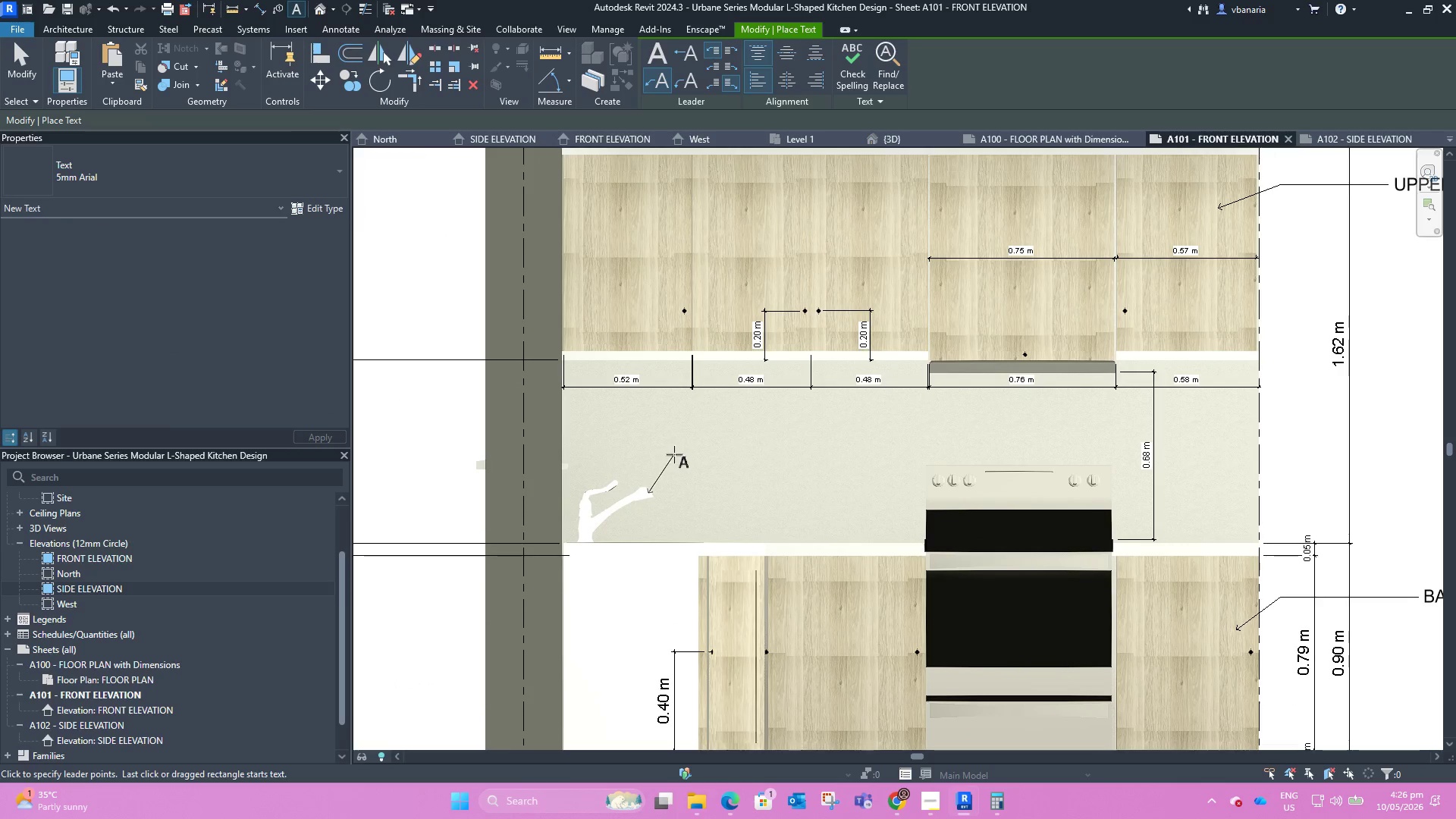 
left_click([675, 464])
 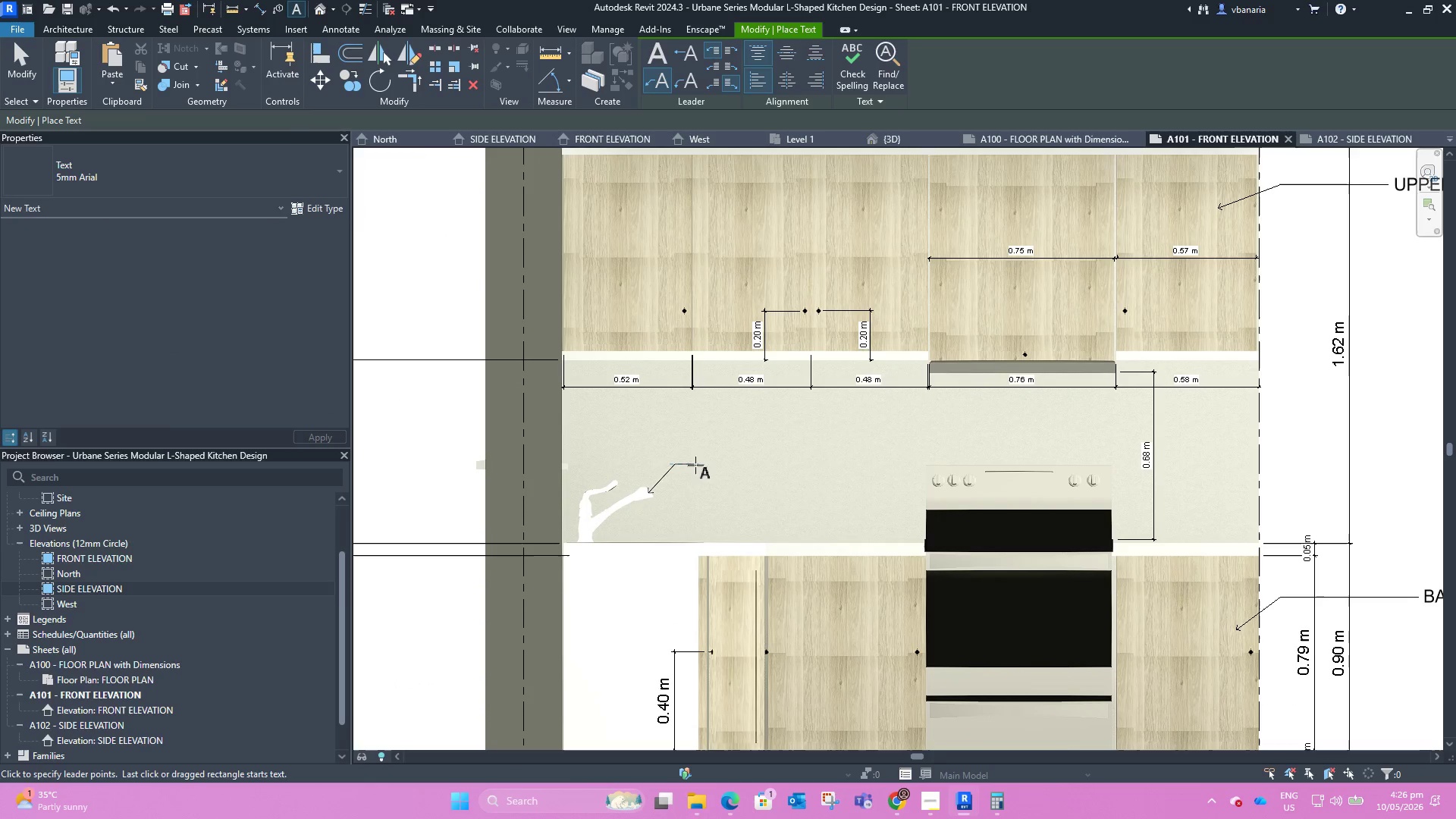 
left_click([695, 465])
 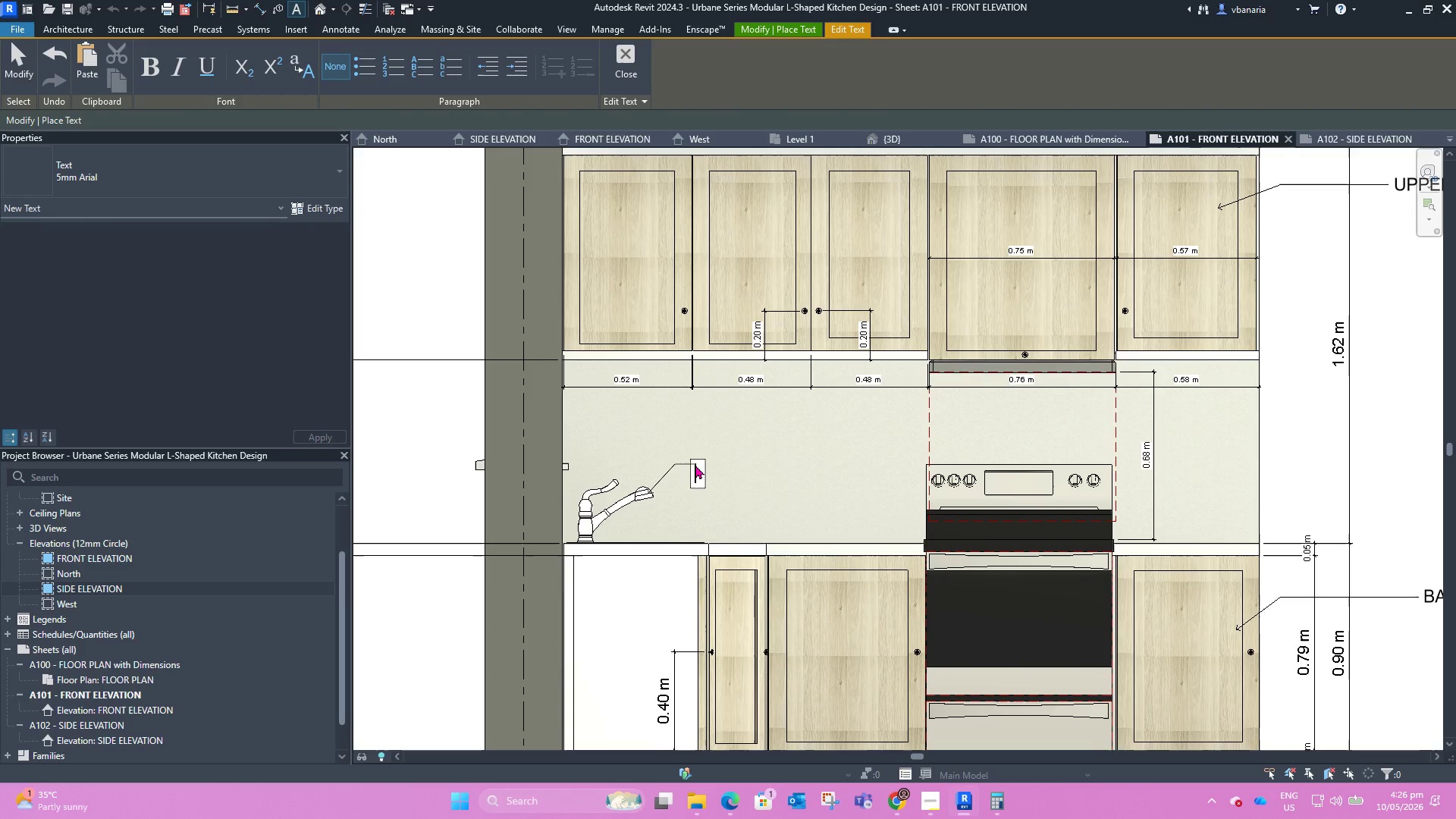 
type(FAC)
key(Backspace)
type(UCET)
 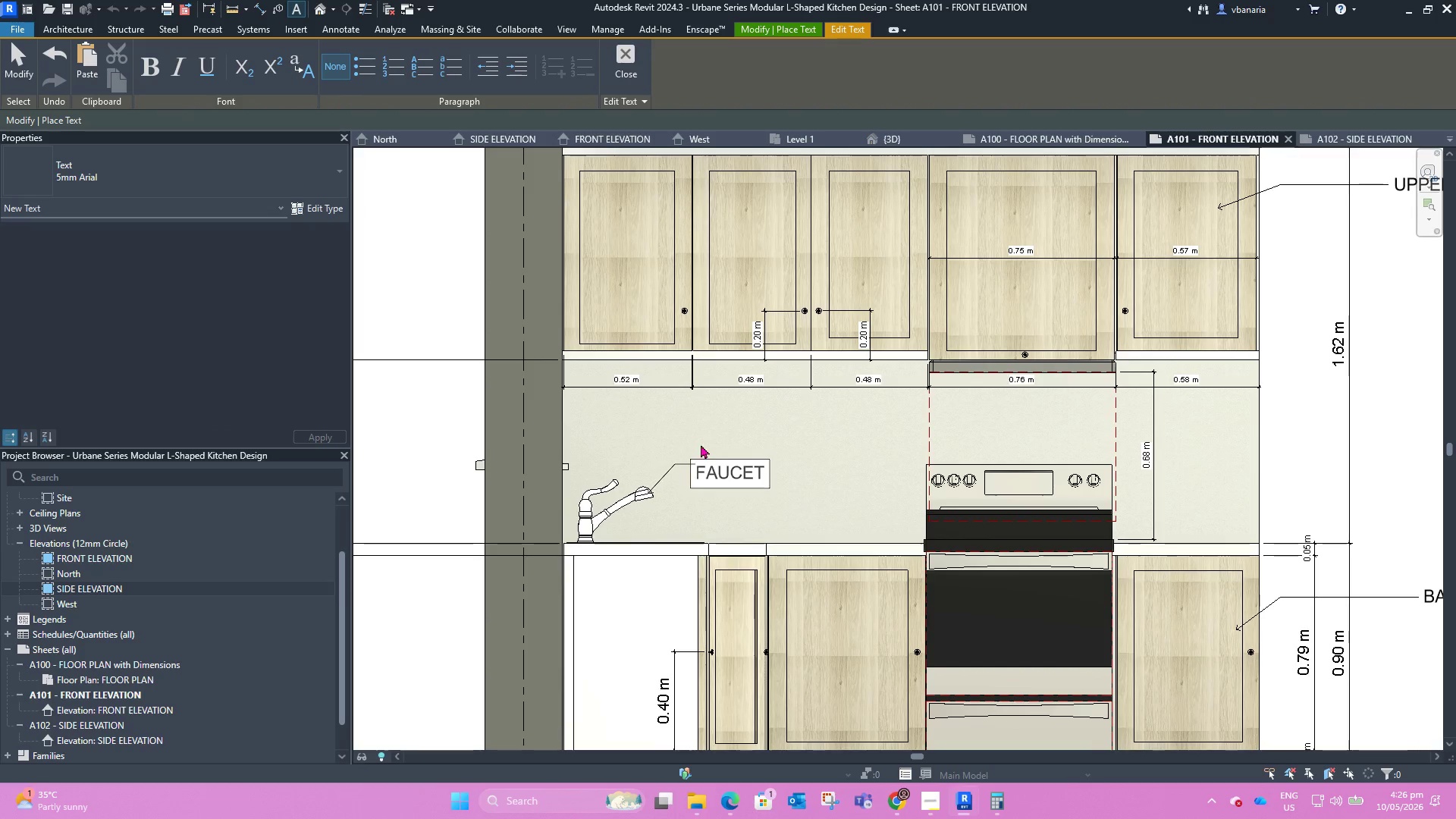 
left_click([692, 431])
 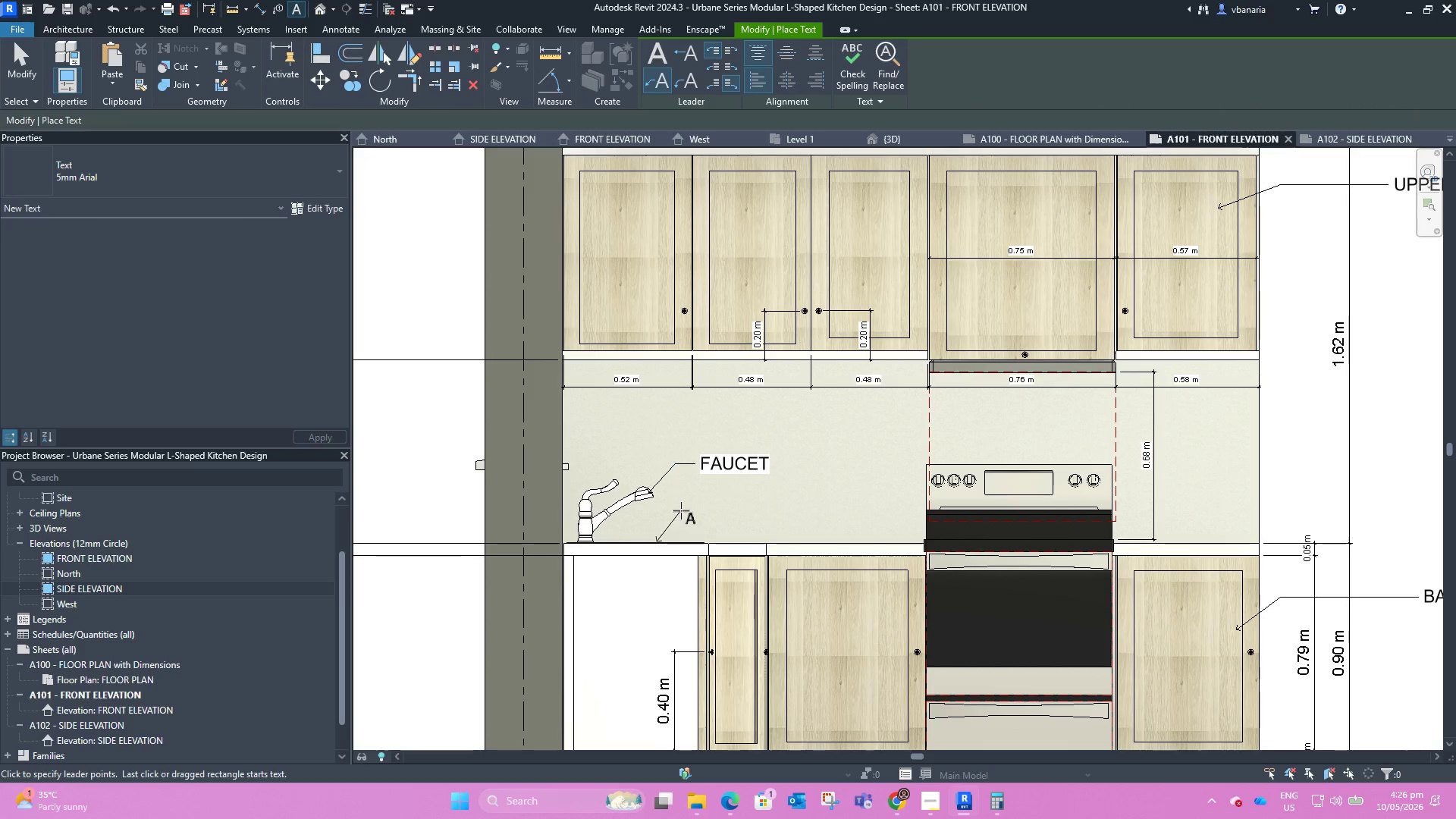 
left_click([676, 514])
 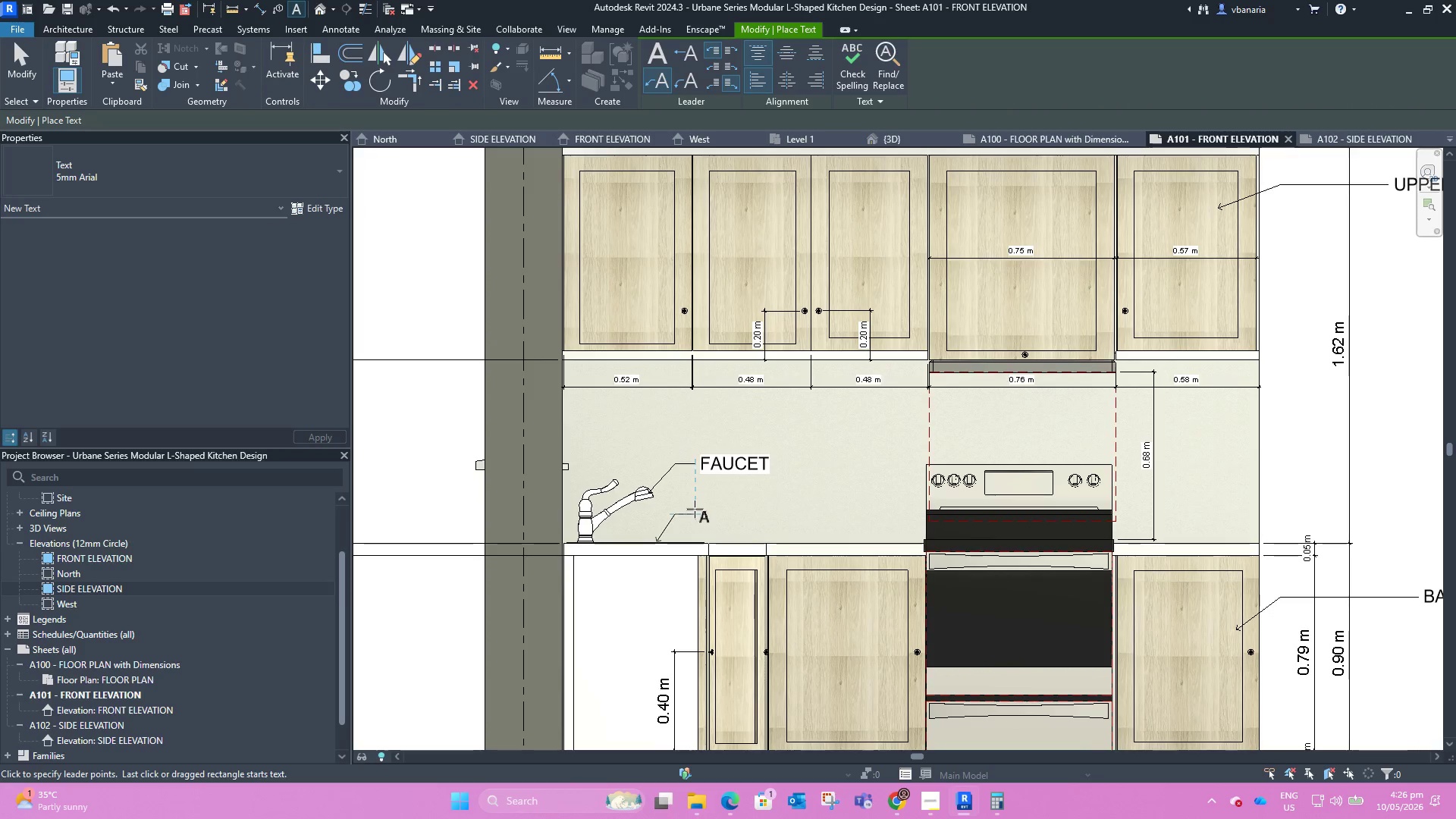 
left_click([695, 509])
 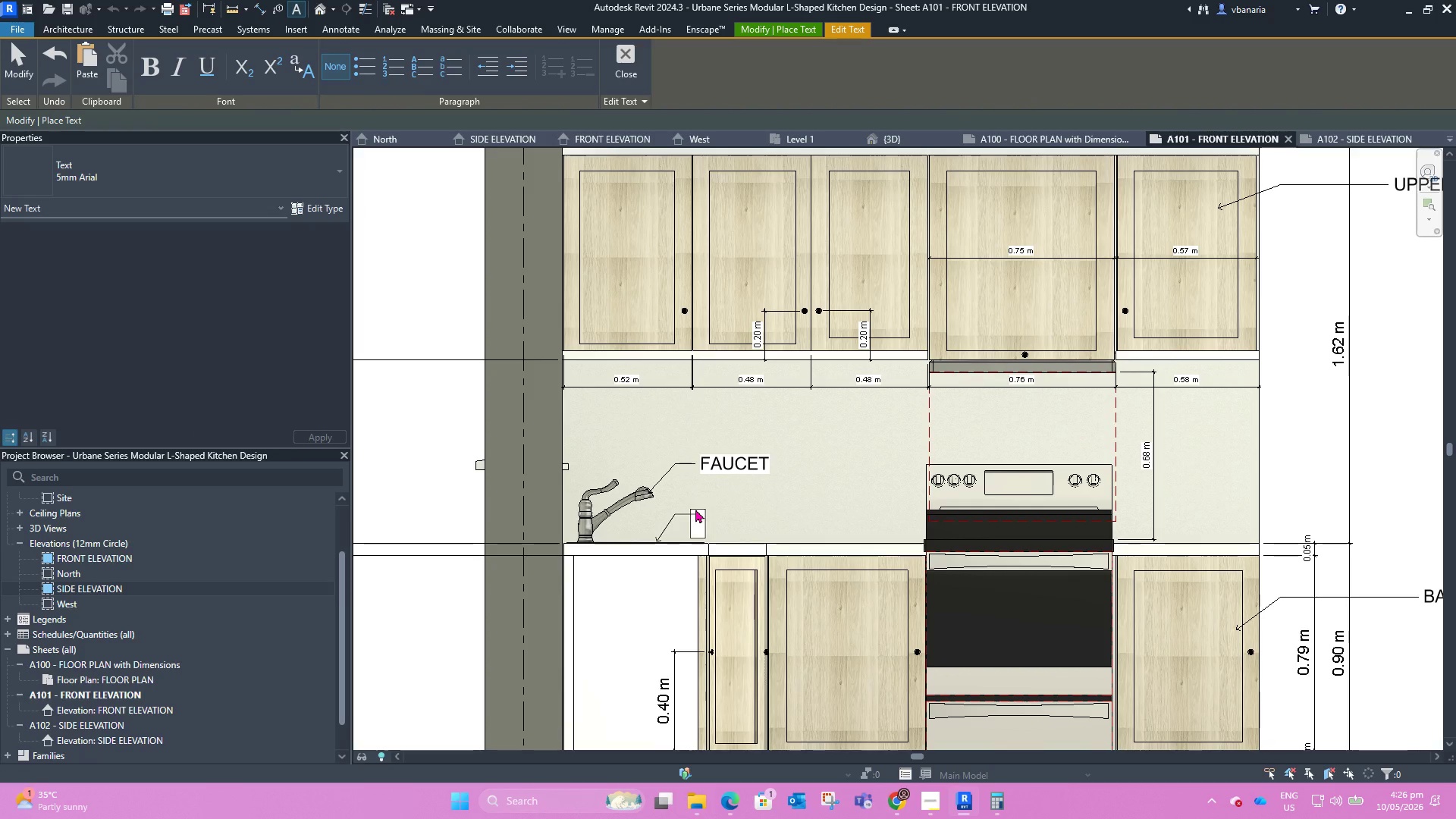 
type(SINK)
 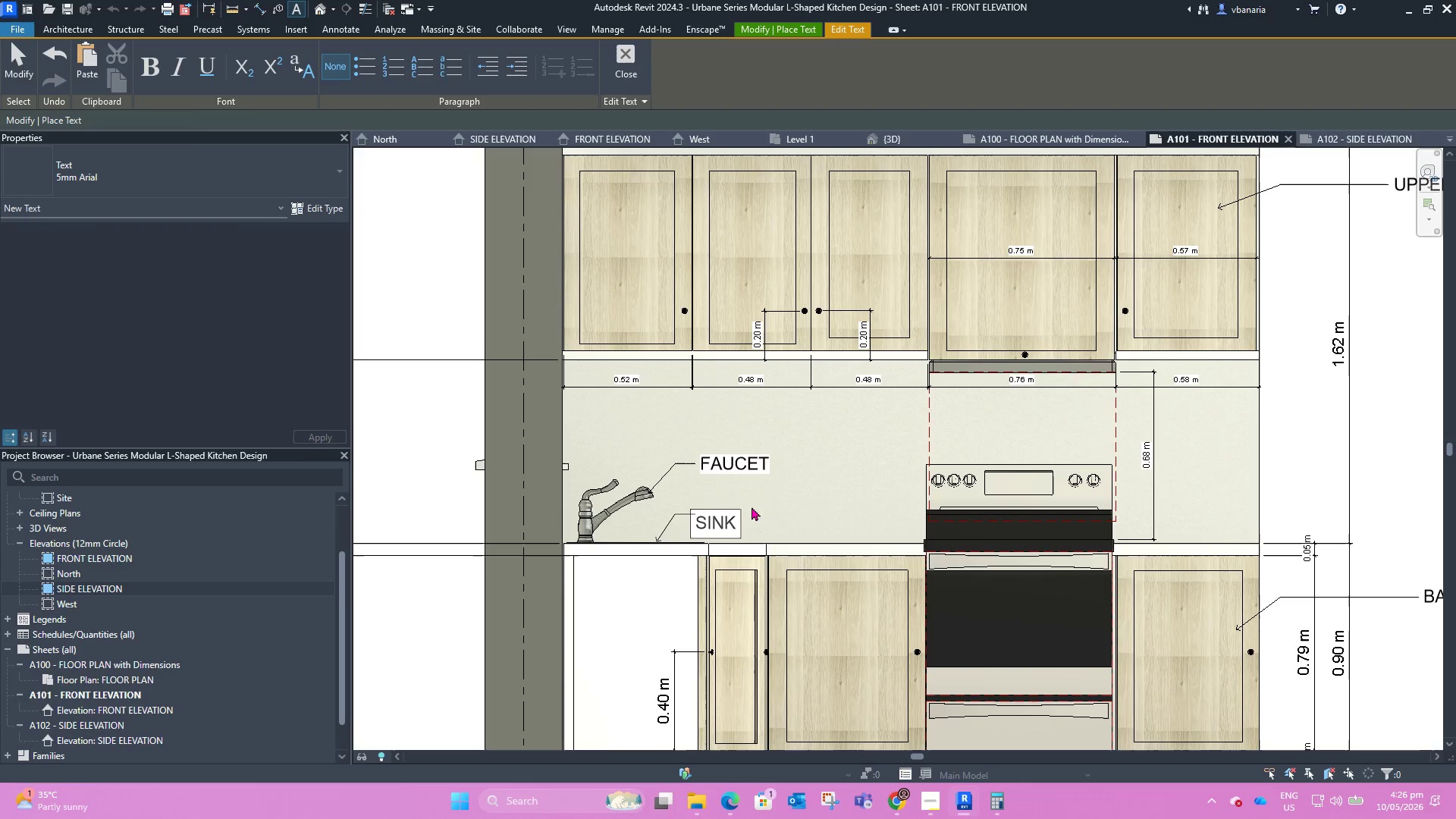 
left_click([827, 493])
 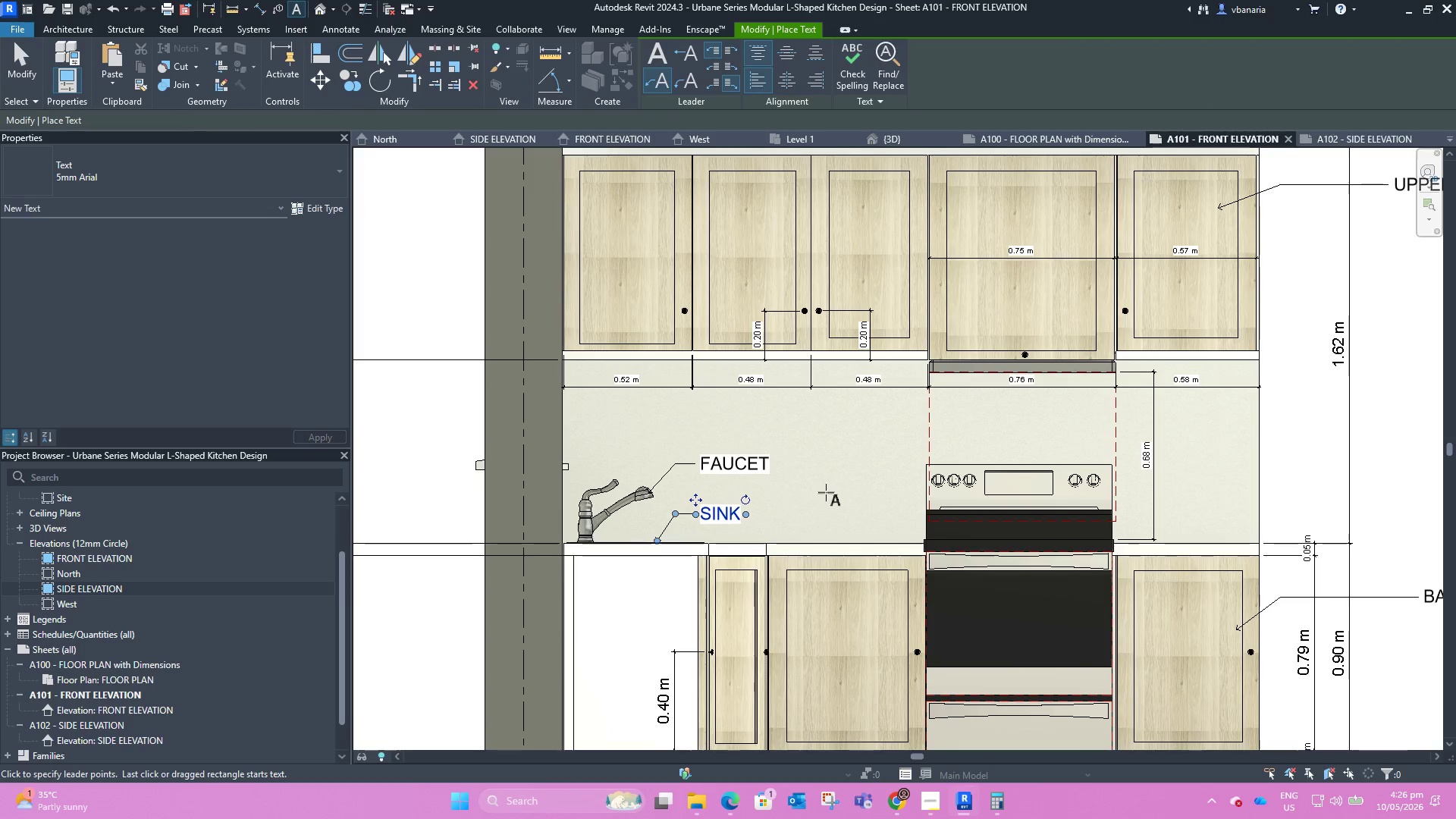 
scroll: coordinate [967, 479], scroll_direction: up, amount: 1.0
 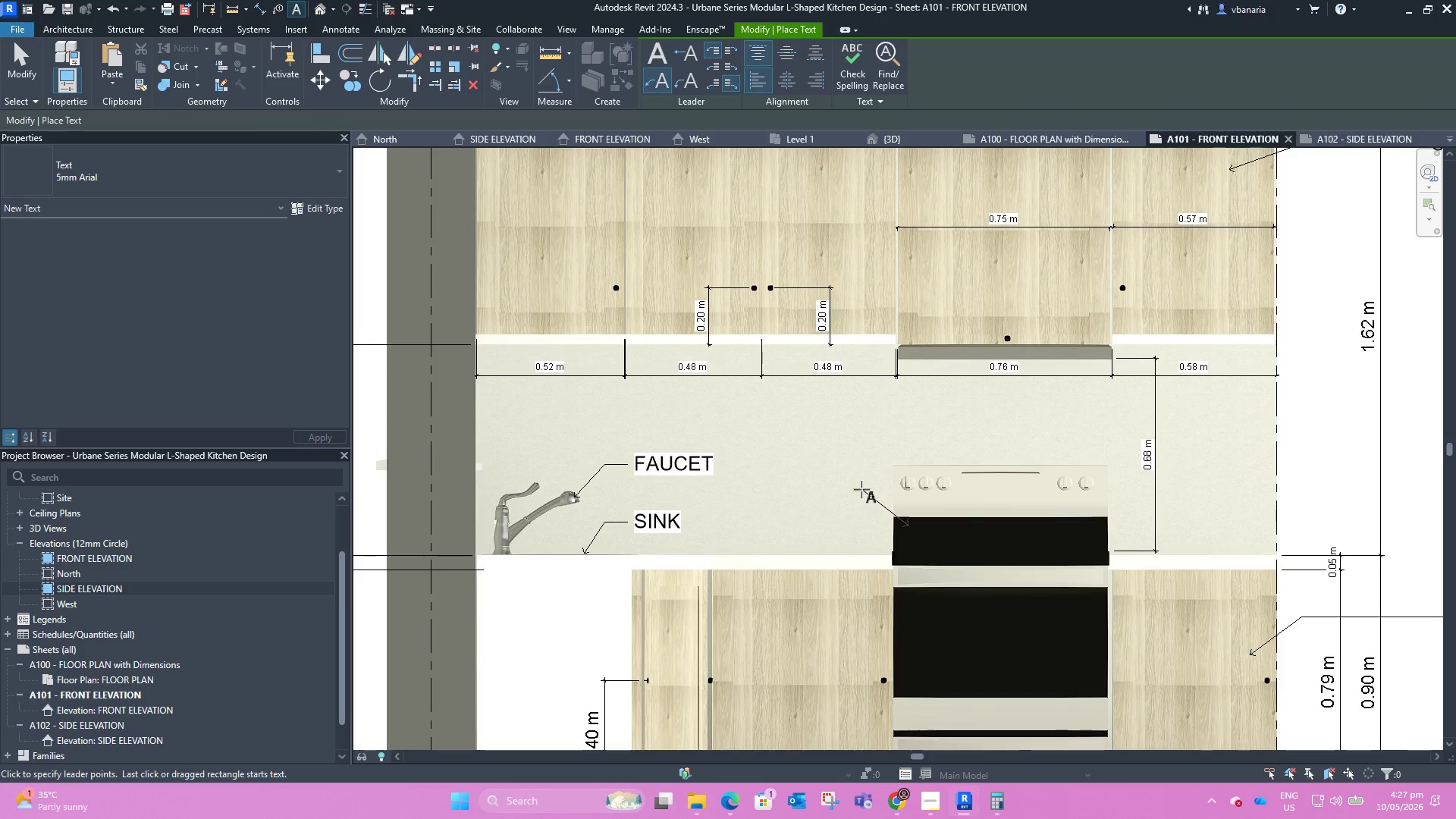 
left_click([835, 486])
 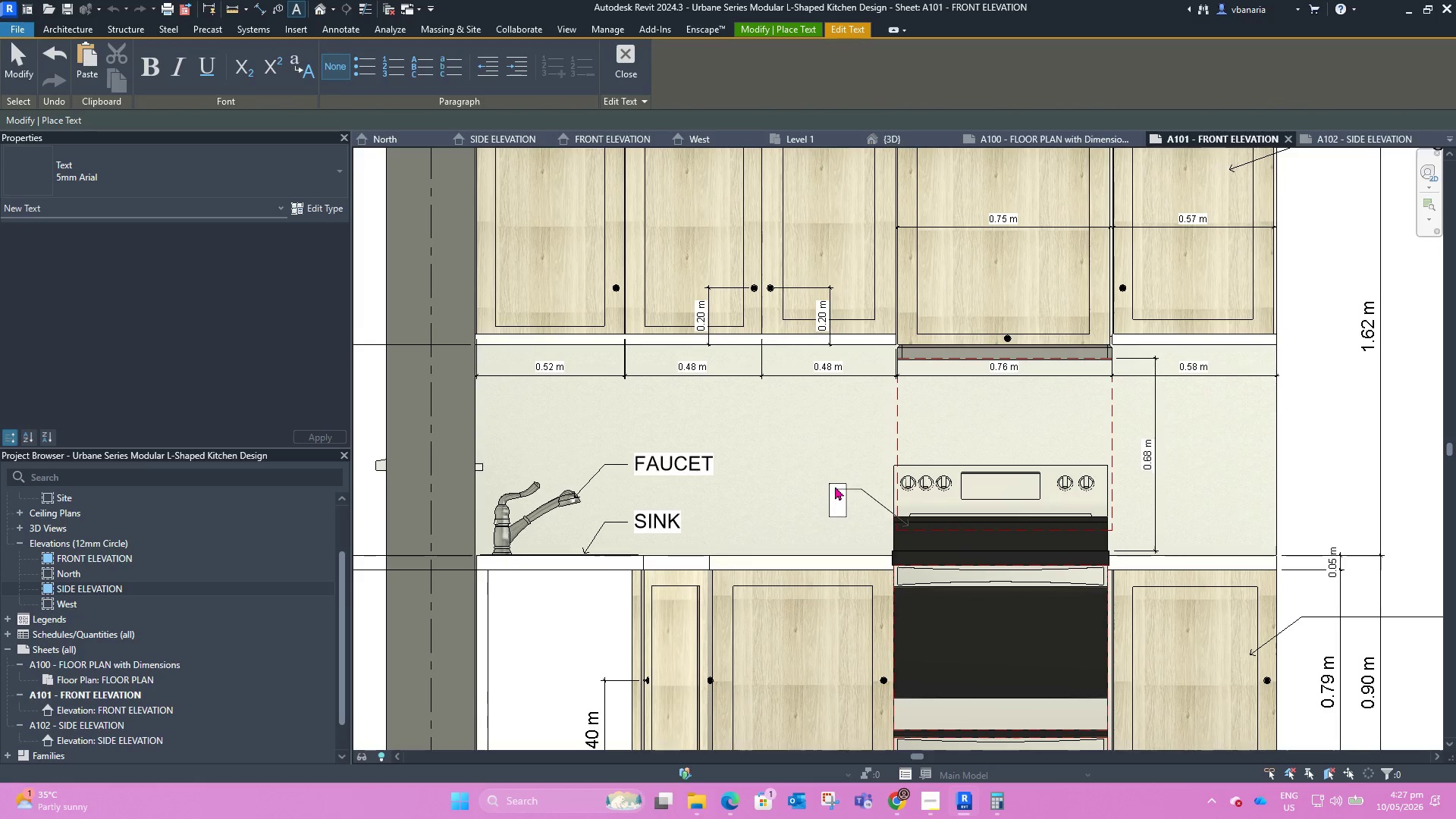 
type(RANGE)
 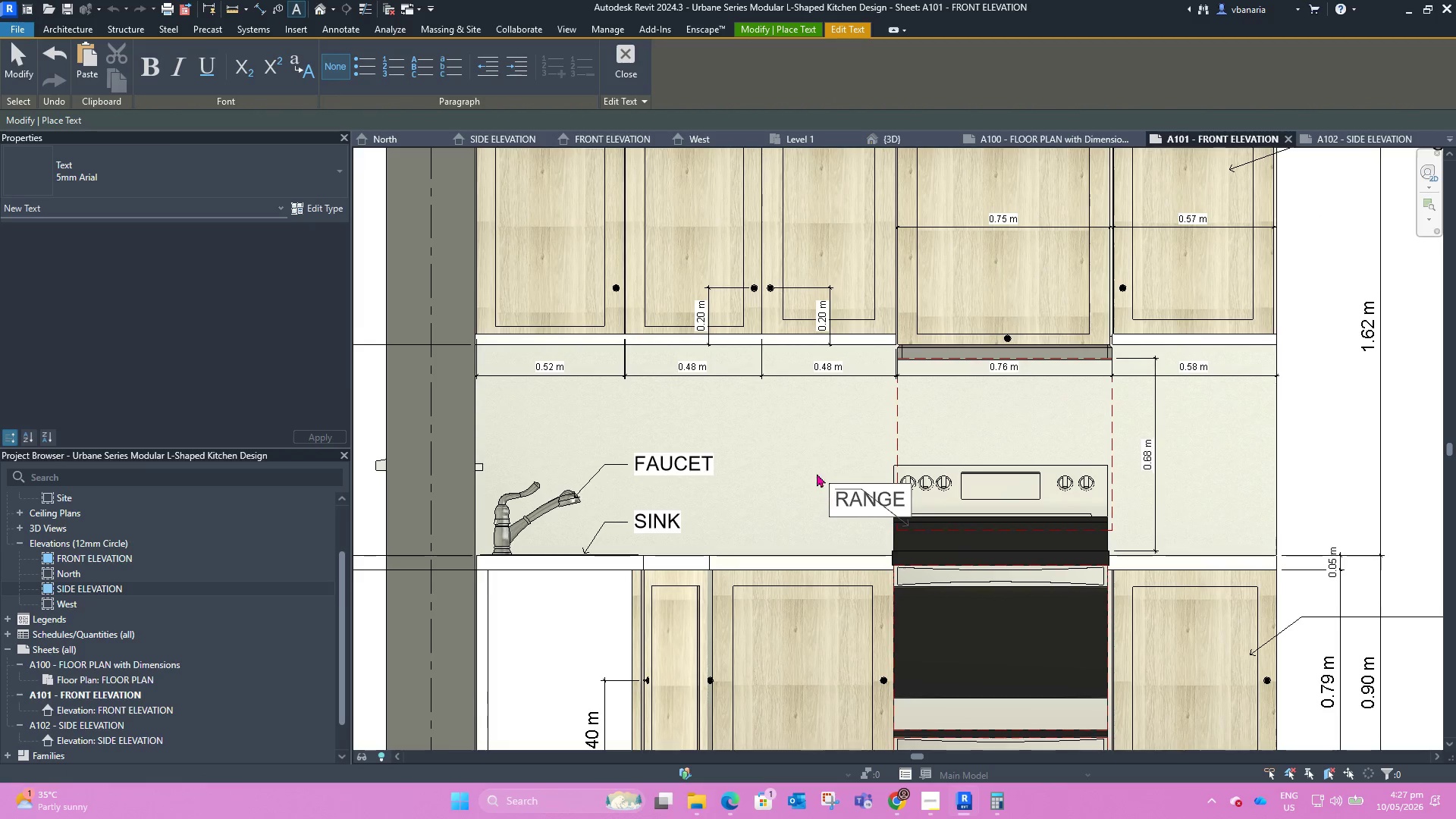 
left_click_drag(start_coordinate=[795, 467], to_coordinate=[940, 360])
 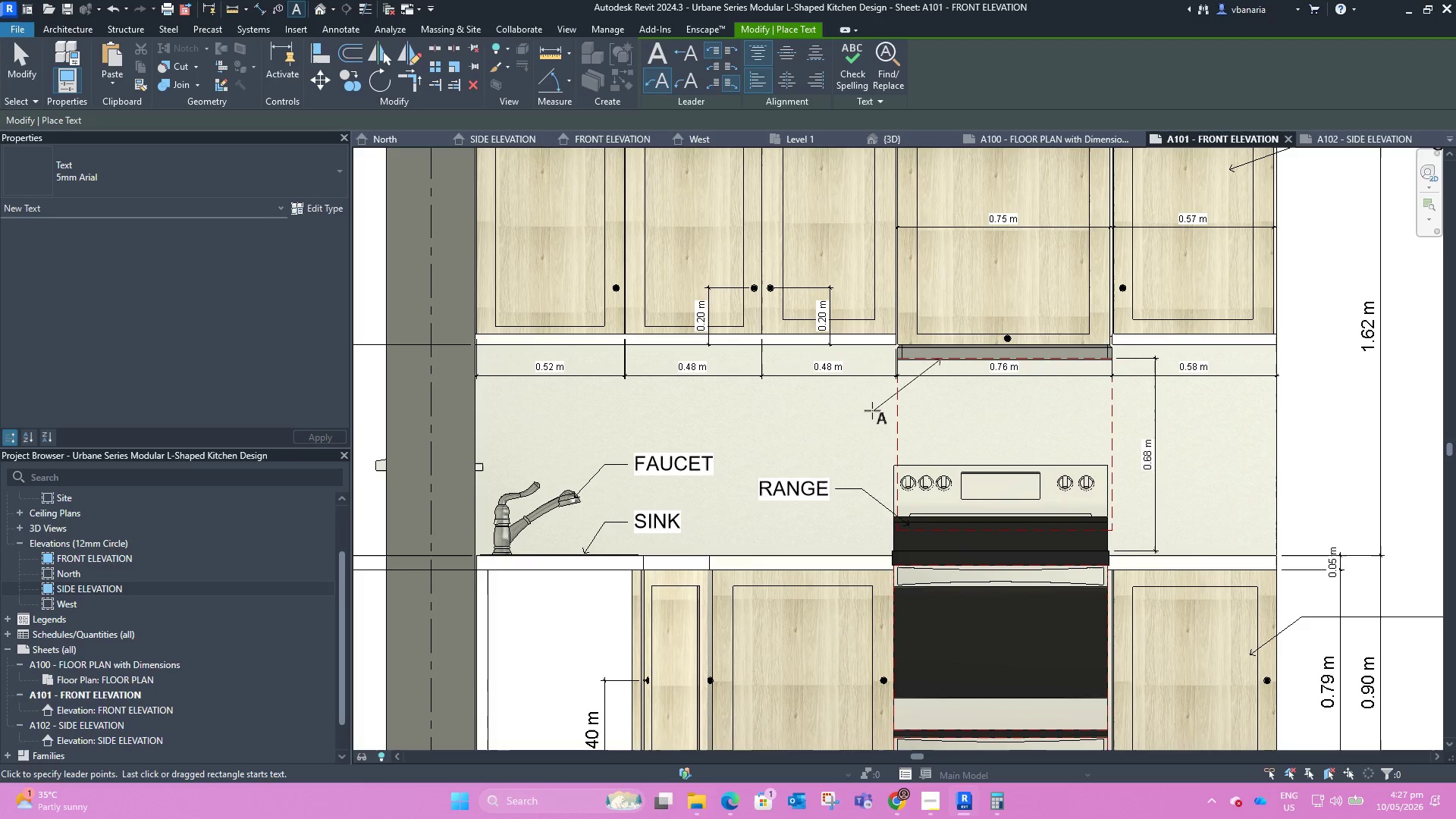 
left_click([872, 410])
 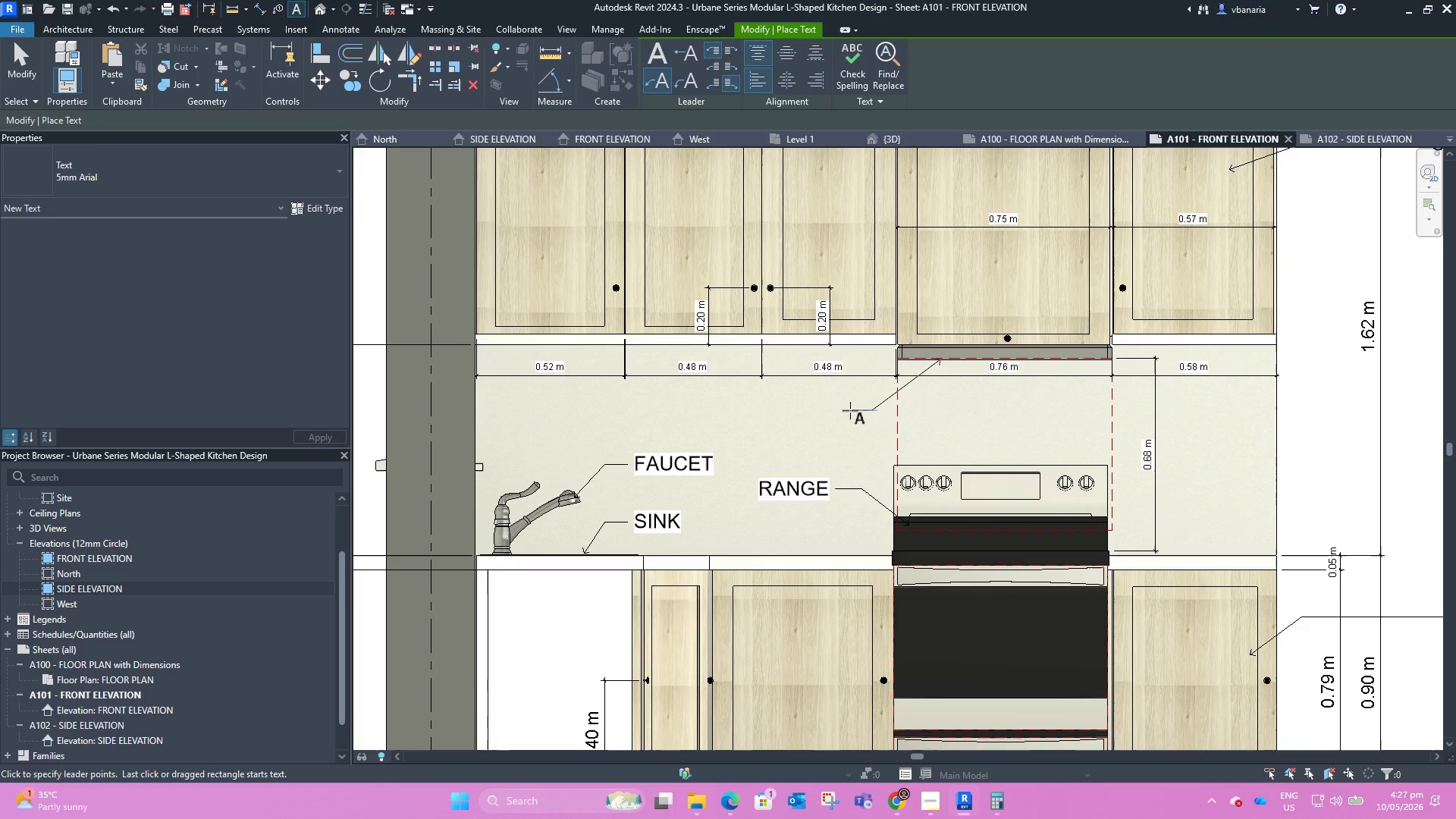 
left_click([849, 410])
 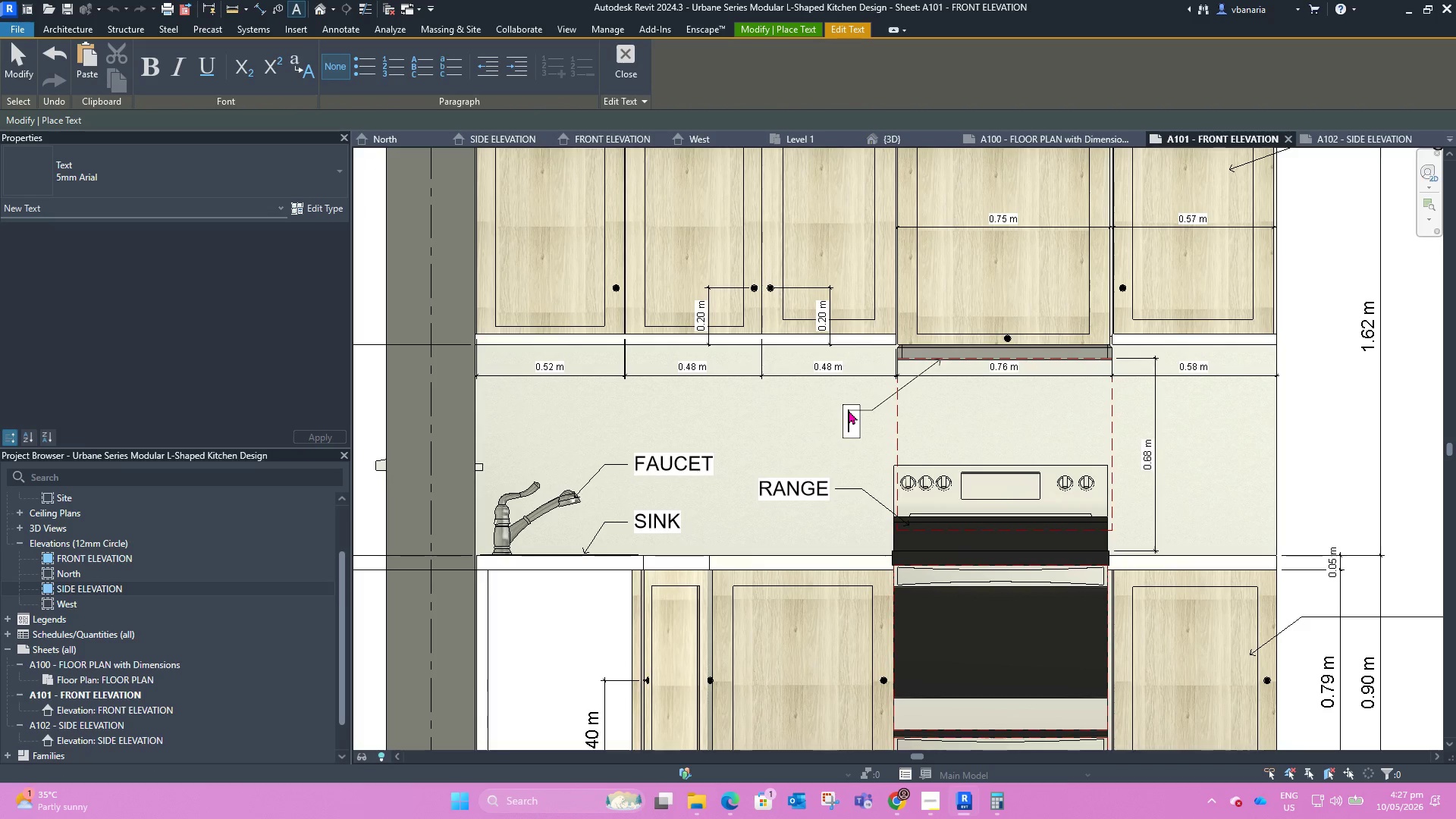 
type(RANGE HOOD)
 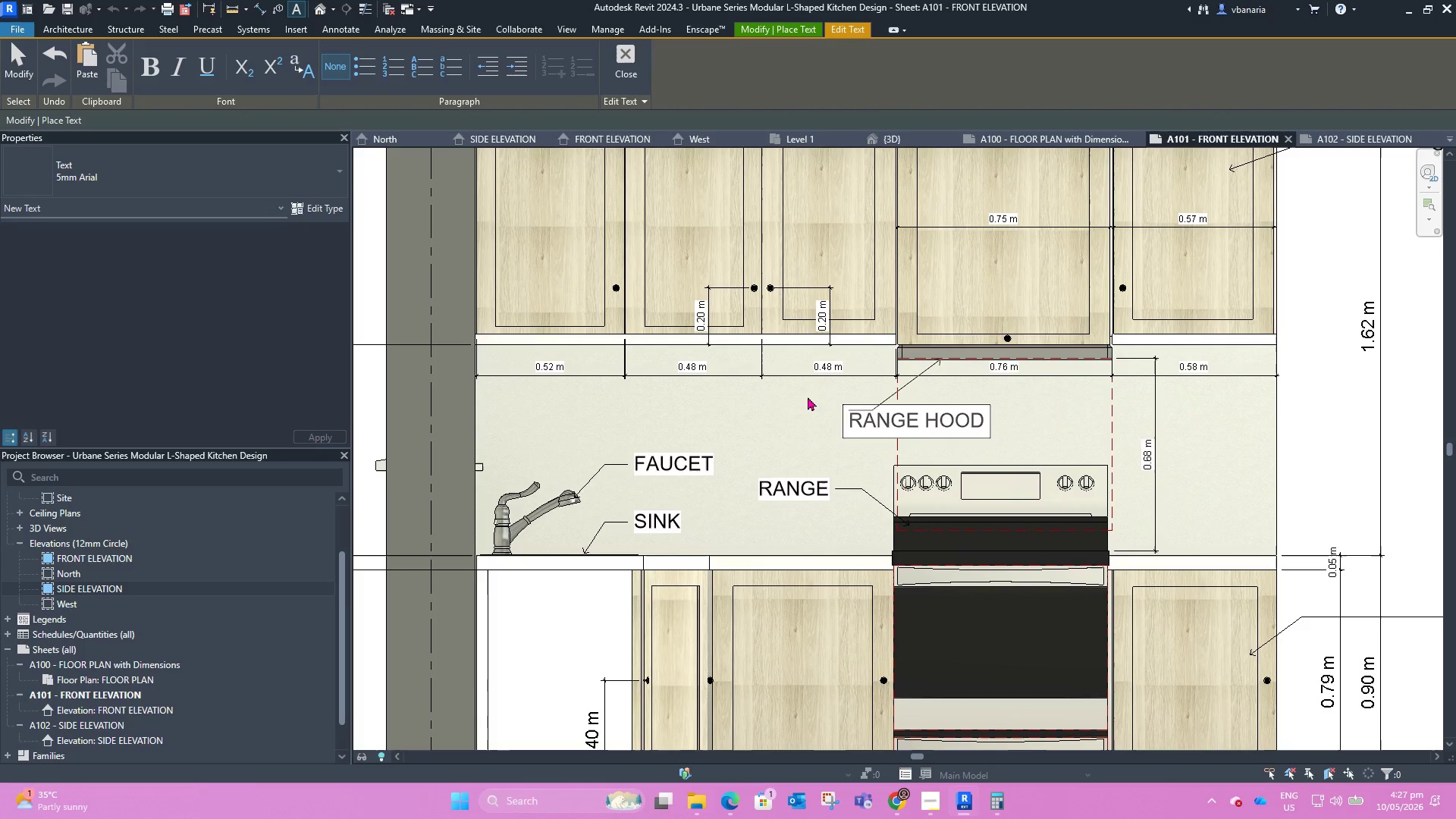 
left_click_drag(start_coordinate=[807, 397], to_coordinate=[864, 408])
 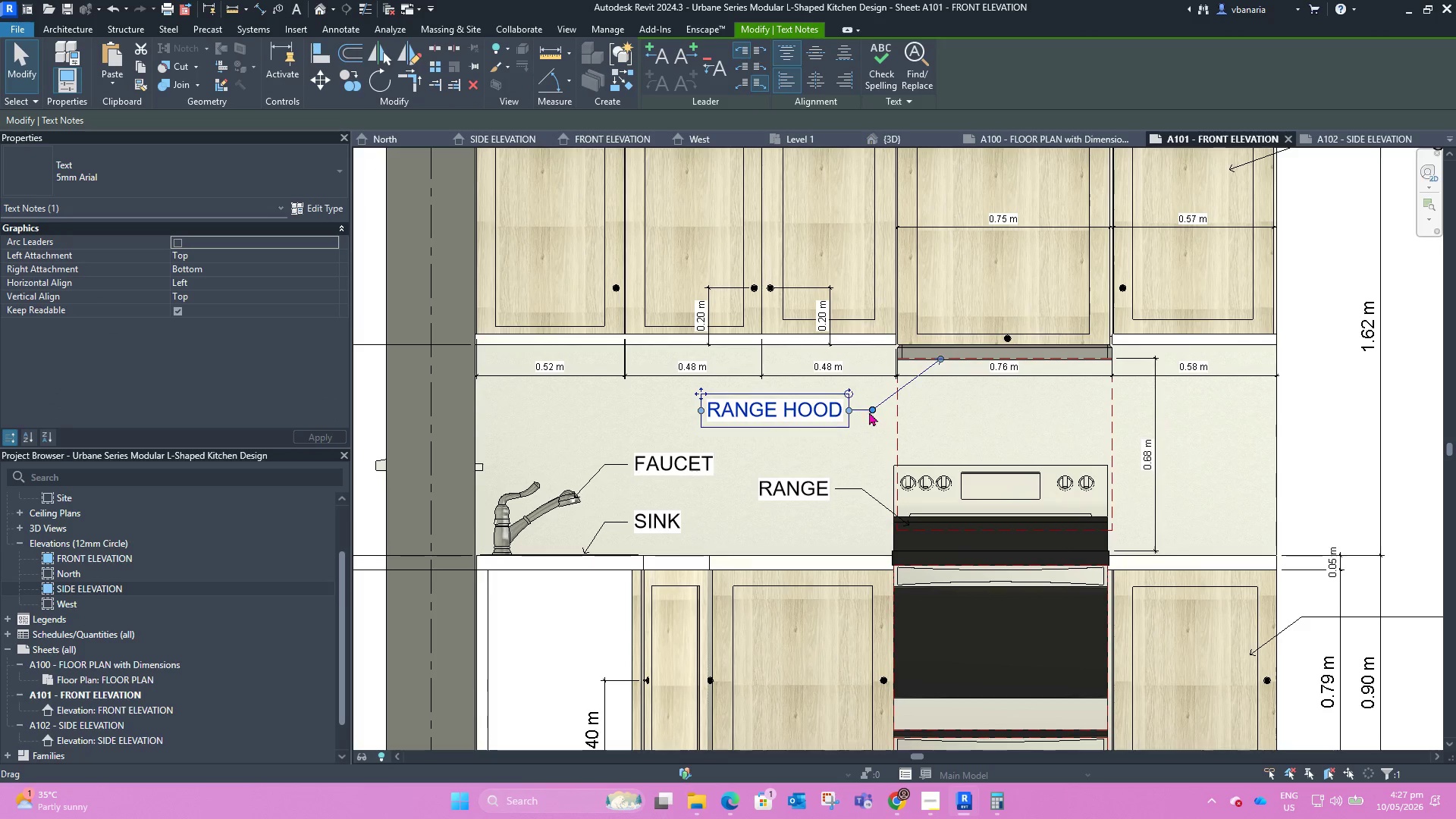 
key(Escape)
 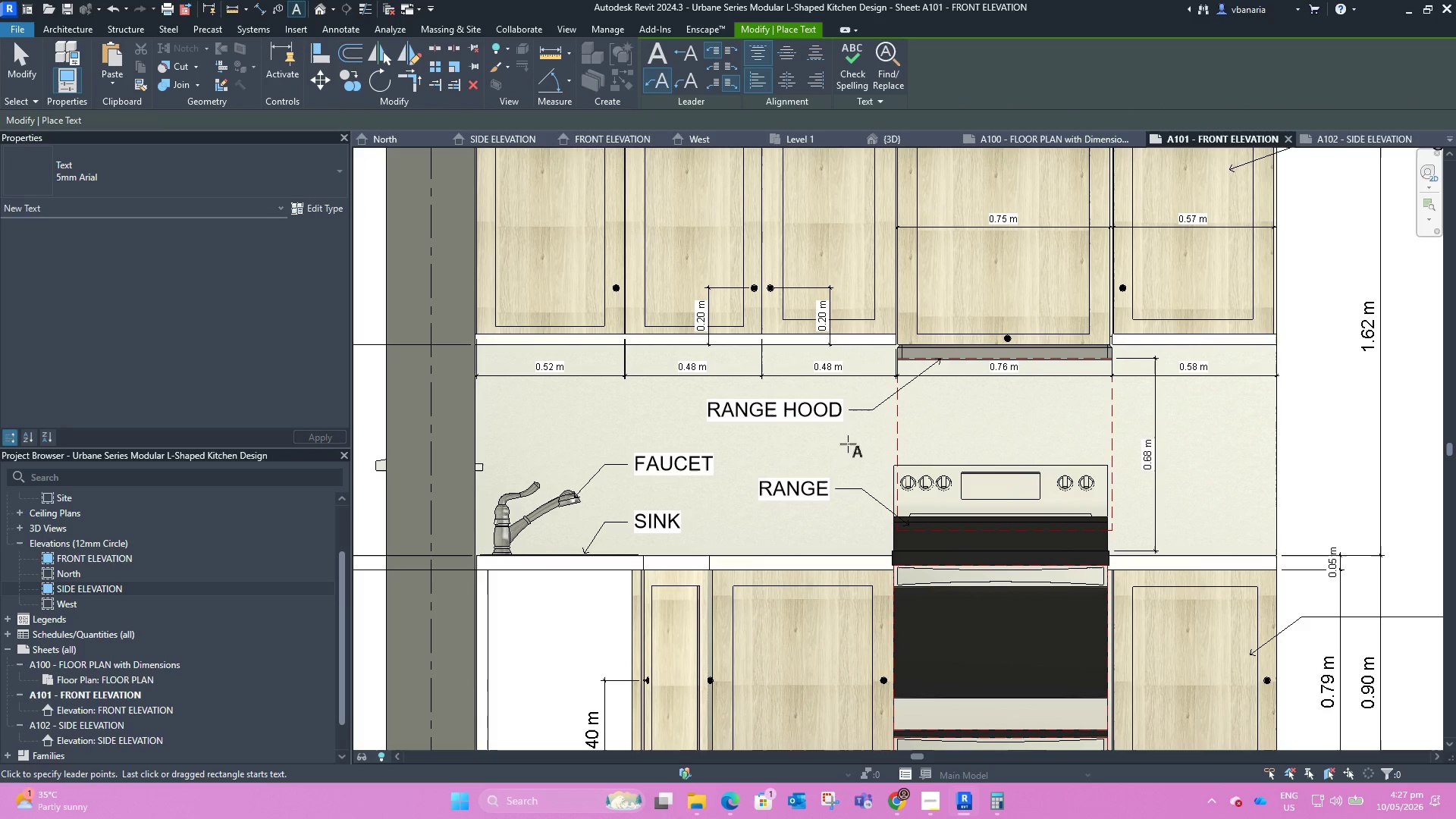 
key(Escape)
 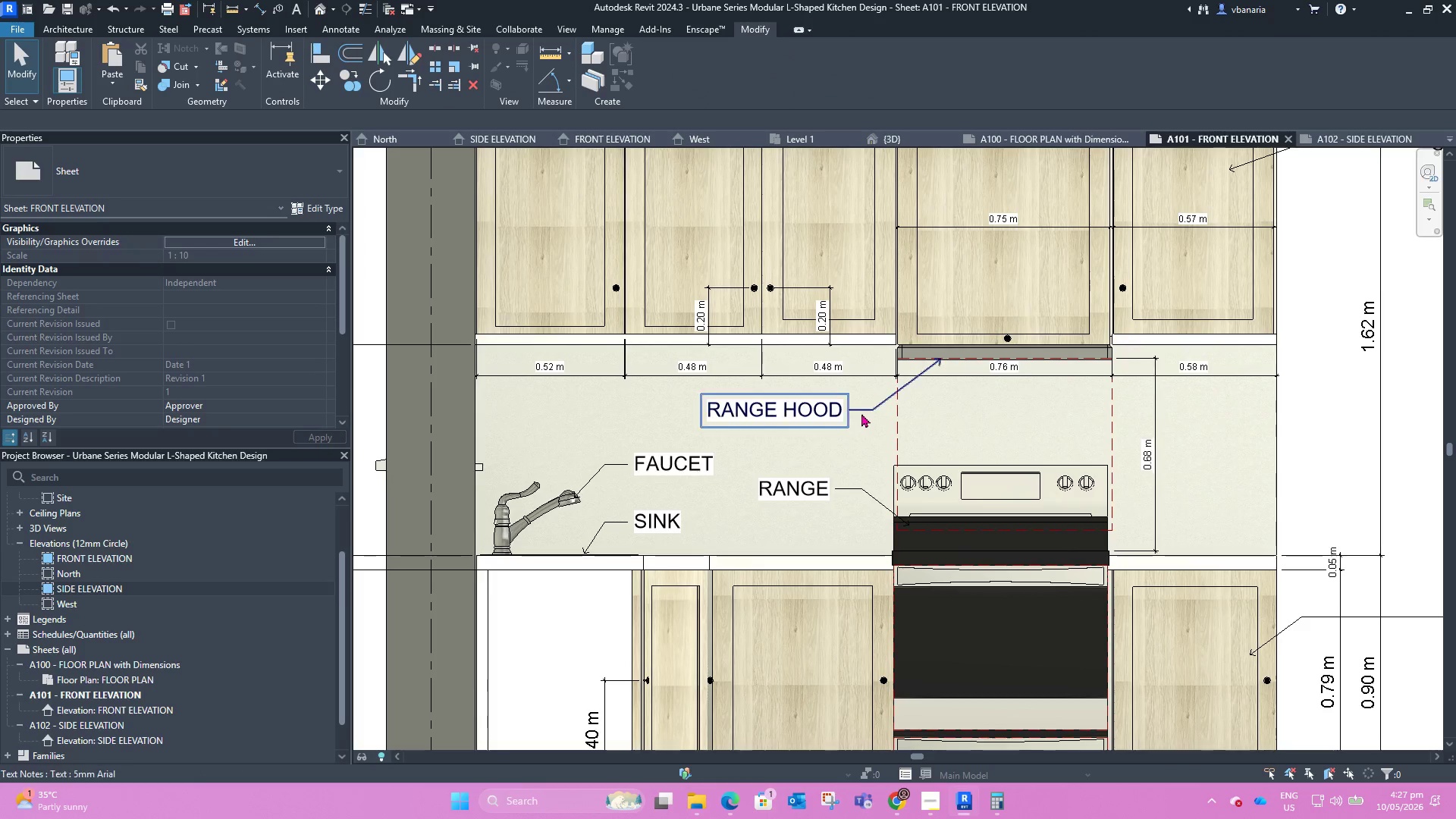 
left_click([864, 408])
 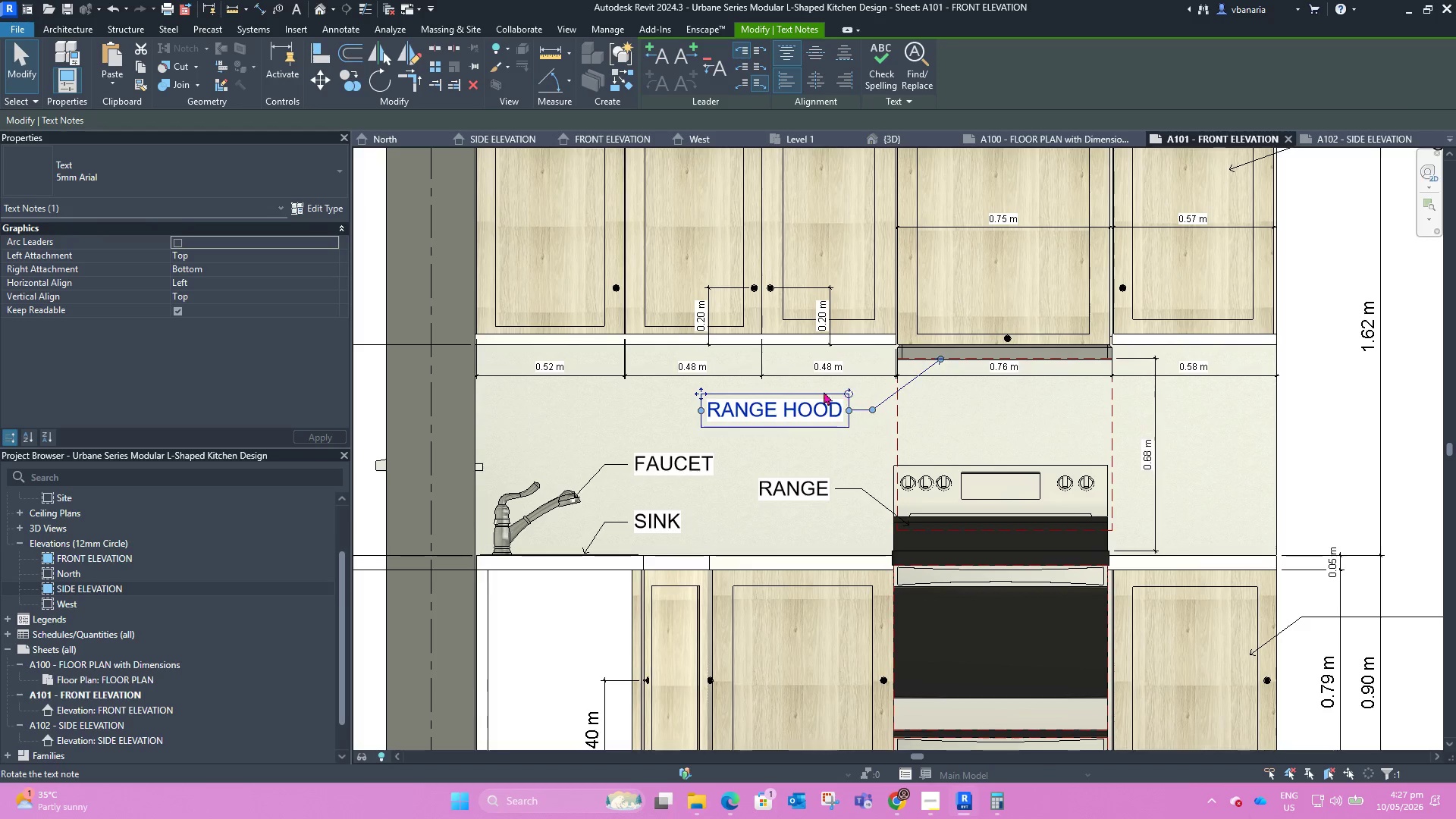 
left_click_drag(start_coordinate=[704, 393], to_coordinate=[690, 392])
 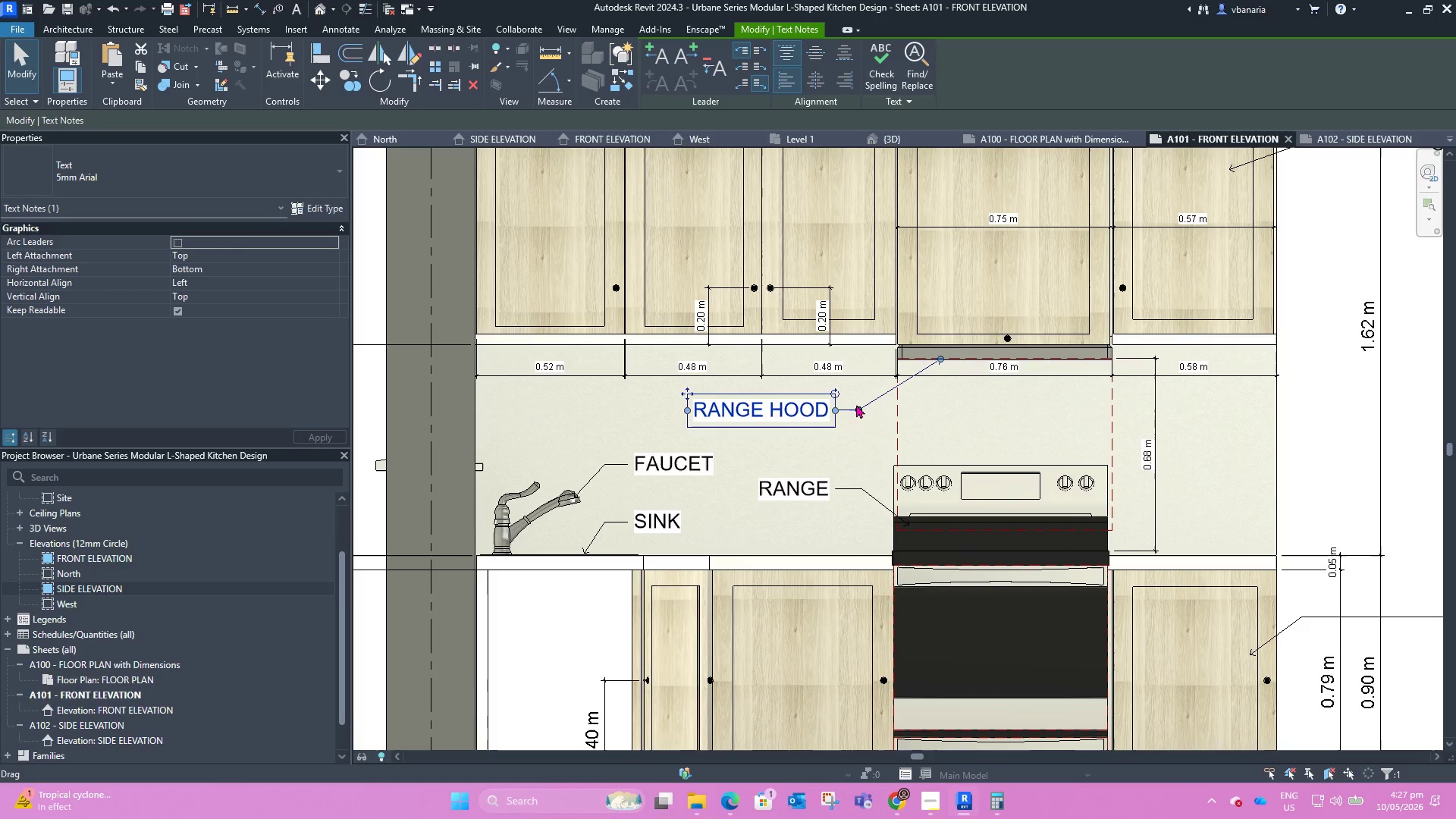 
left_click_drag(start_coordinate=[858, 408], to_coordinate=[862, 408])
 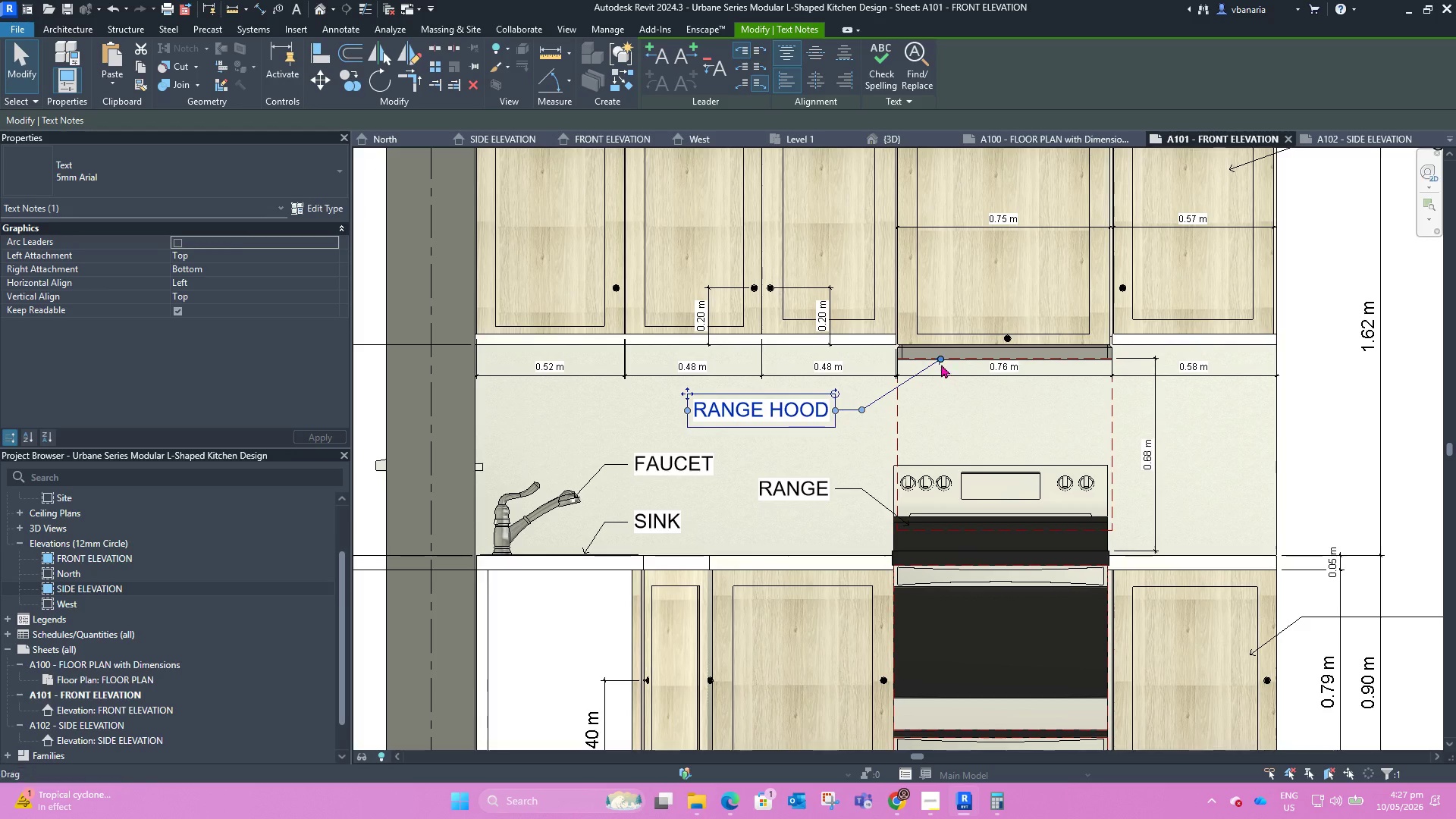 
left_click_drag(start_coordinate=[939, 358], to_coordinate=[915, 356])
 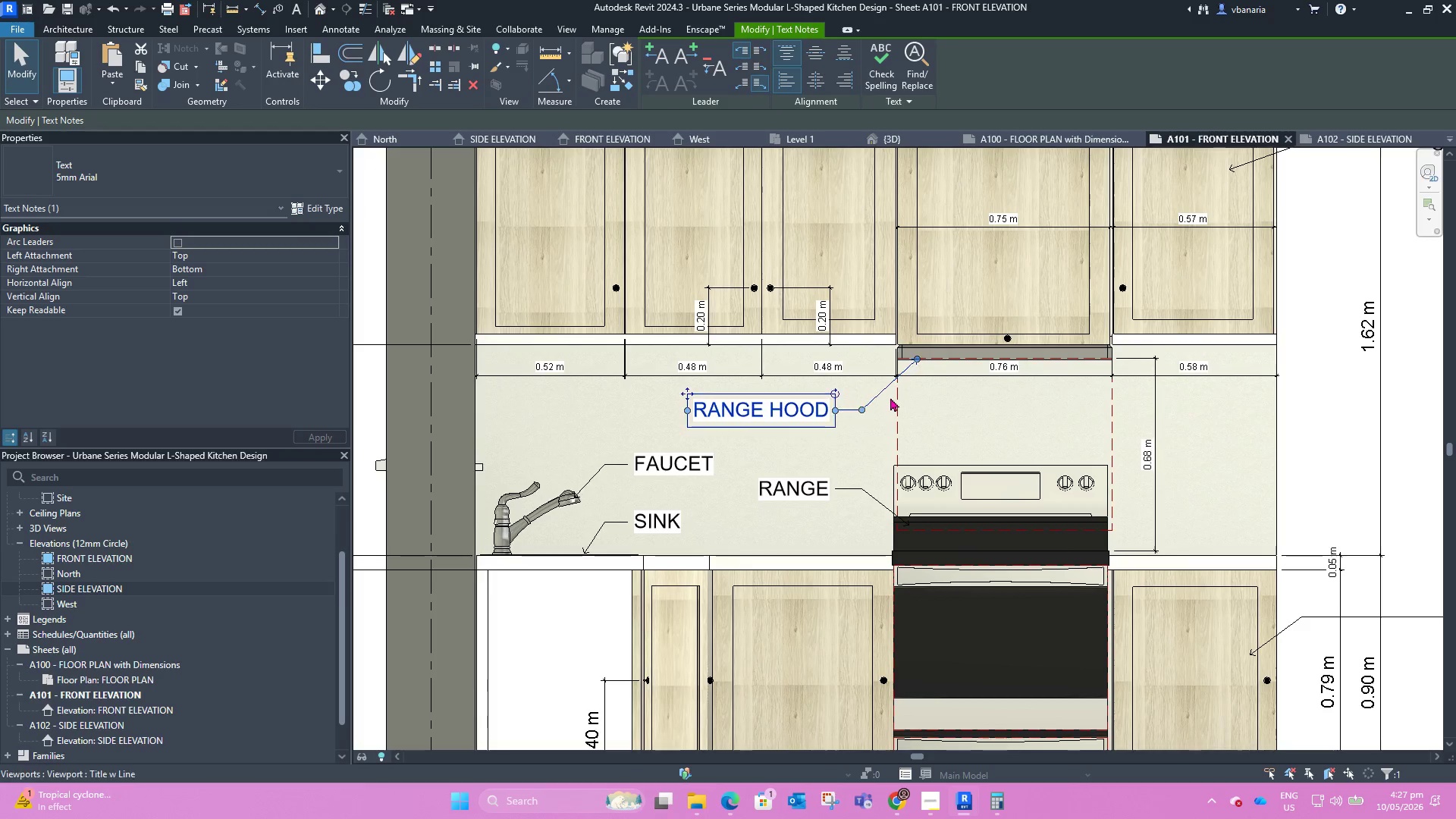 
scroll: coordinate [890, 395], scroll_direction: up, amount: 3.0
 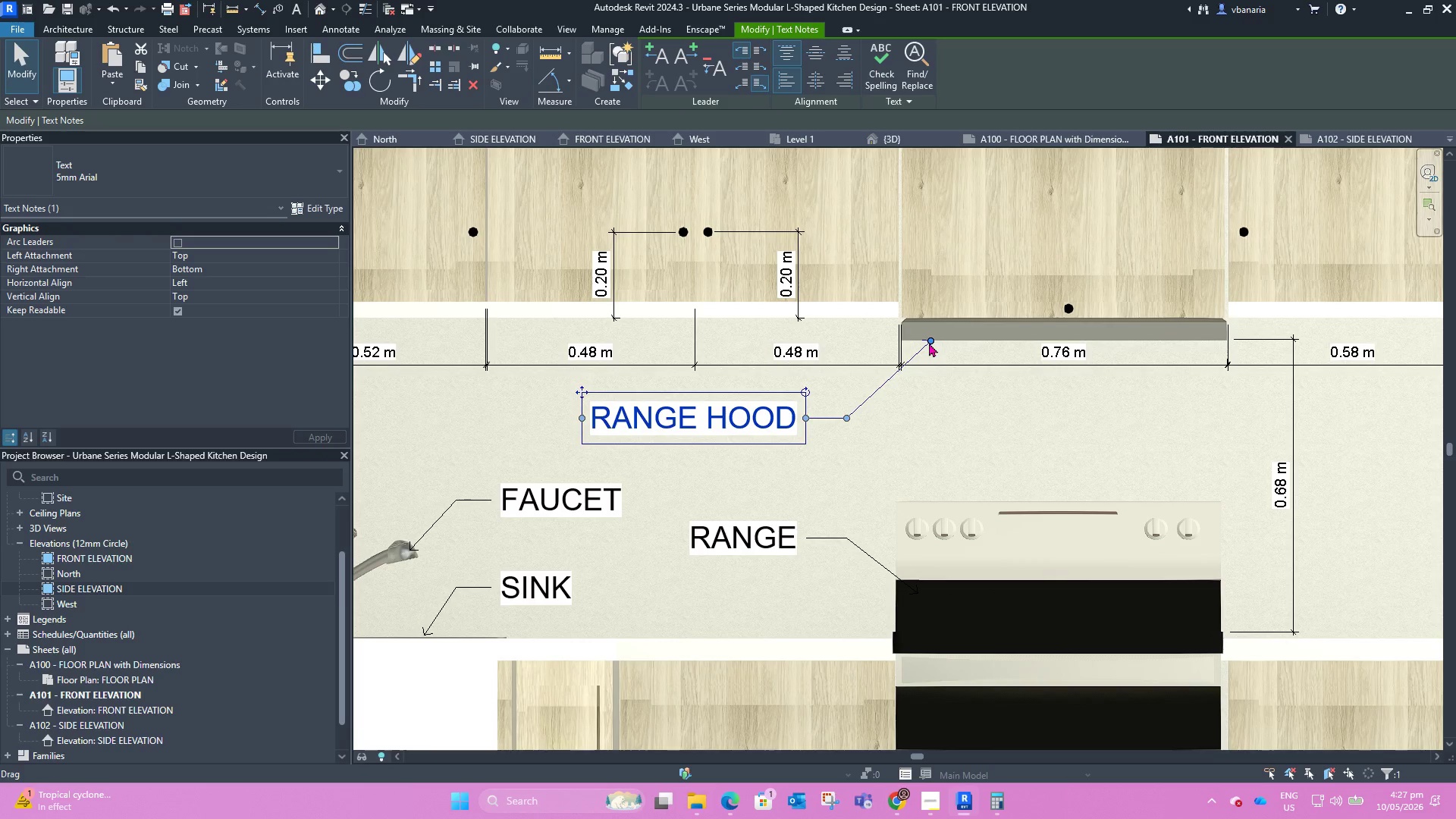 
key(Escape)
 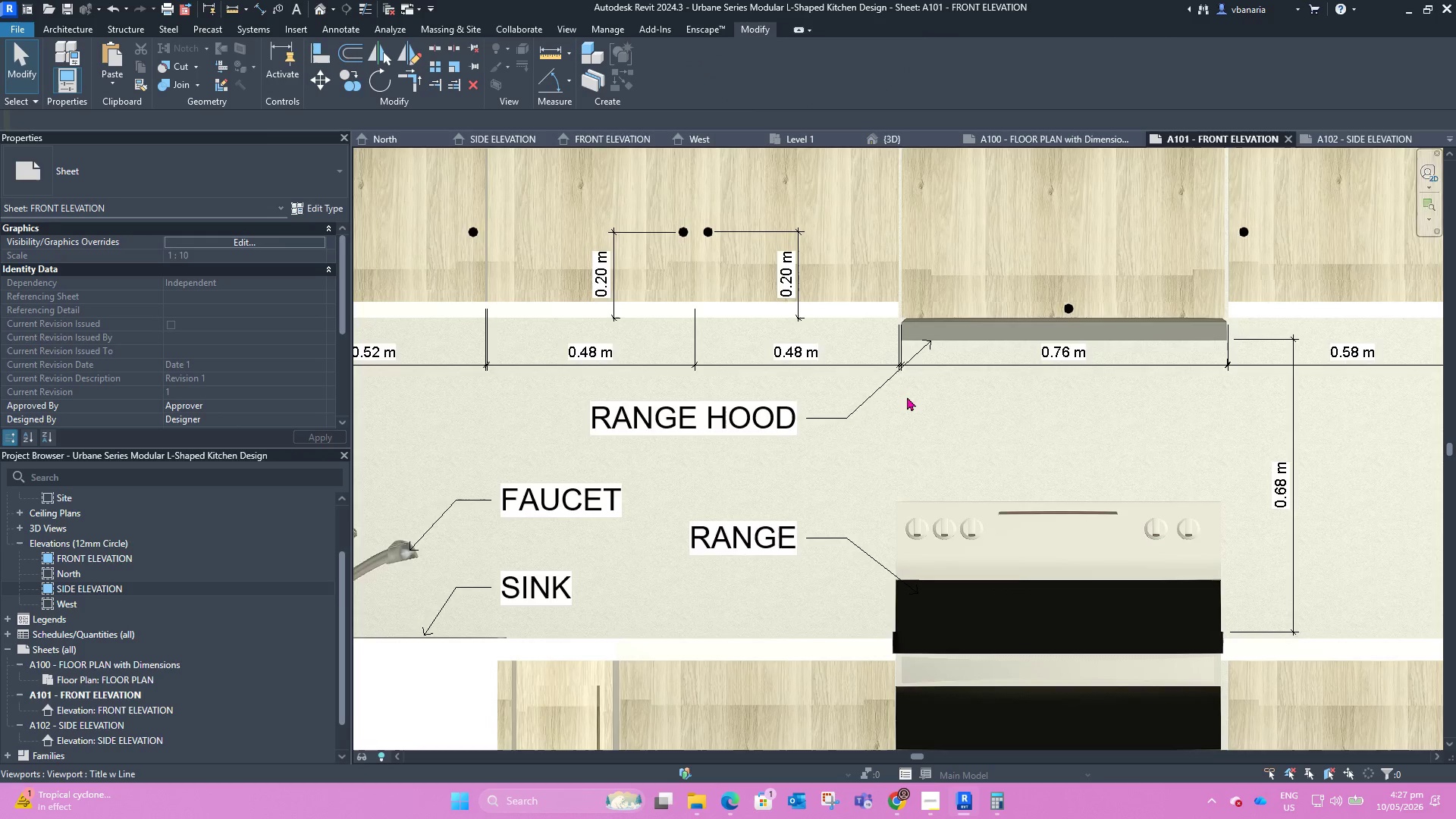 
scroll: coordinate [756, 563], scroll_direction: down, amount: 8.0
 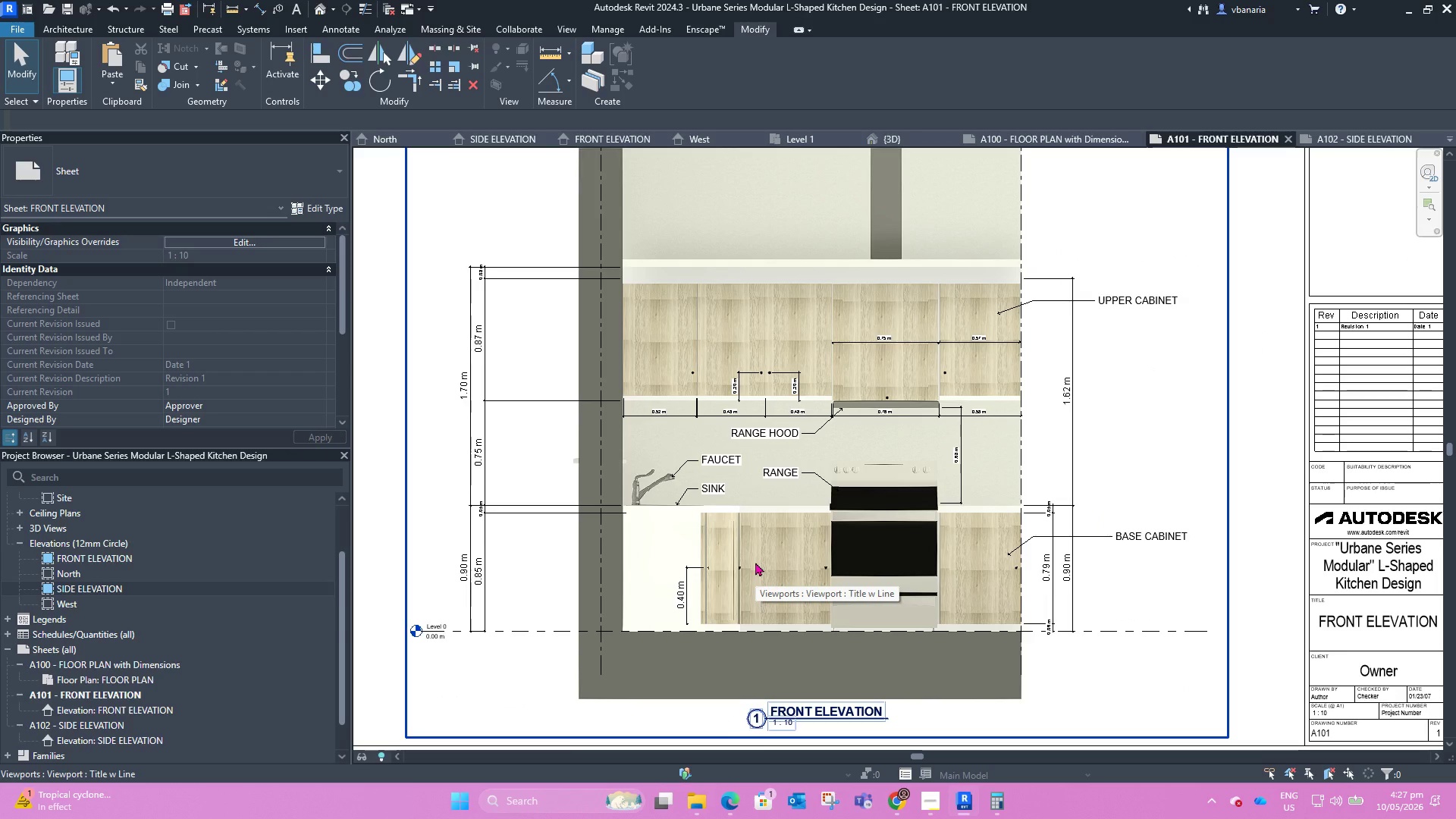 
scroll: coordinate [758, 561], scroll_direction: up, amount: 3.0
 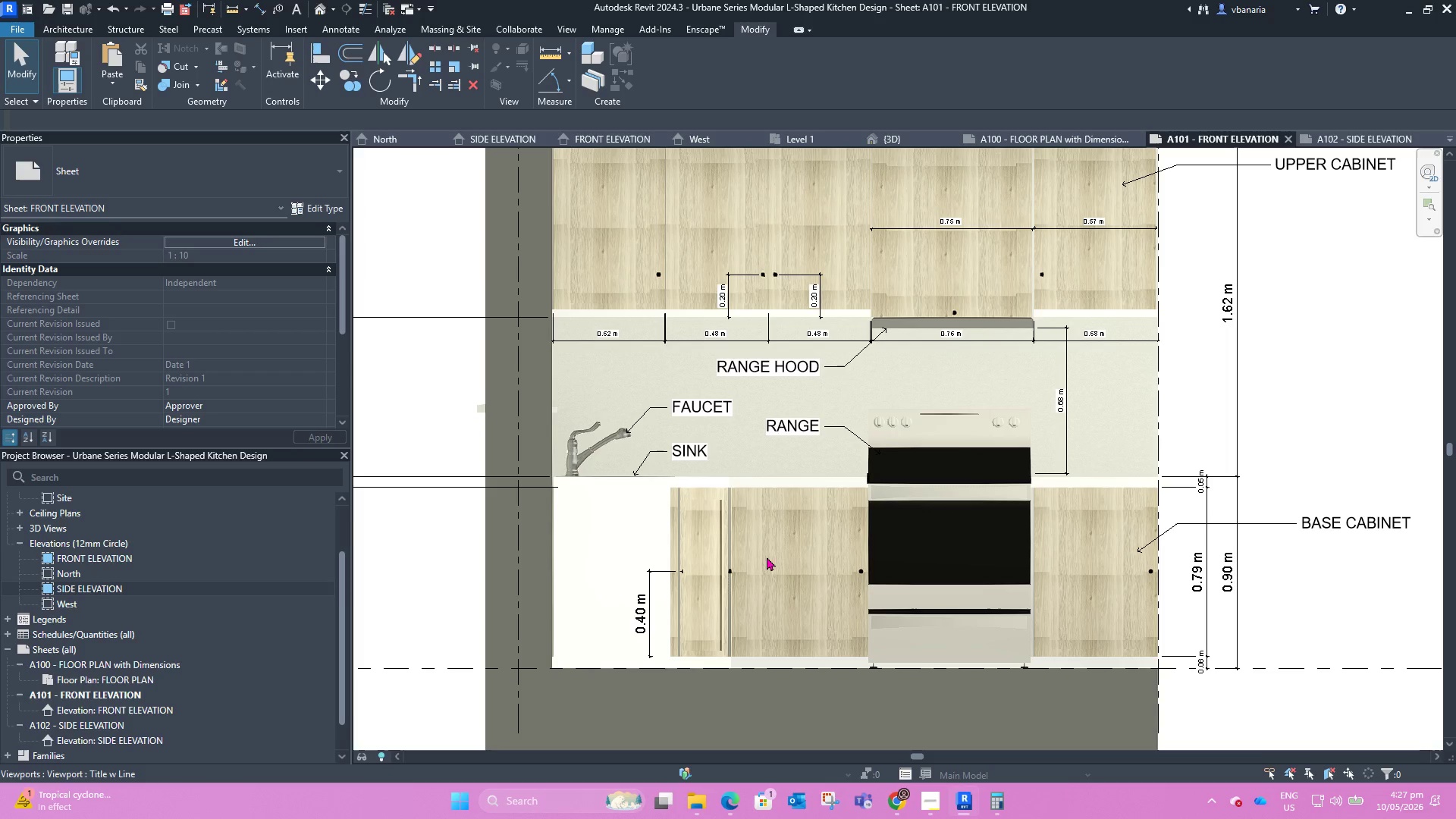 
scroll: coordinate [720, 472], scroll_direction: down, amount: 7.0
 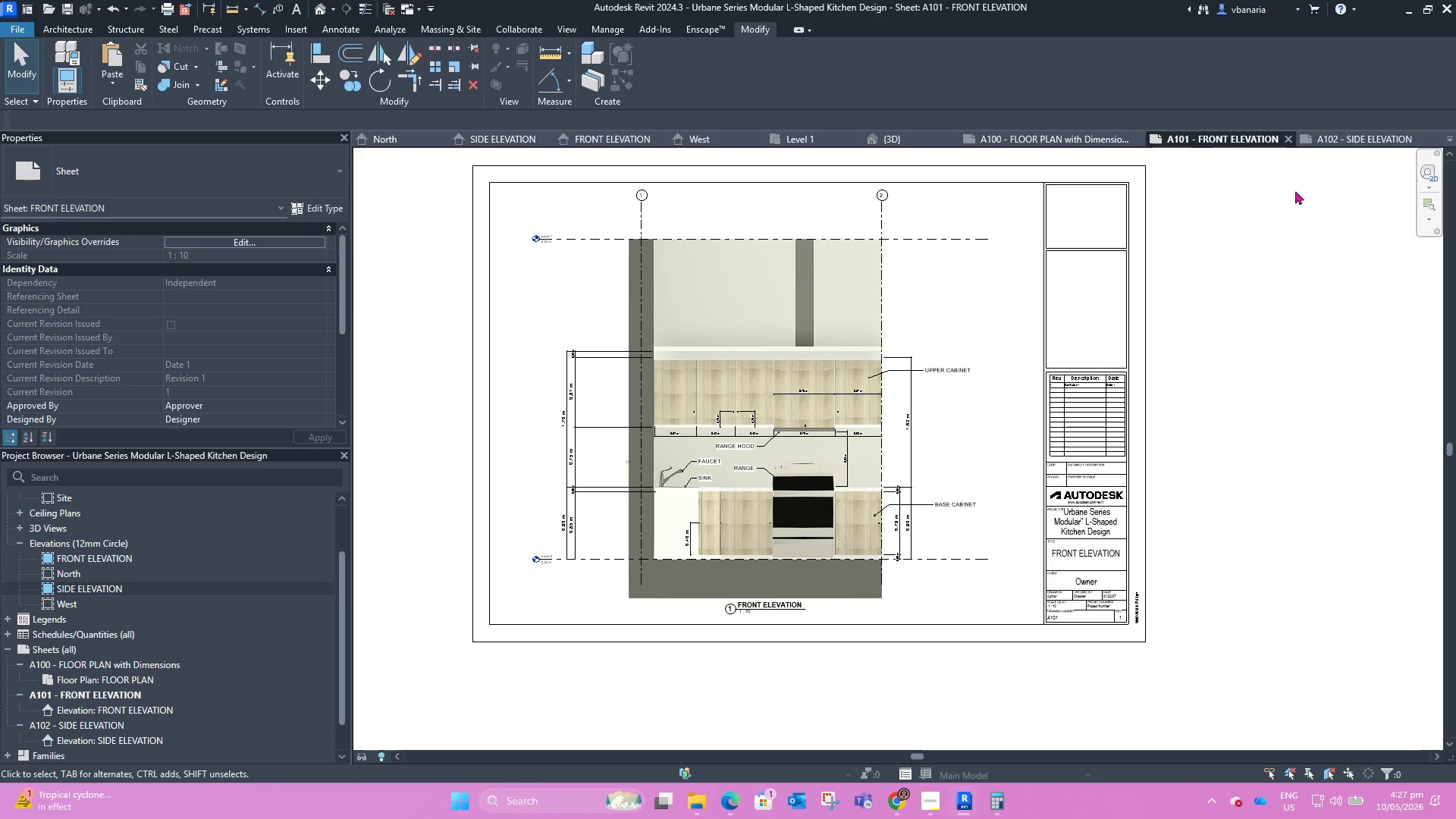 
left_click([1332, 140])
 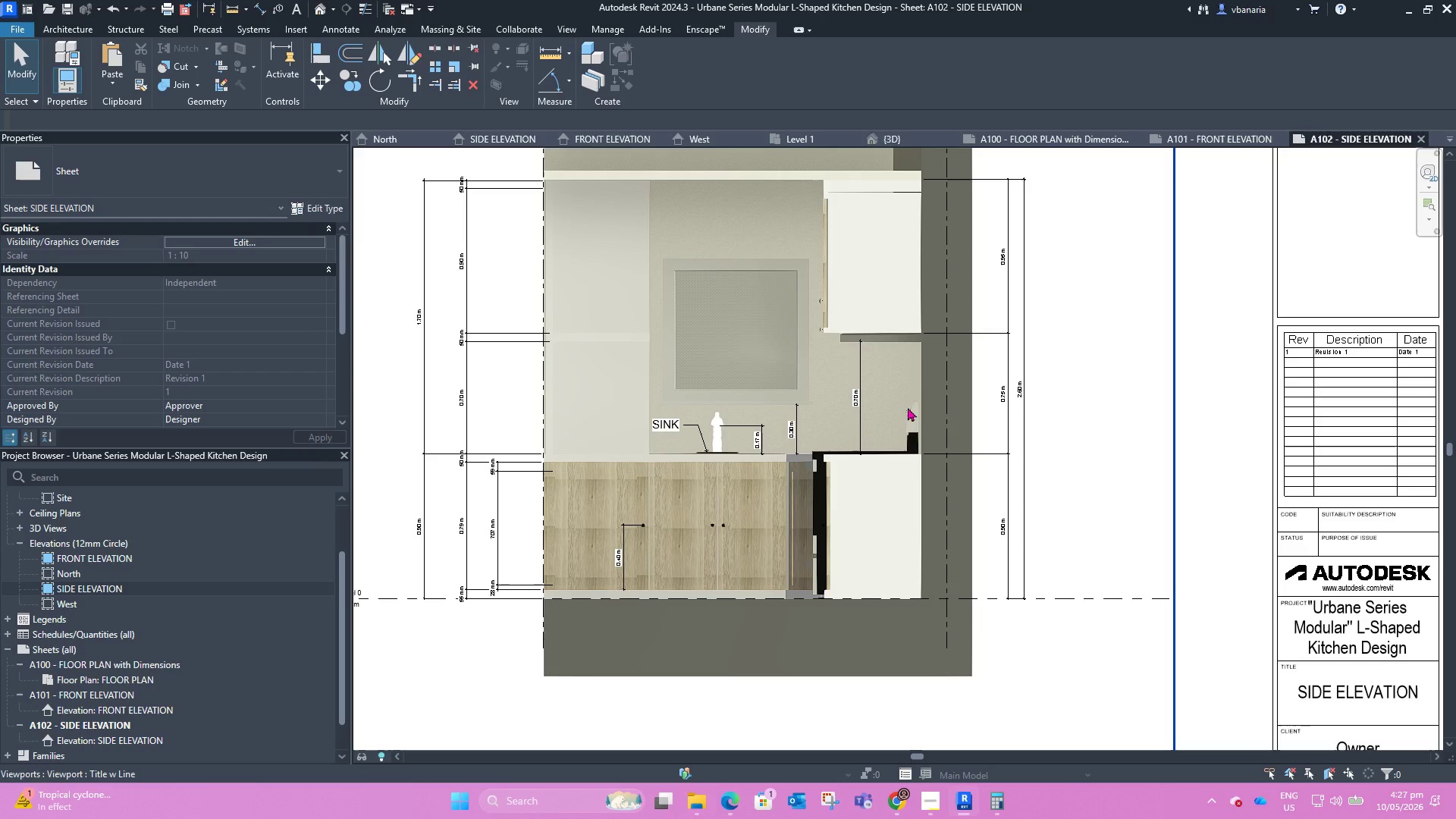 
scroll: coordinate [719, 423], scroll_direction: down, amount: 5.0
 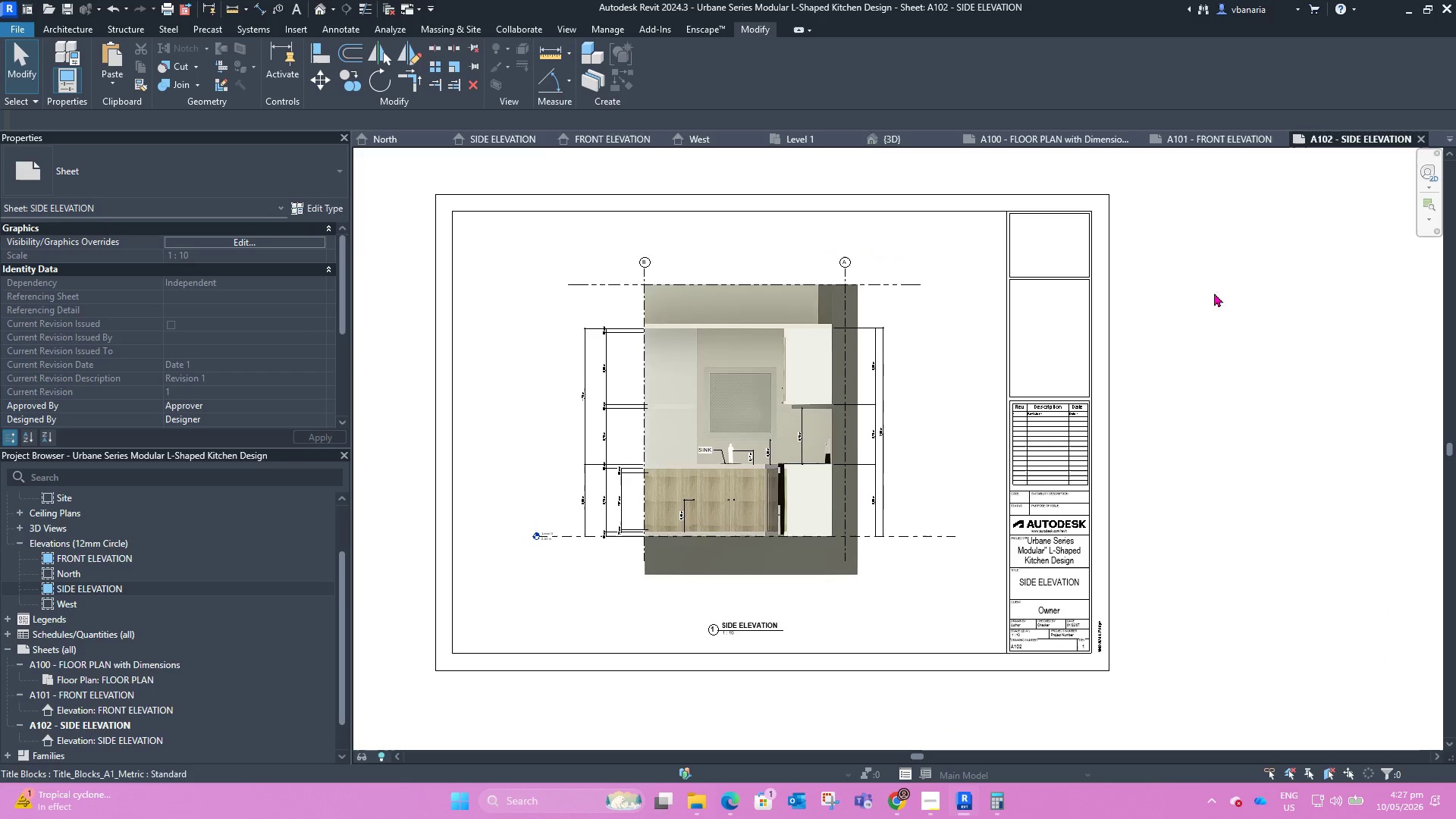 
left_click([1247, 301])
 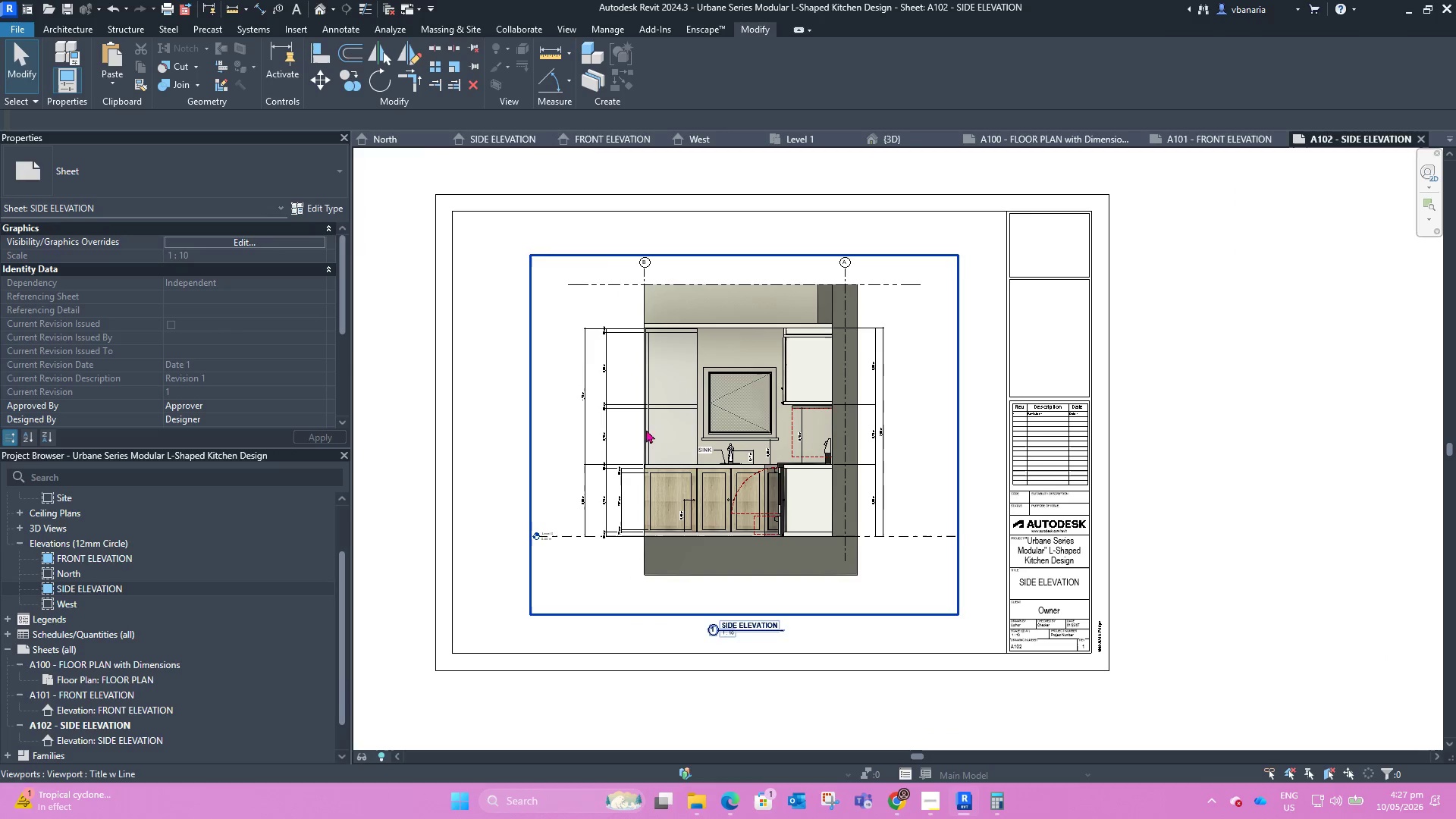 
scroll: coordinate [566, 424], scroll_direction: up, amount: 2.0
 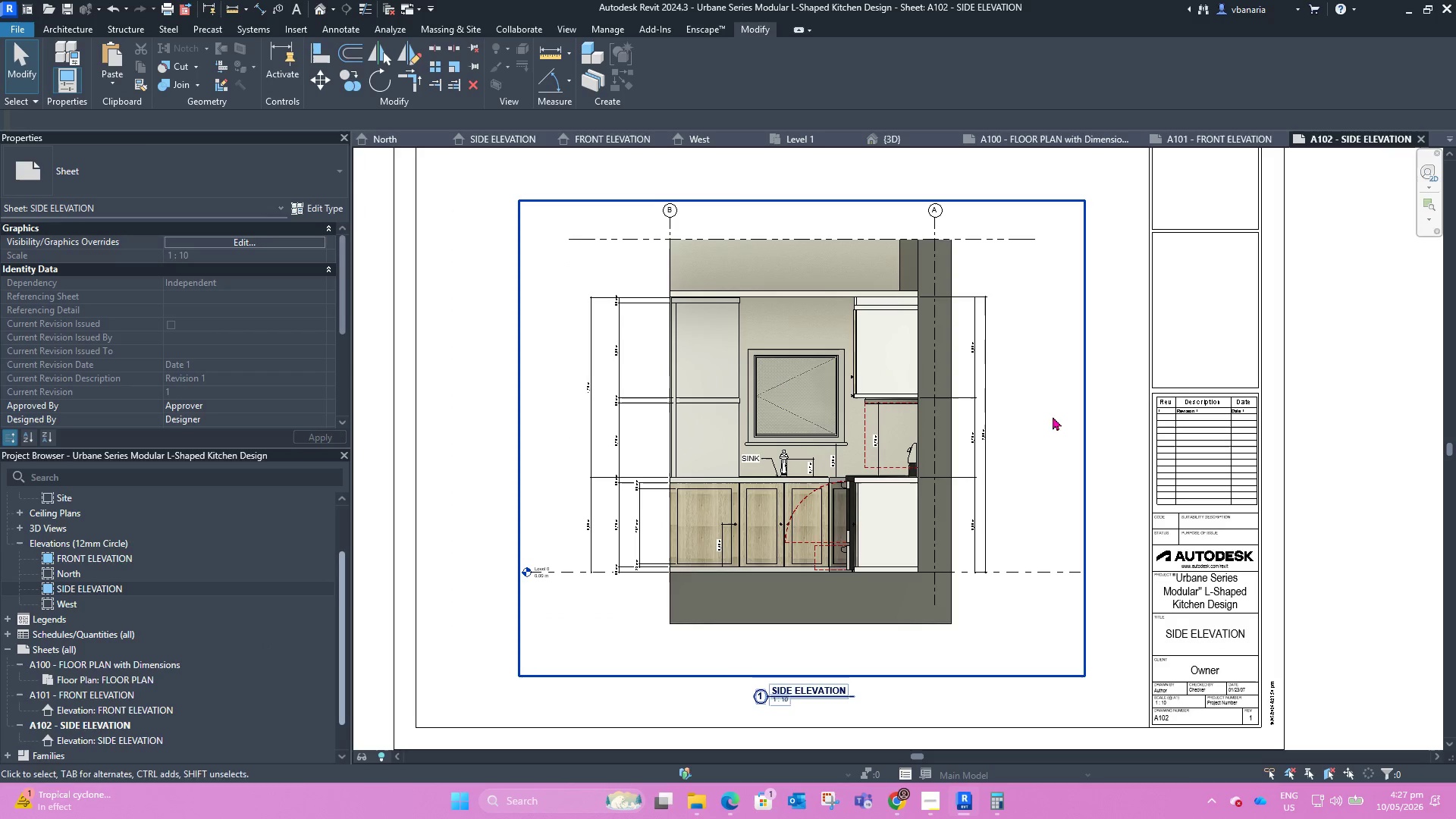 
wait(5.36)
 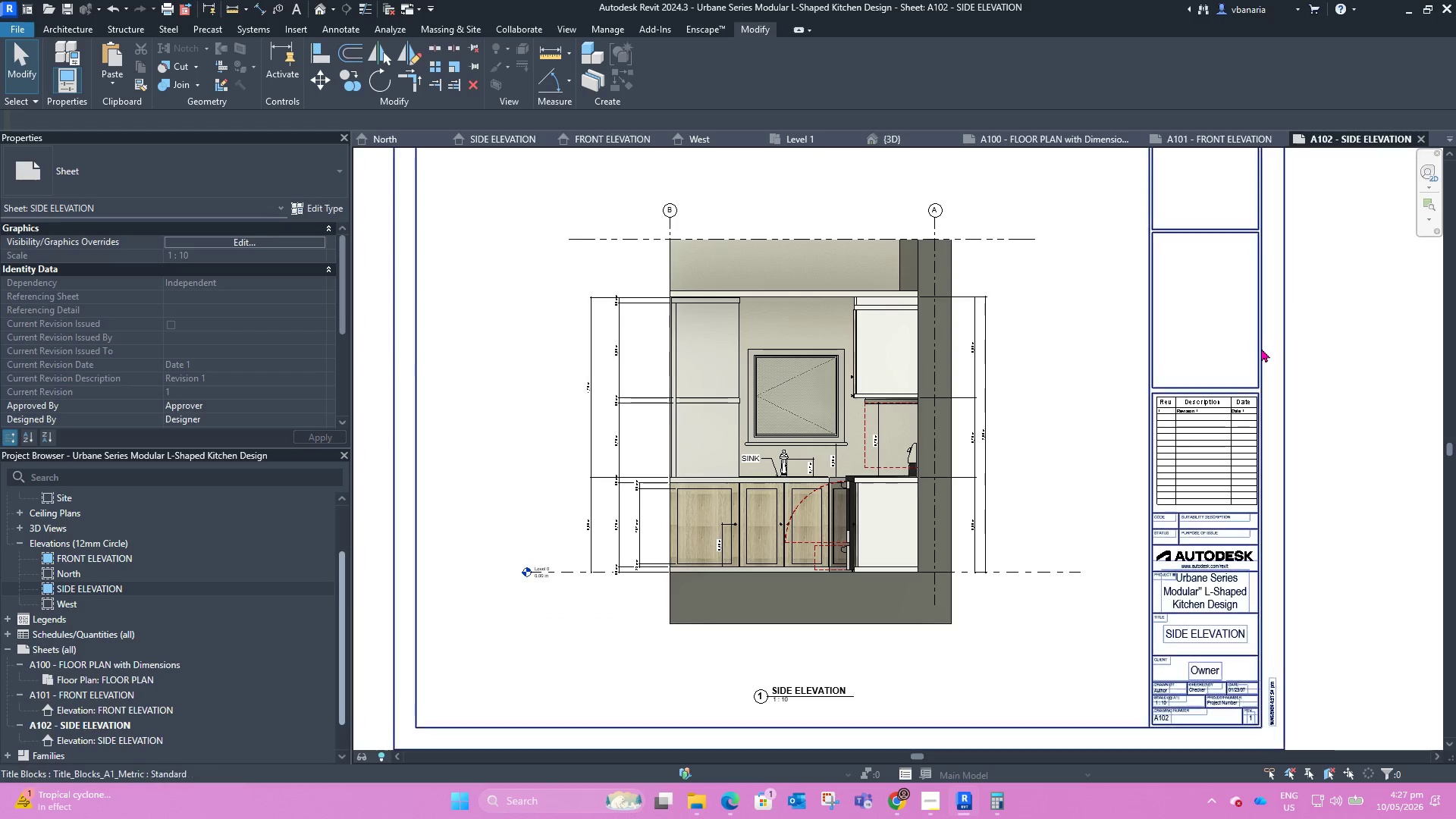 
scroll: coordinate [761, 445], scroll_direction: down, amount: 2.0
 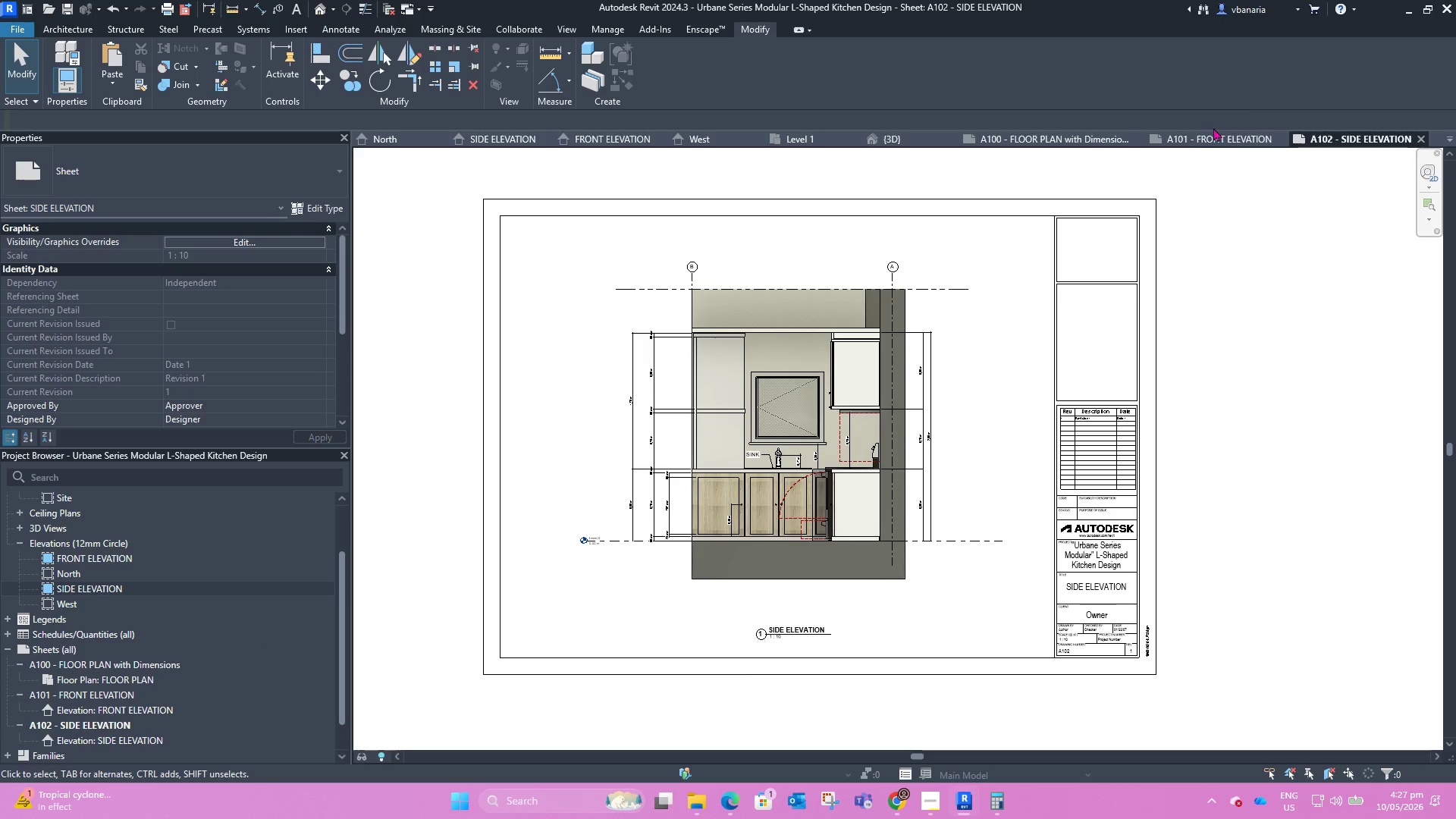 
left_click([1206, 137])
 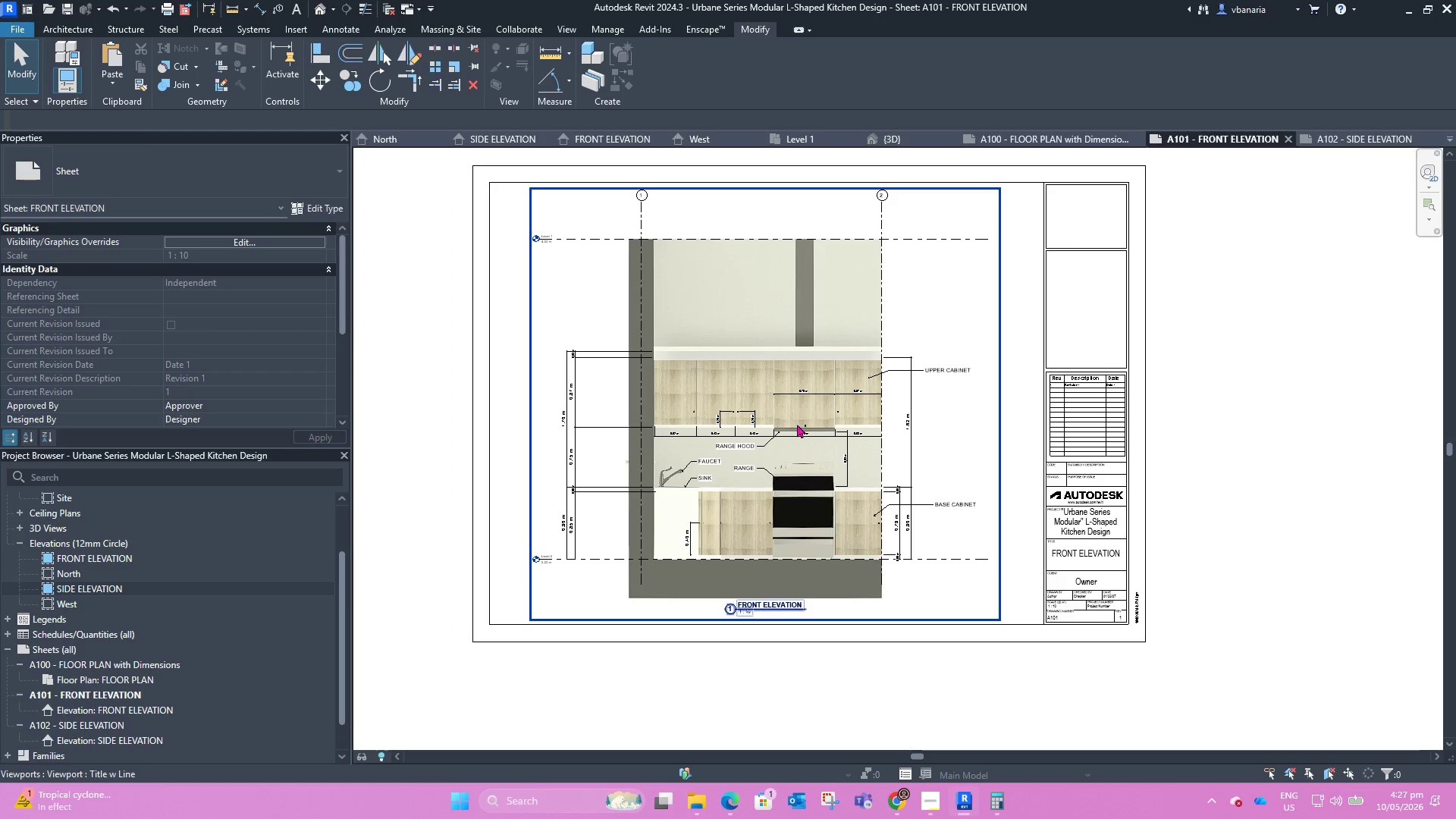 
scroll: coordinate [708, 432], scroll_direction: up, amount: 8.0
 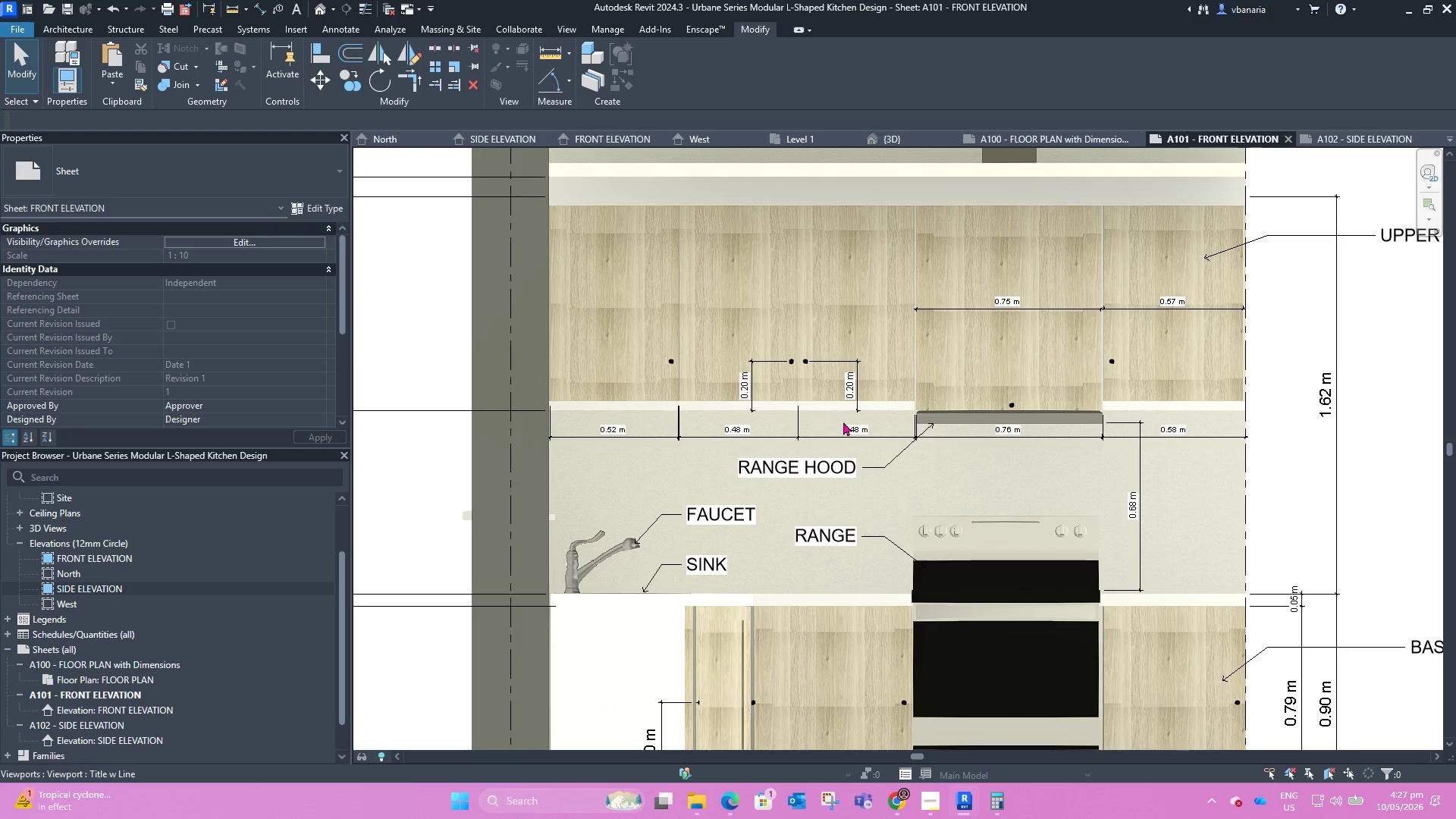 
scroll: coordinate [844, 444], scroll_direction: down, amount: 9.0
 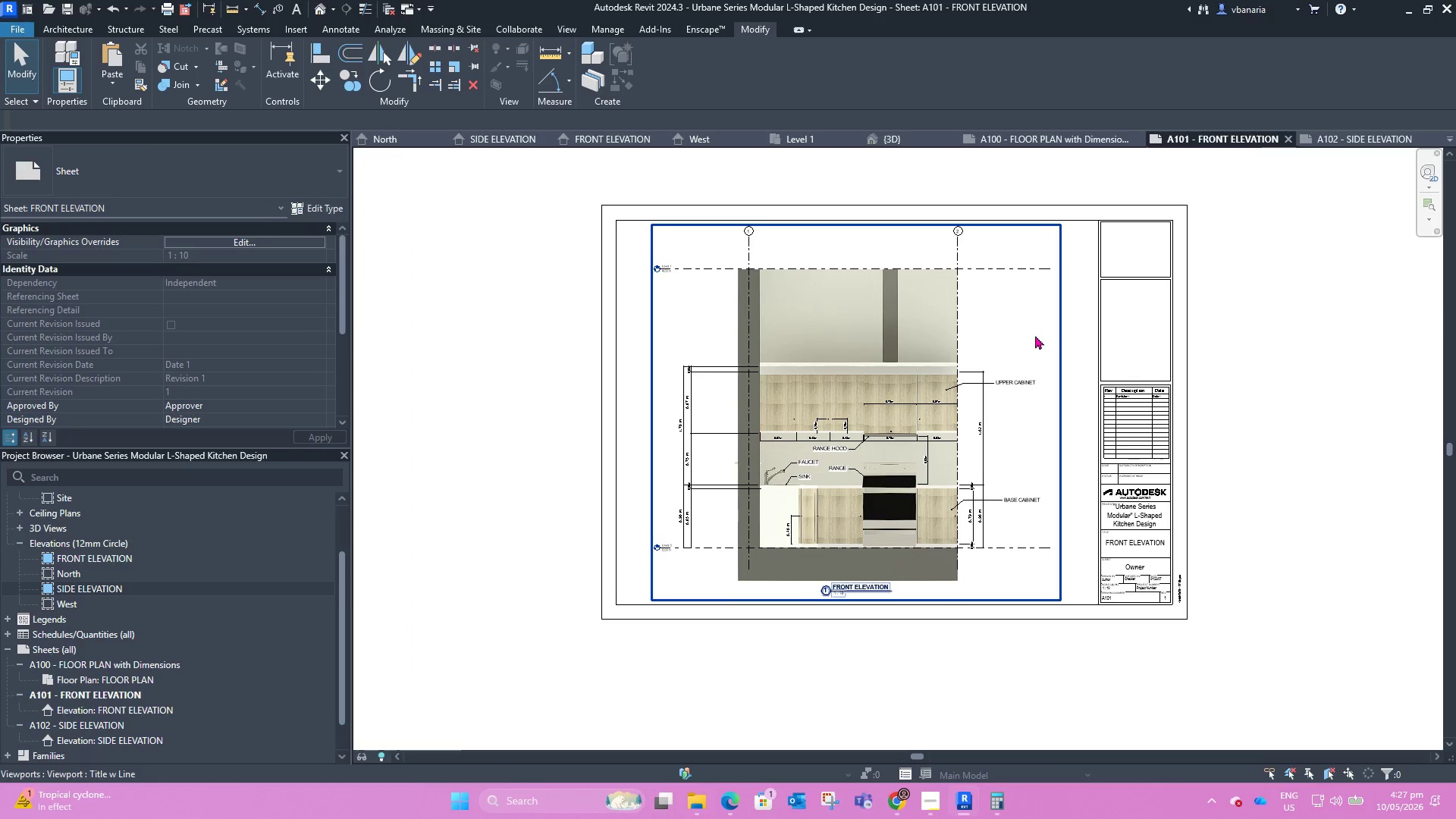 
left_click([1035, 334])
 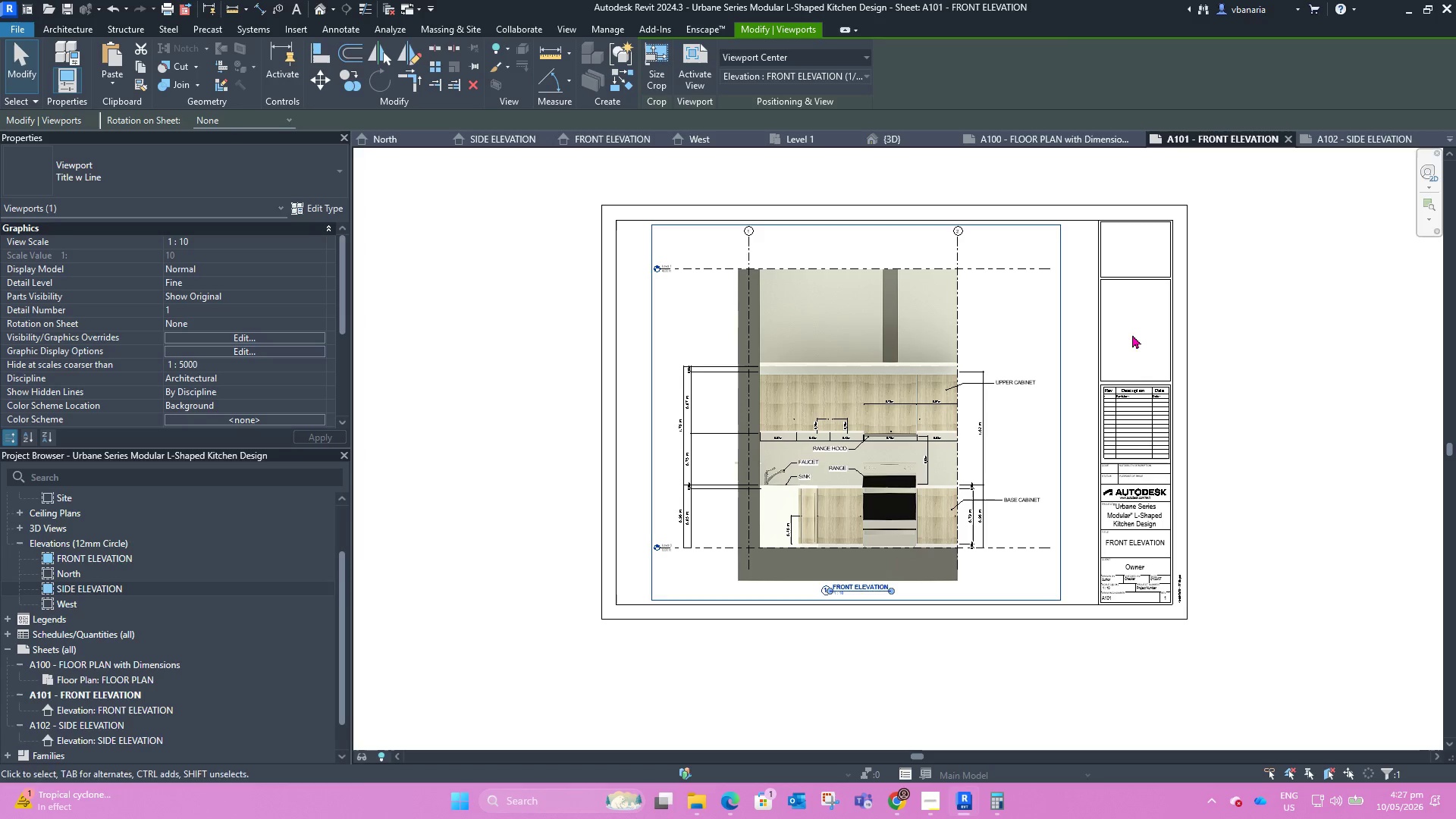 
left_click([1356, 366])
 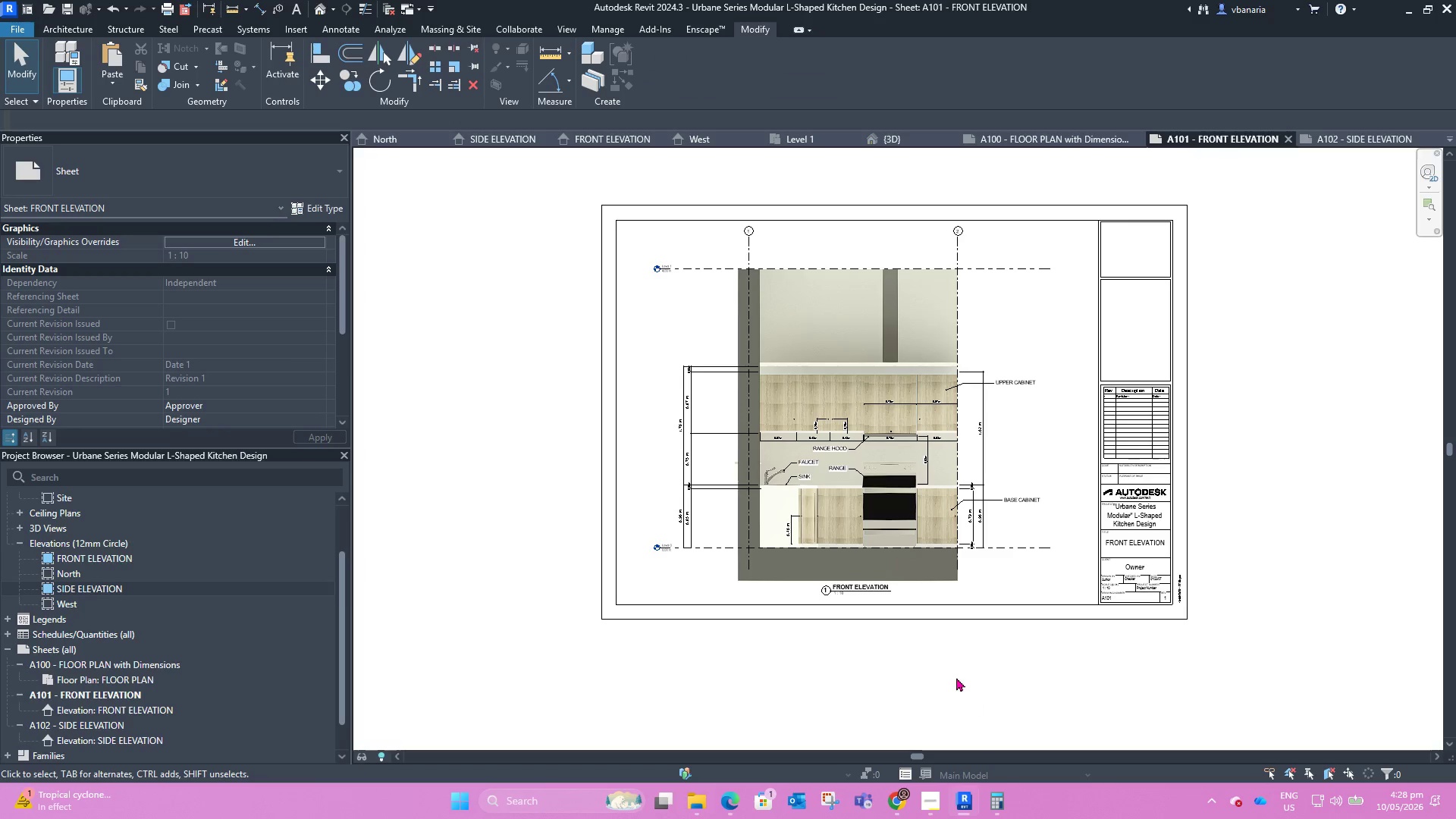 
wait(8.58)
 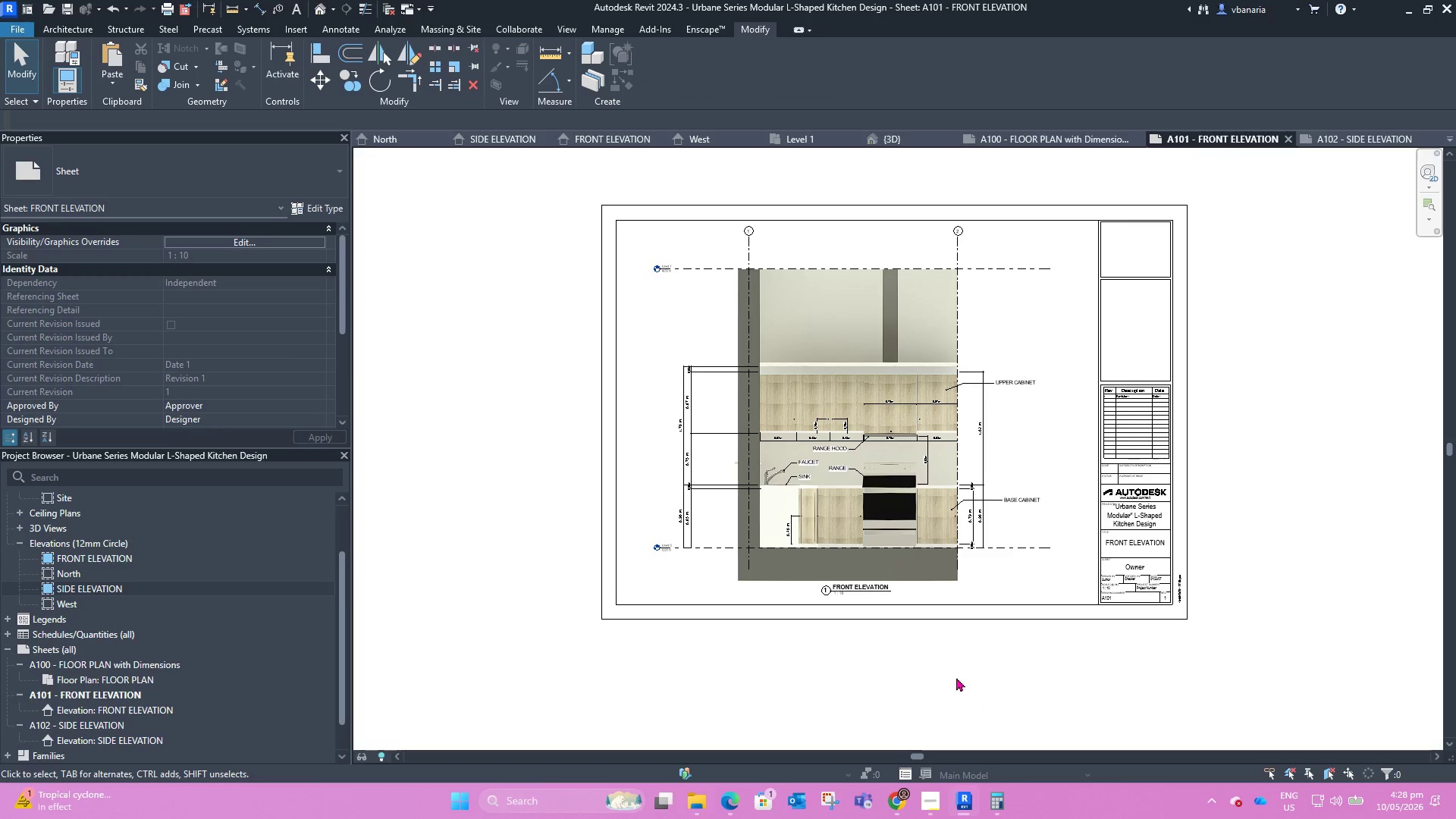 
mouse_move([802, 312])
 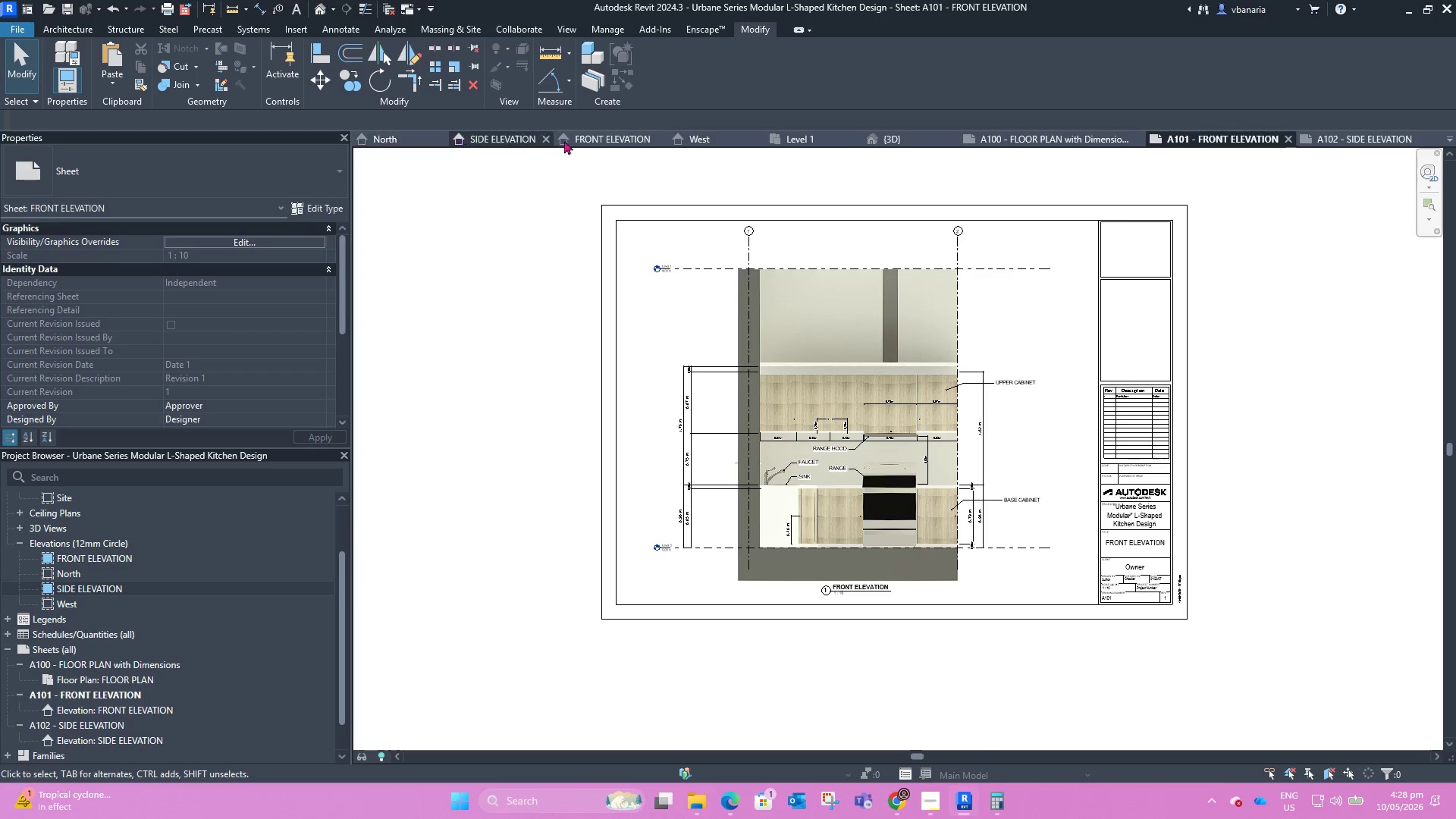 
left_click([794, 134])
 